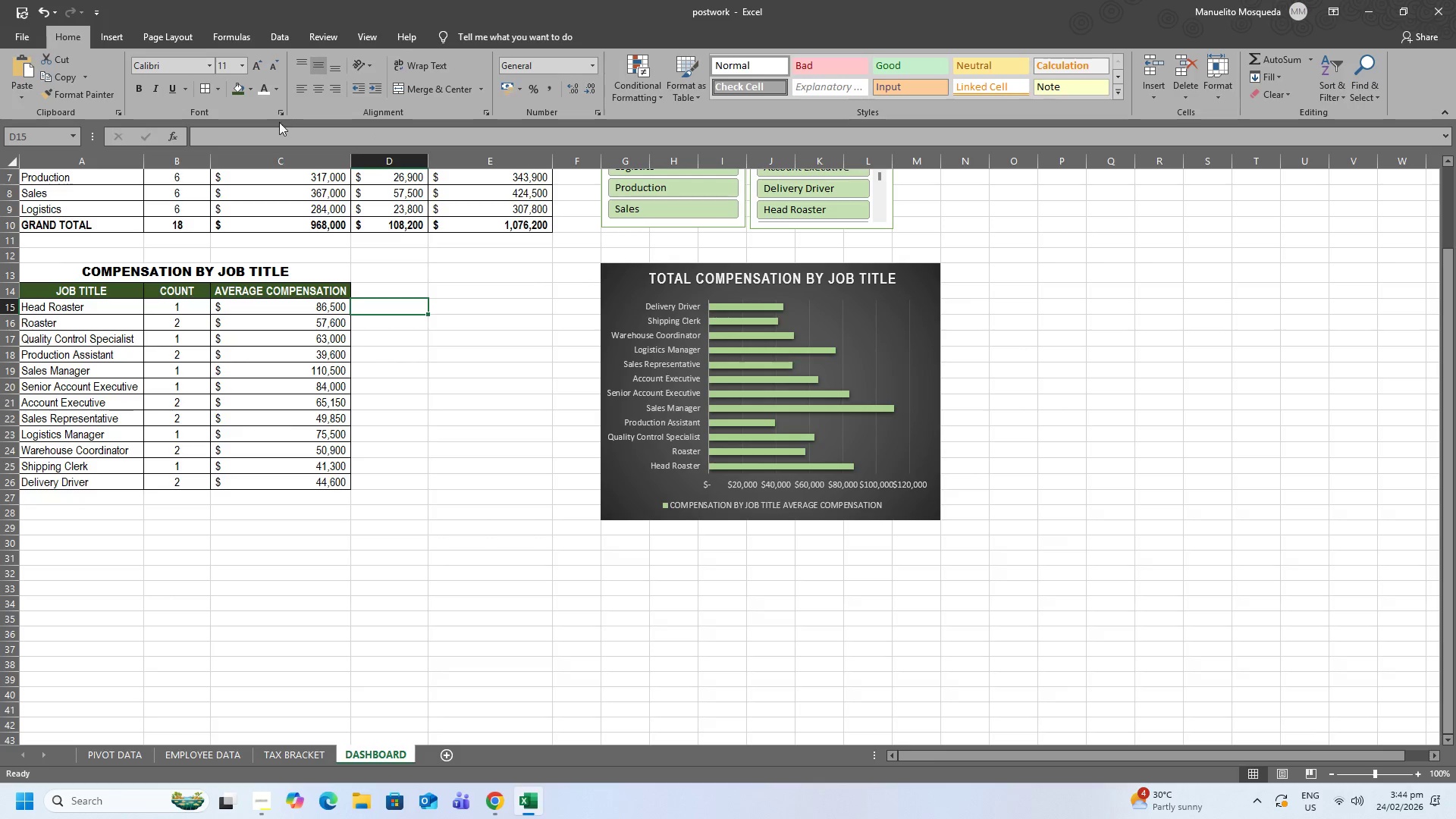 
left_click([266, 136])
 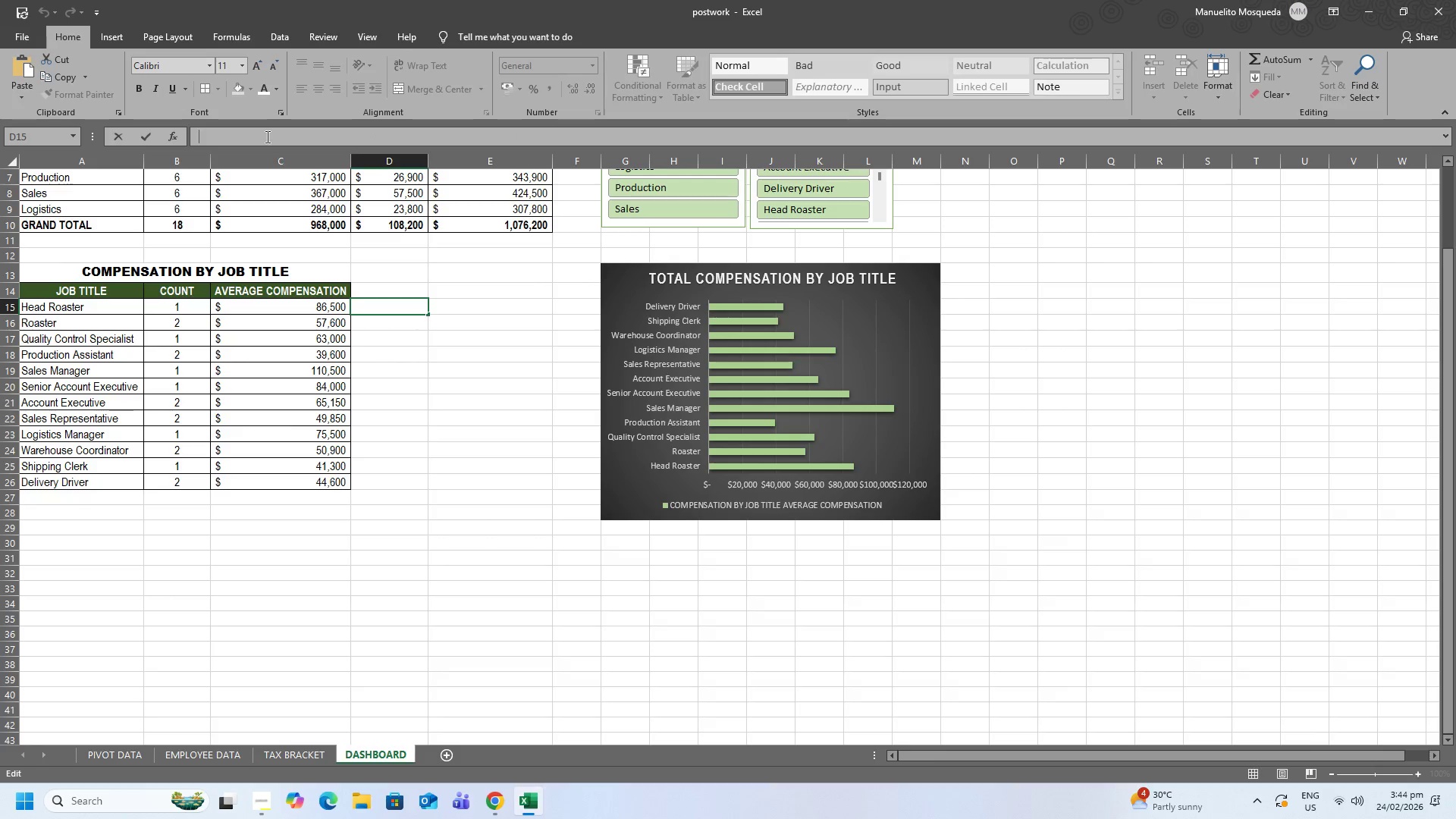 
key(Control+V)
 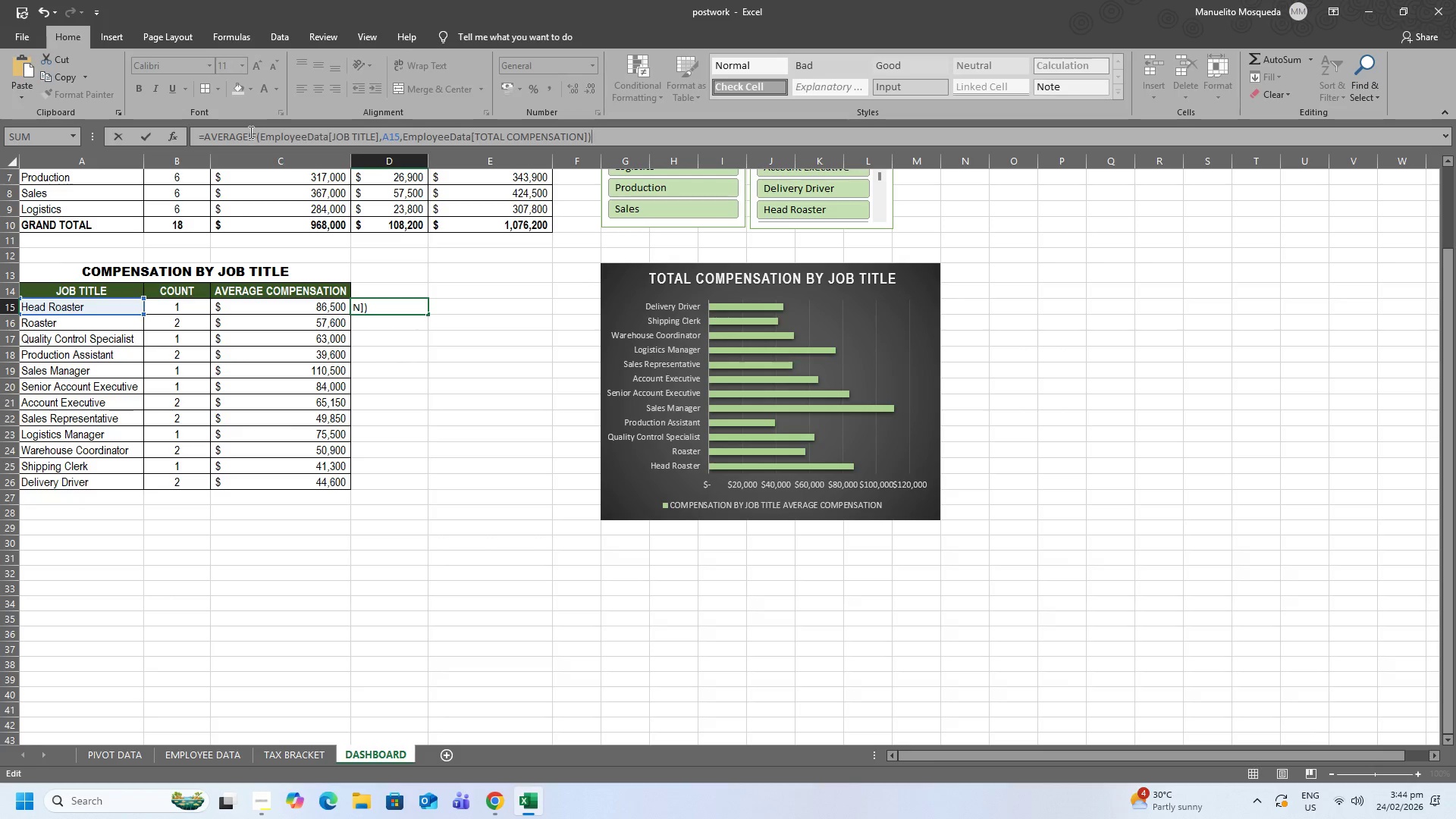 
left_click_drag(start_coordinate=[248, 131], to_coordinate=[207, 127])
 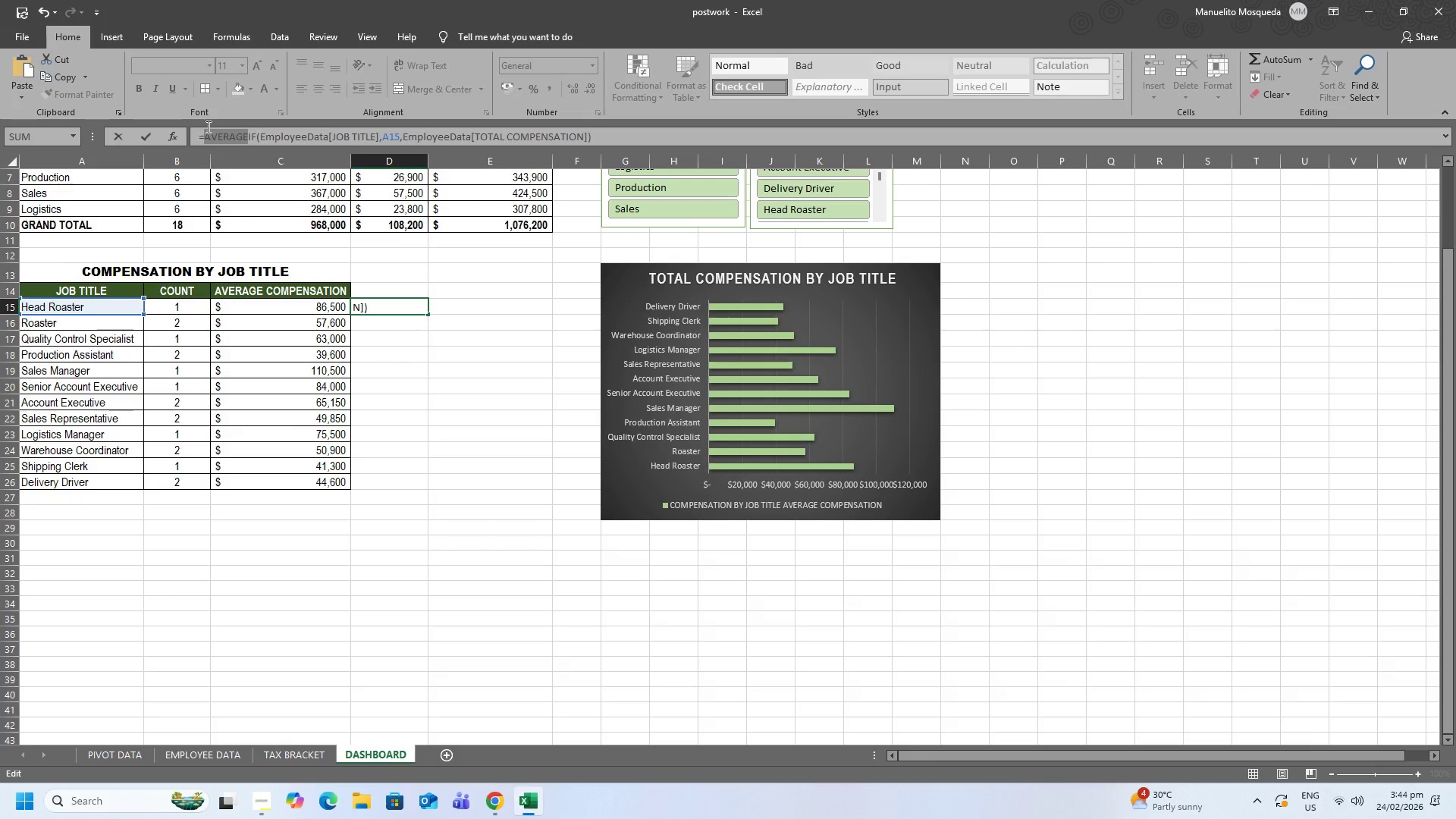 
type(SUM)
 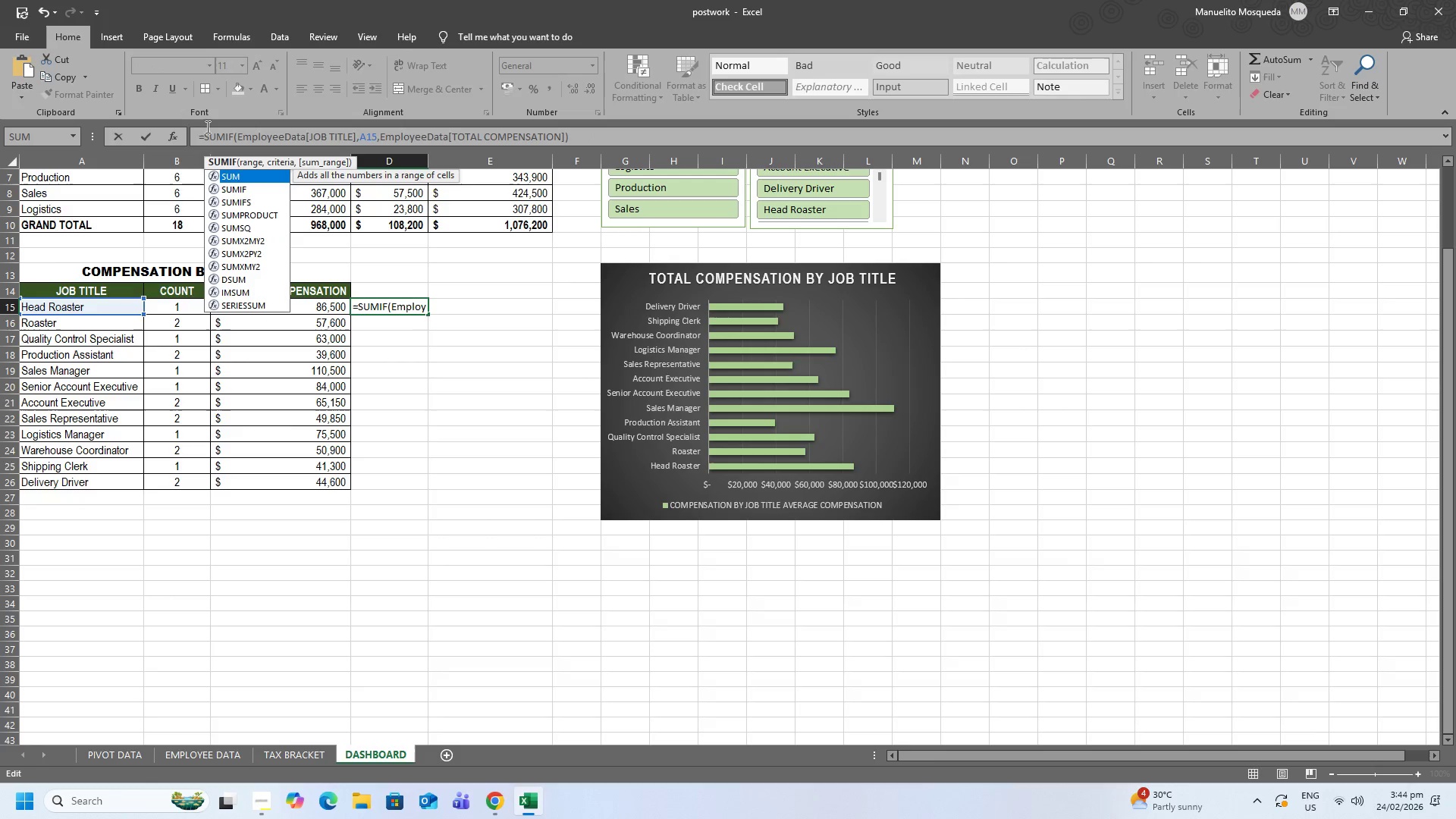 
key(Enter)
 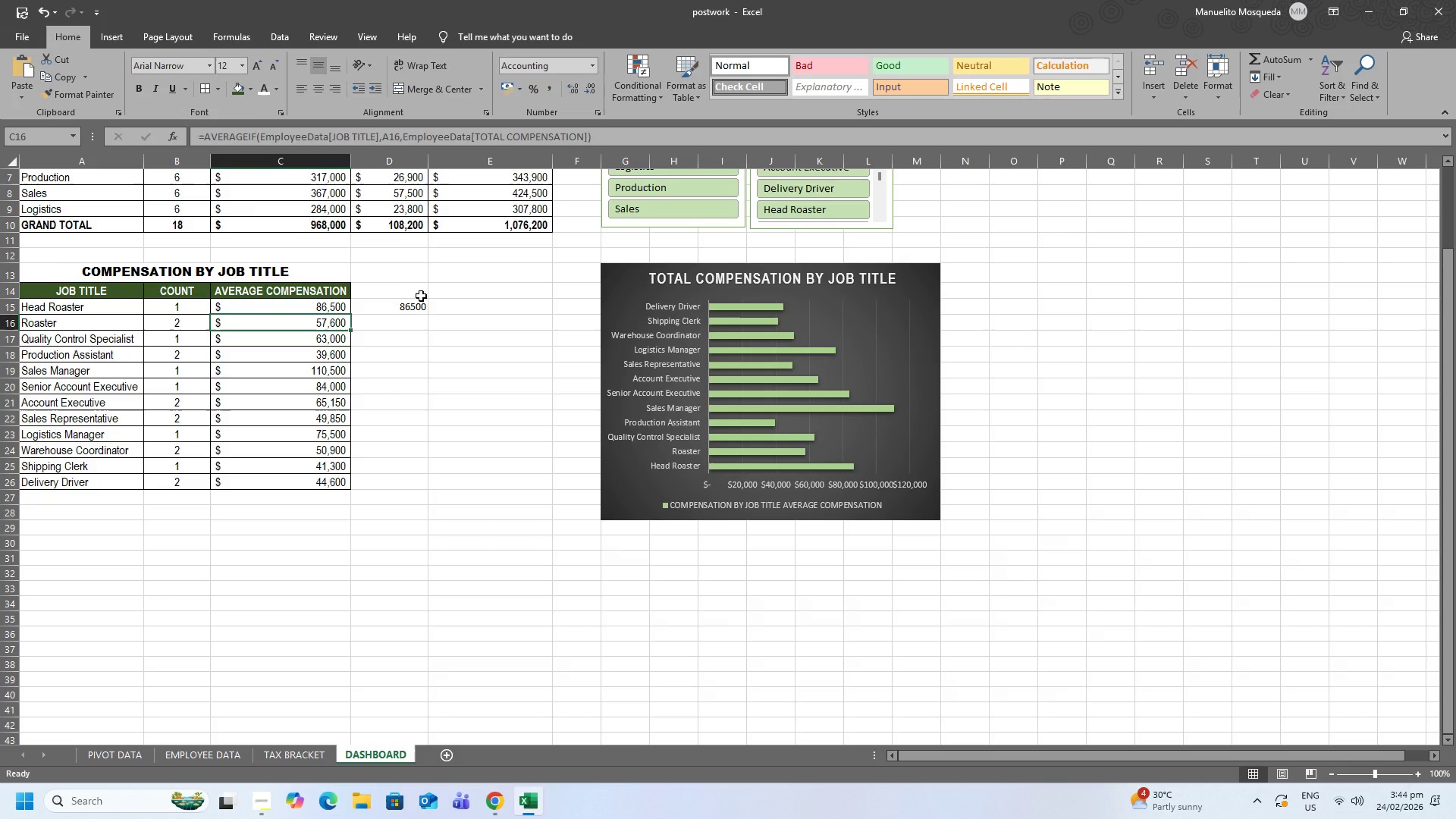 
left_click([425, 299])
 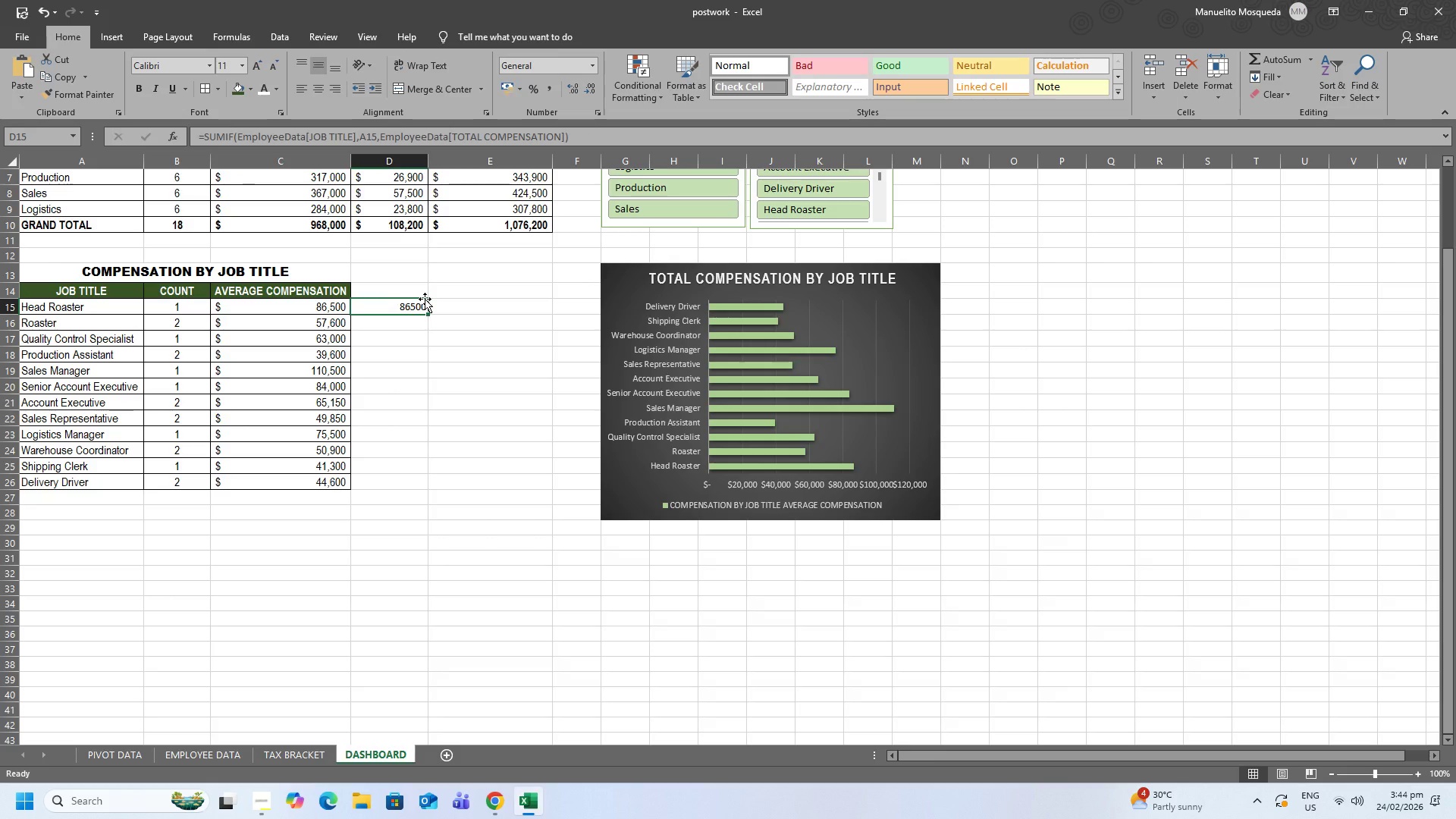 
key(Backspace)
 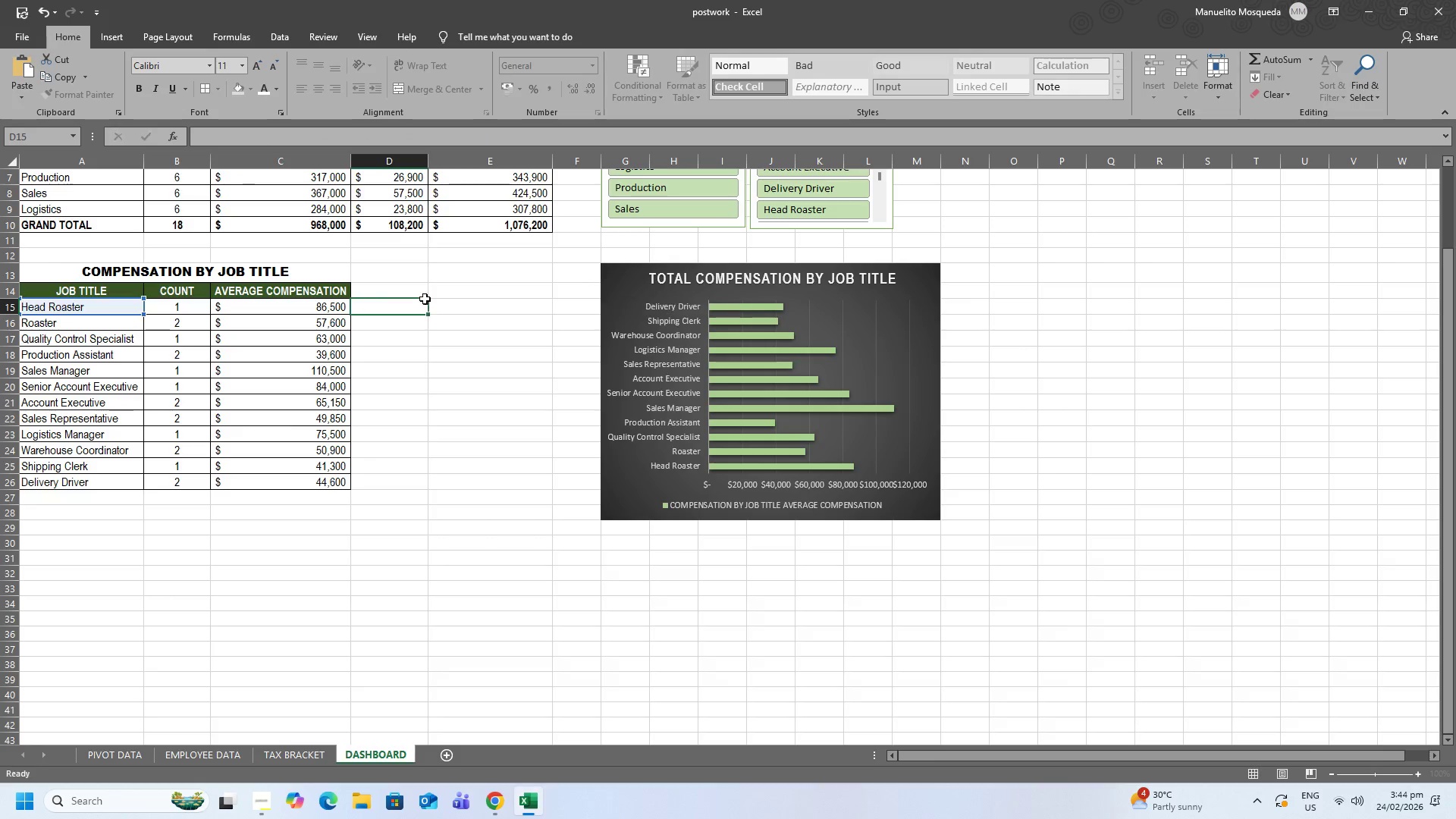 
key(Enter)
 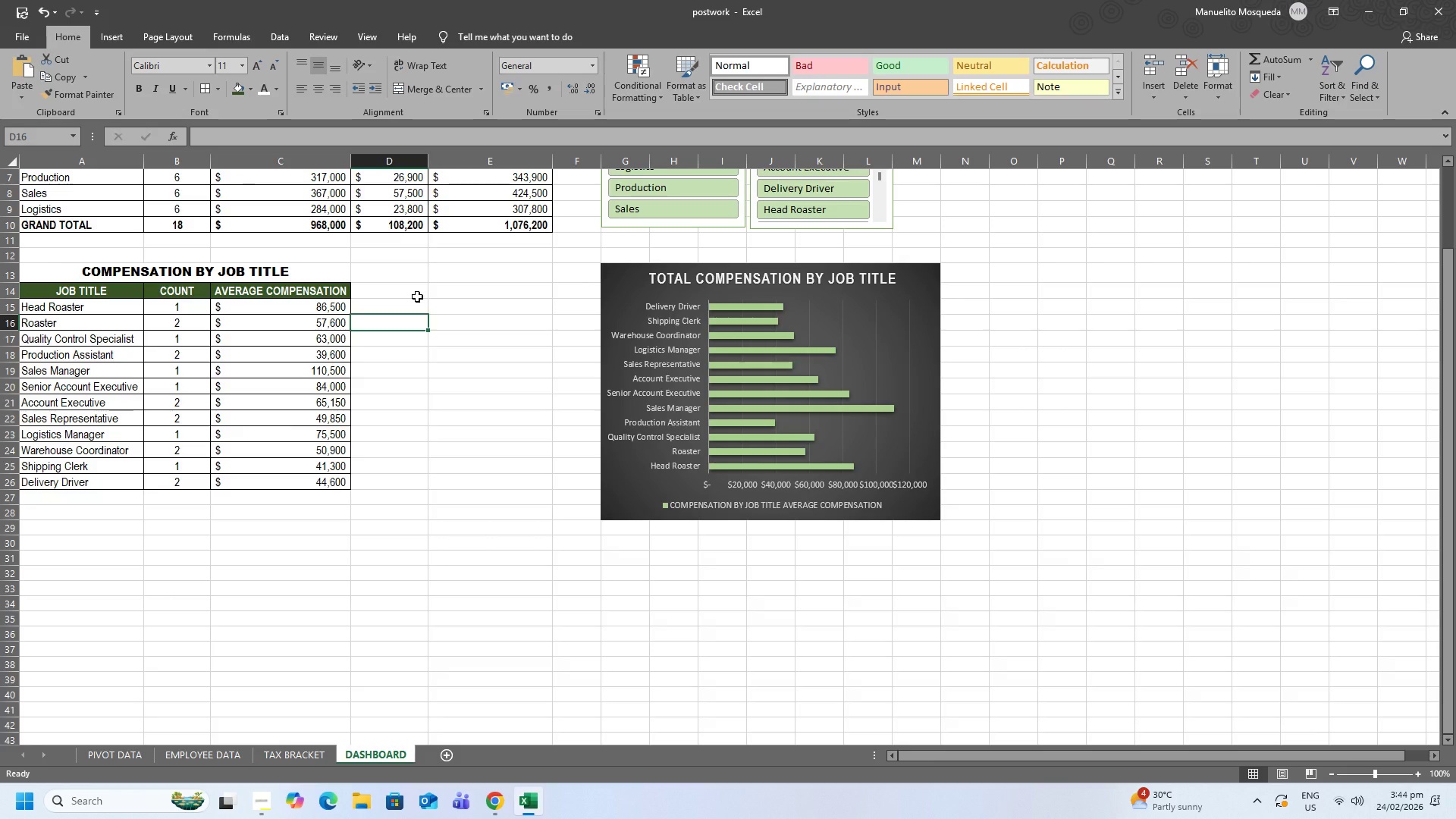 
wait(5.52)
 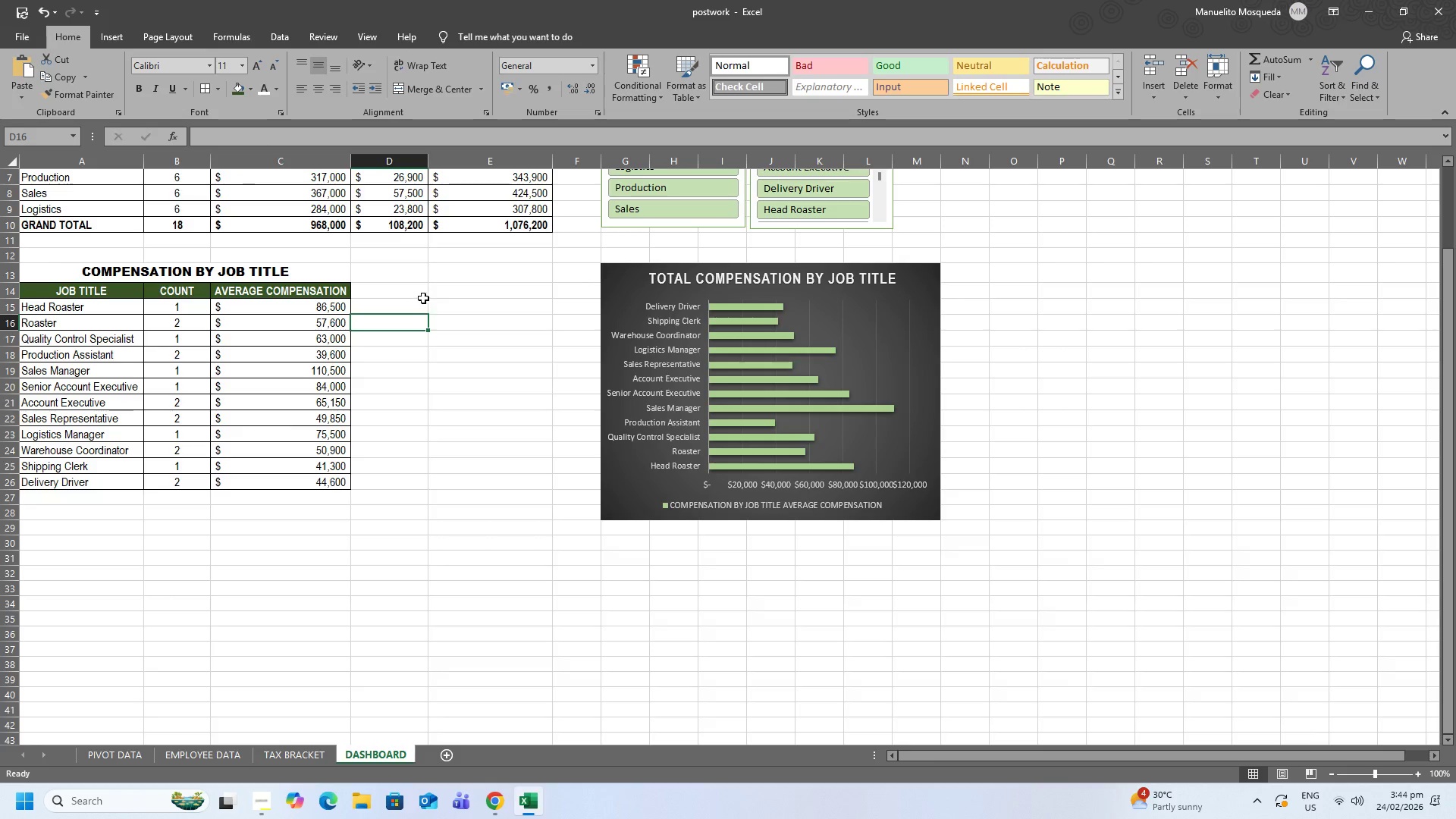 
scroll: coordinate [331, 478], scroll_direction: up, amount: 2.0
 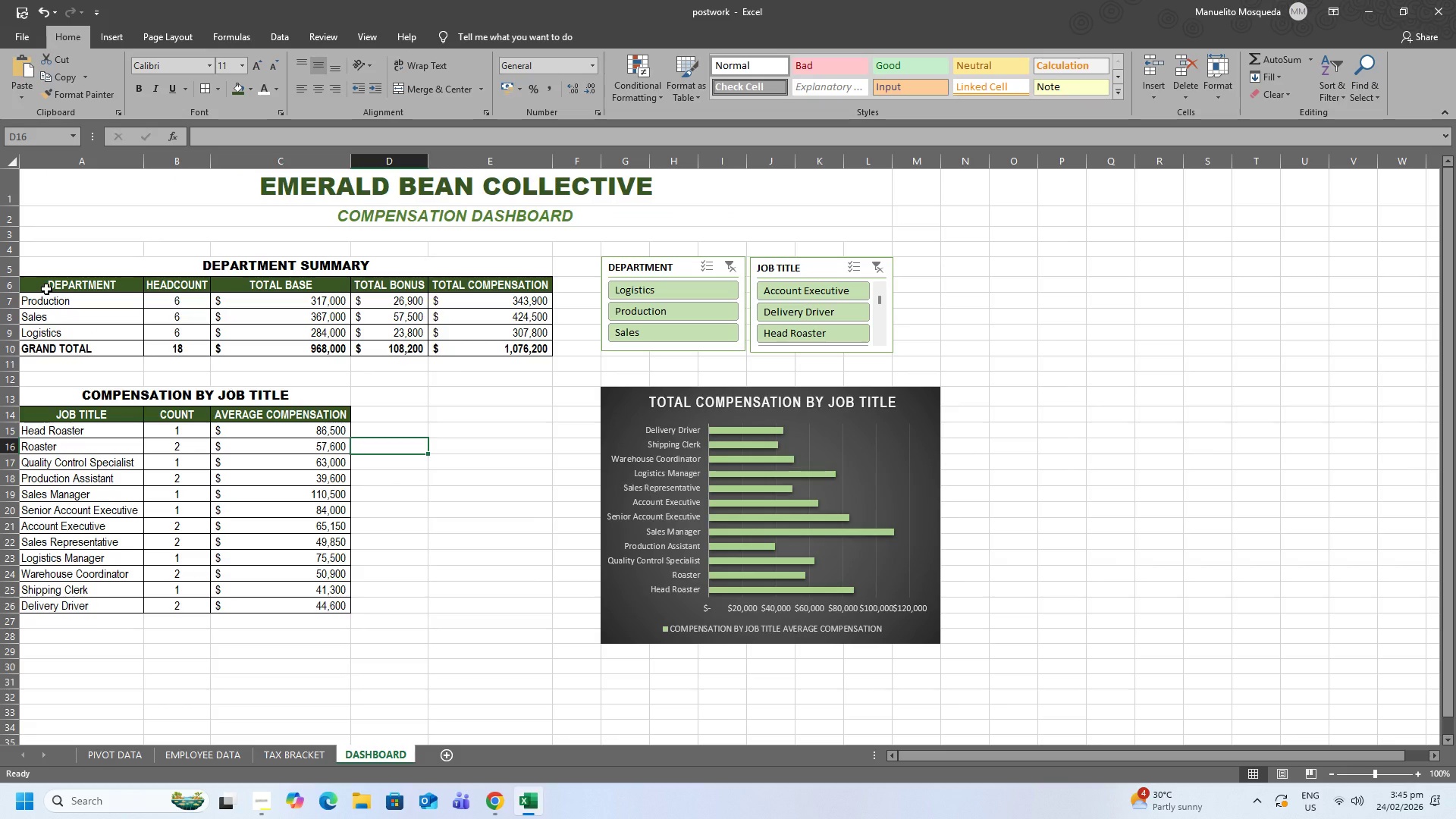 
left_click_drag(start_coordinate=[46, 289], to_coordinate=[48, 334])
 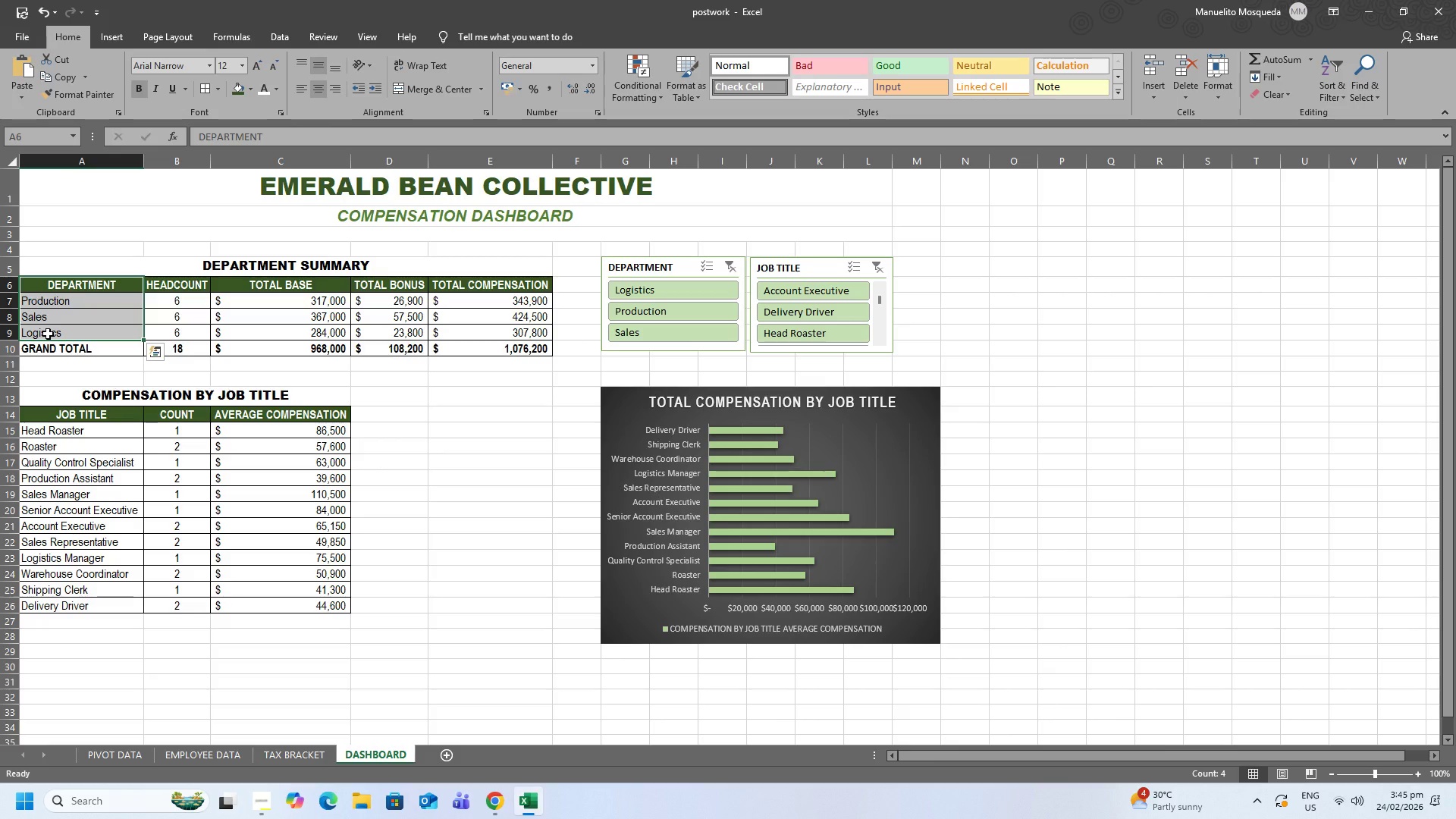 
hold_key(key=ControlLeft, duration=1.51)
 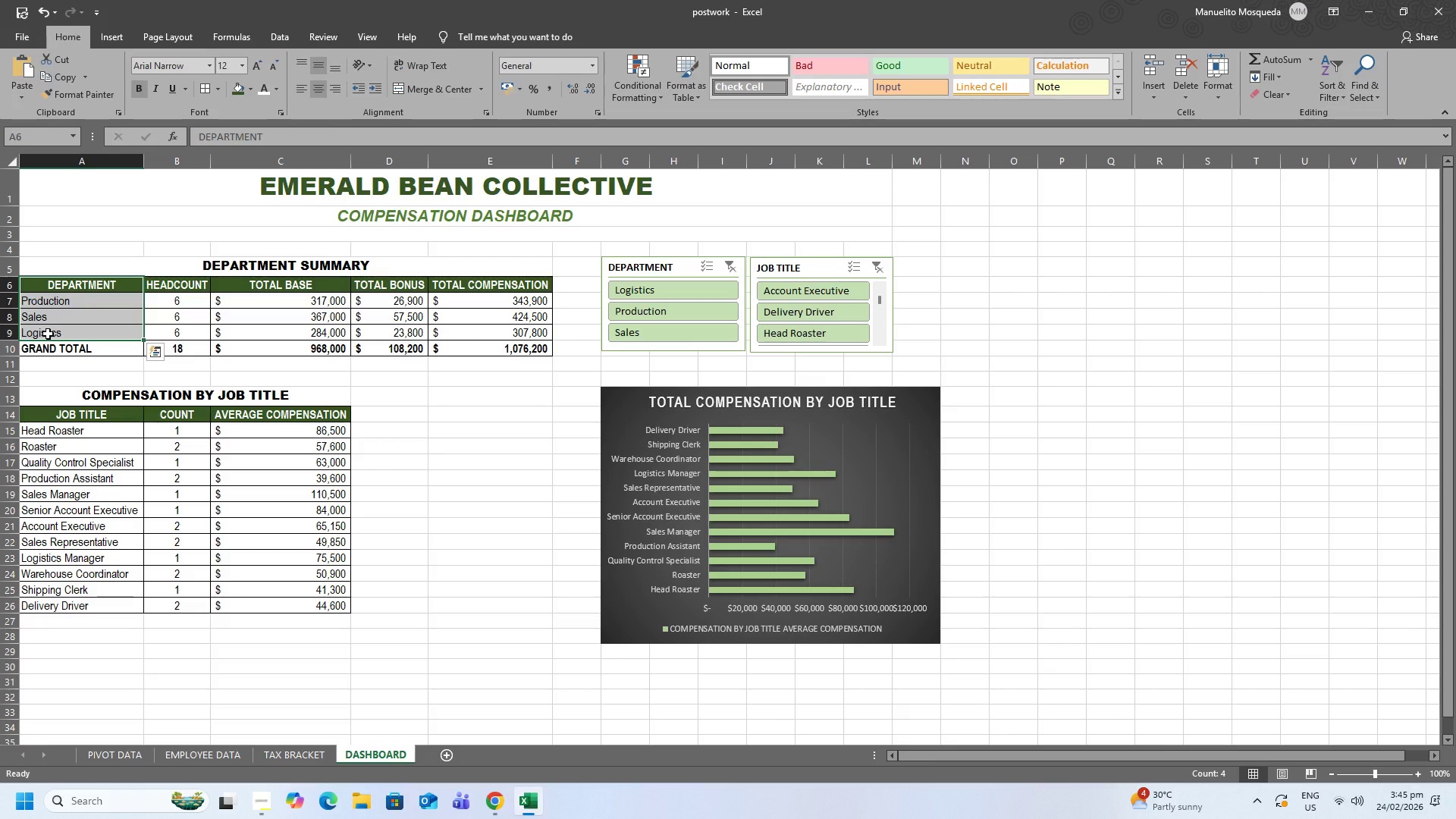 
hold_key(key=ControlLeft, duration=1.5)
 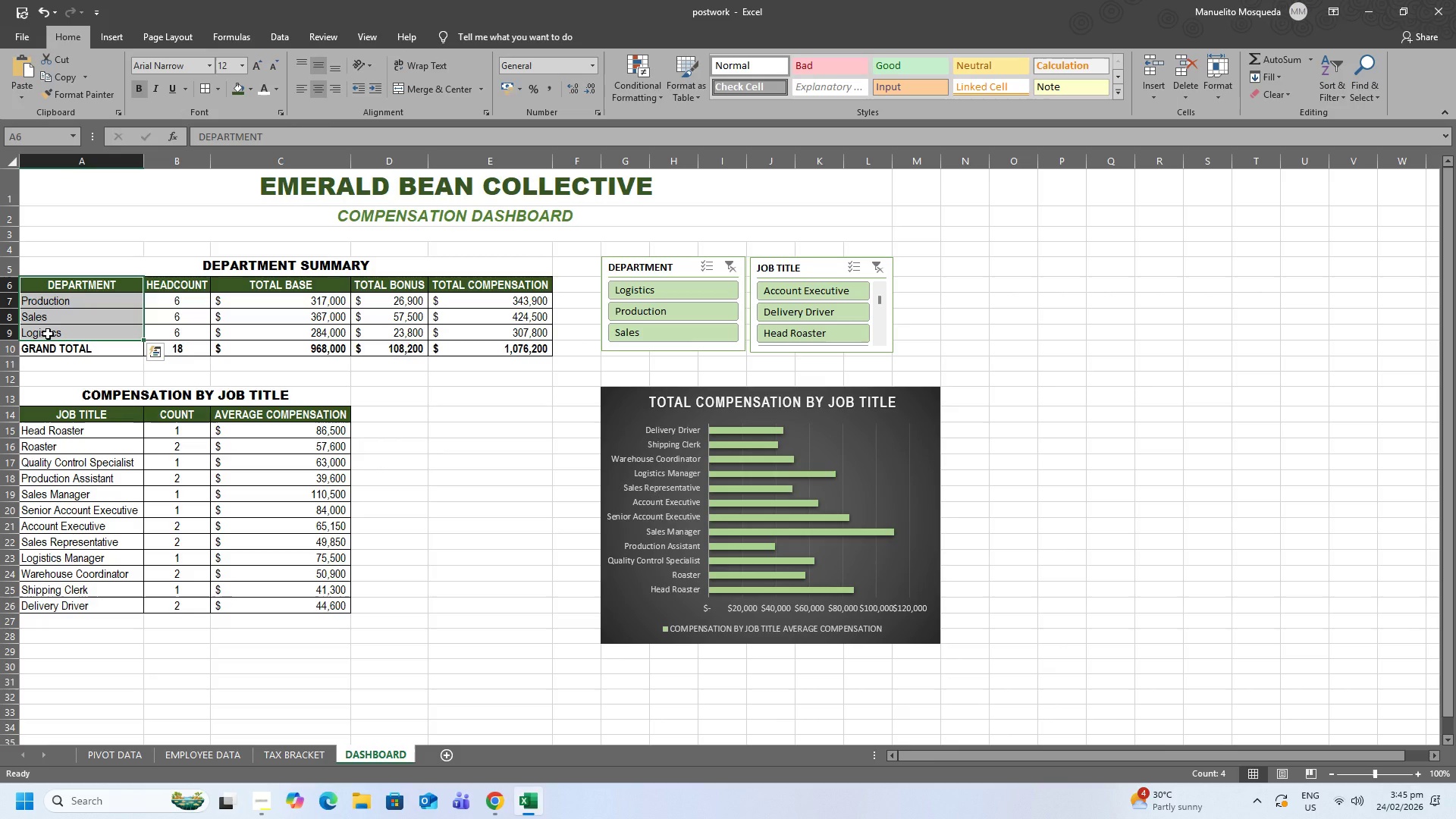 
hold_key(key=ControlLeft, duration=1.52)
 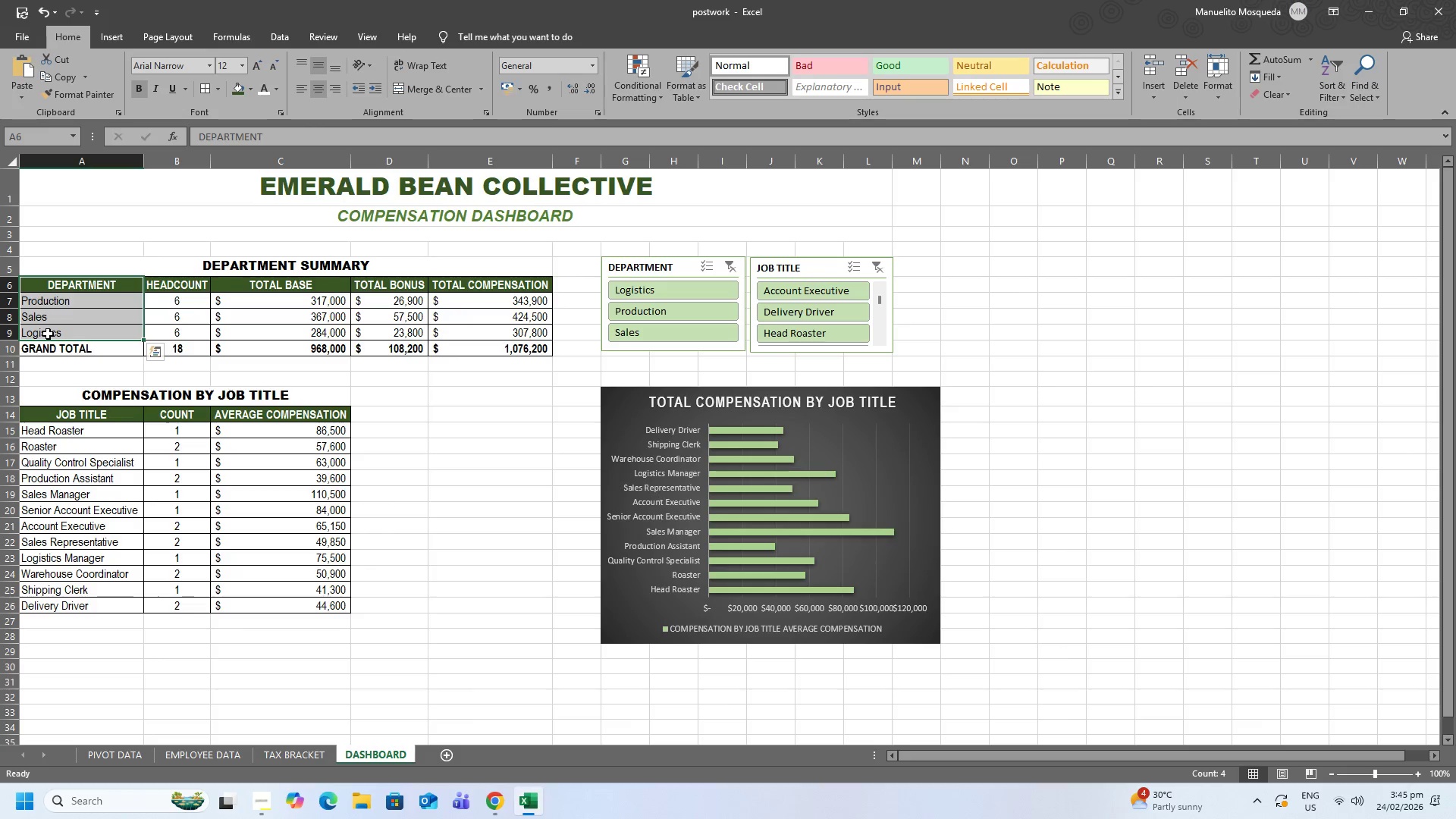 
hold_key(key=ControlLeft, duration=1.51)
 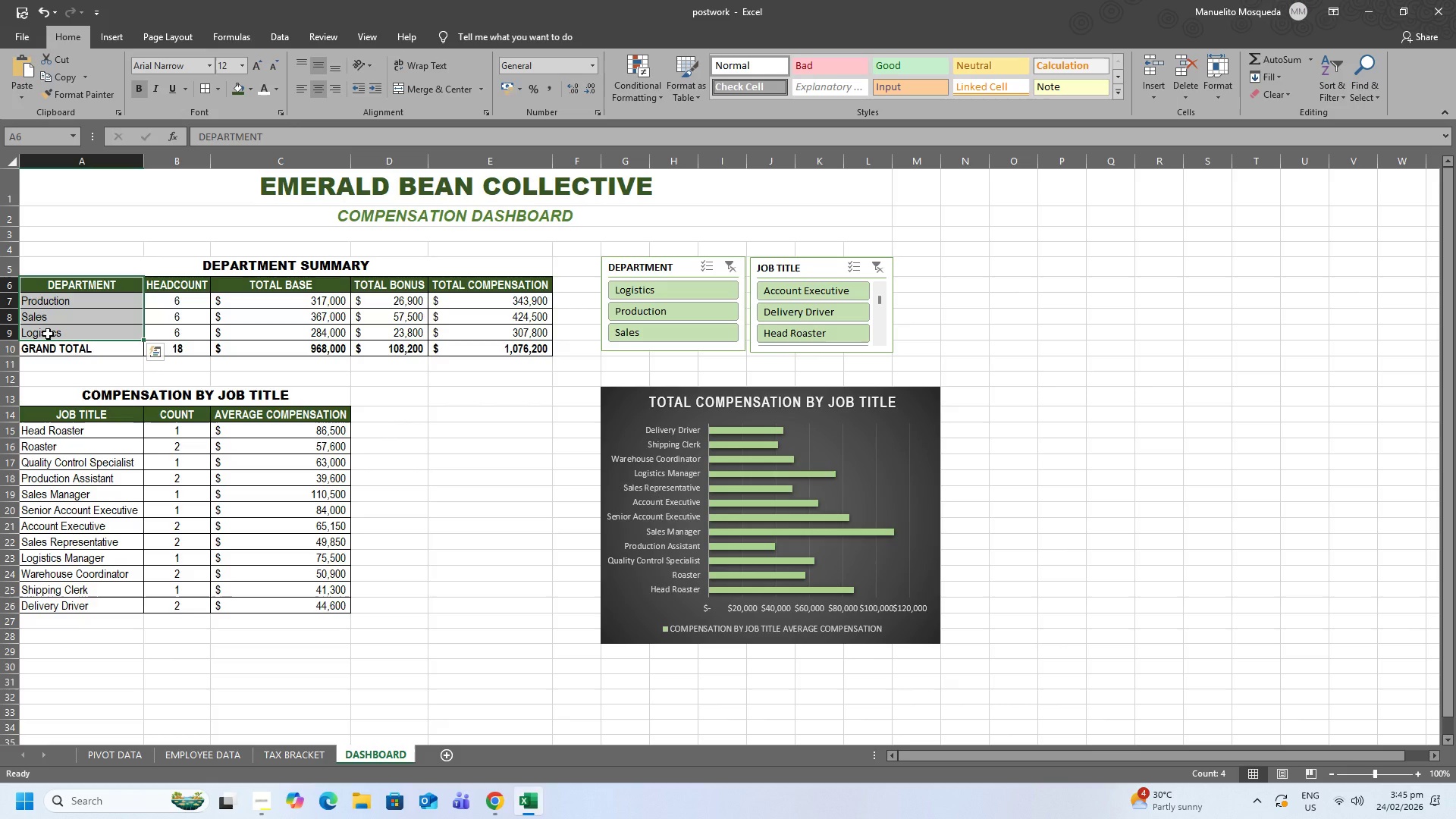 
hold_key(key=ControlLeft, duration=1.14)
 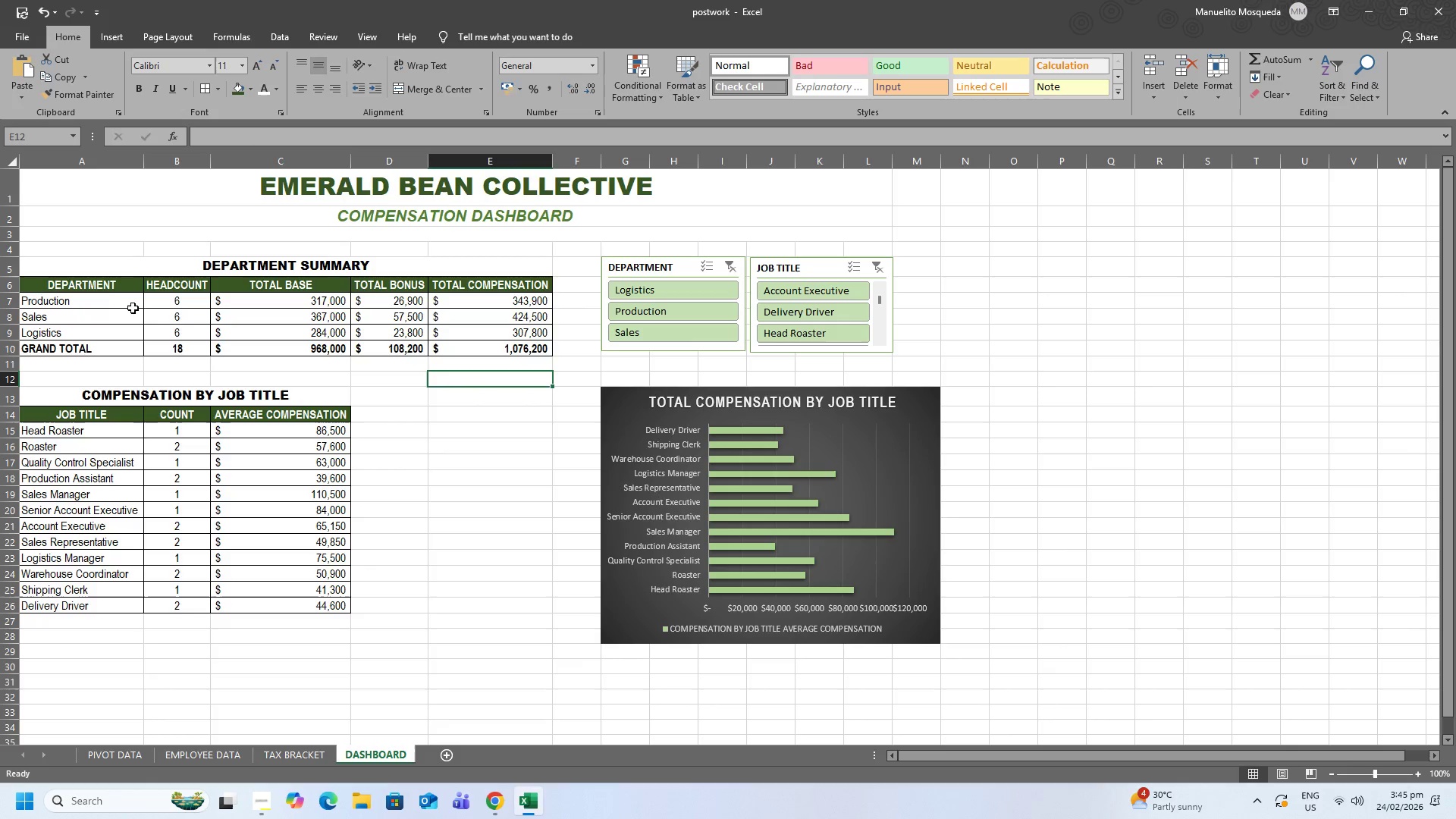 
left_click_drag(start_coordinate=[106, 285], to_coordinate=[485, 337])
 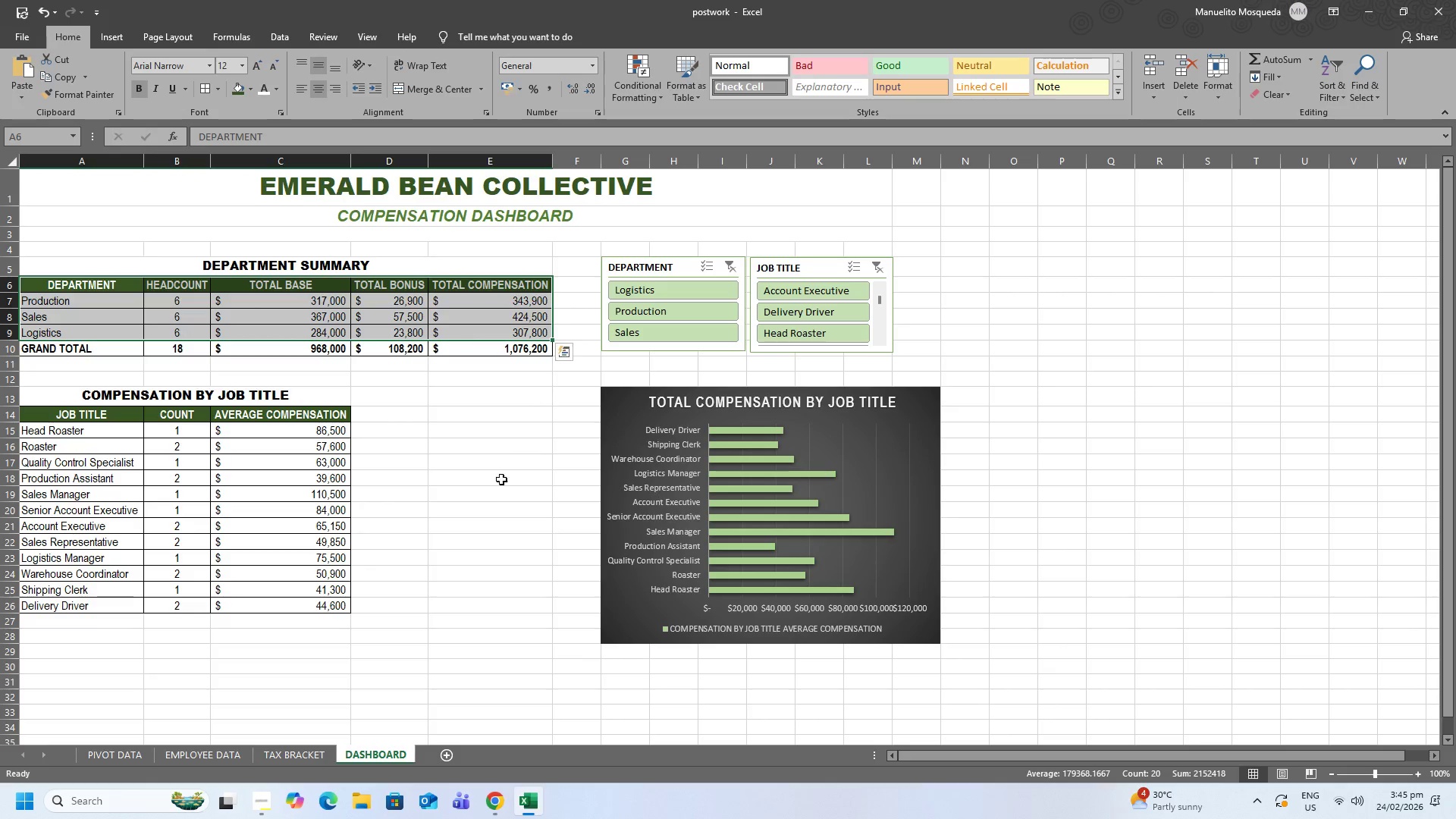 
hold_key(key=ControlLeft, duration=0.48)
 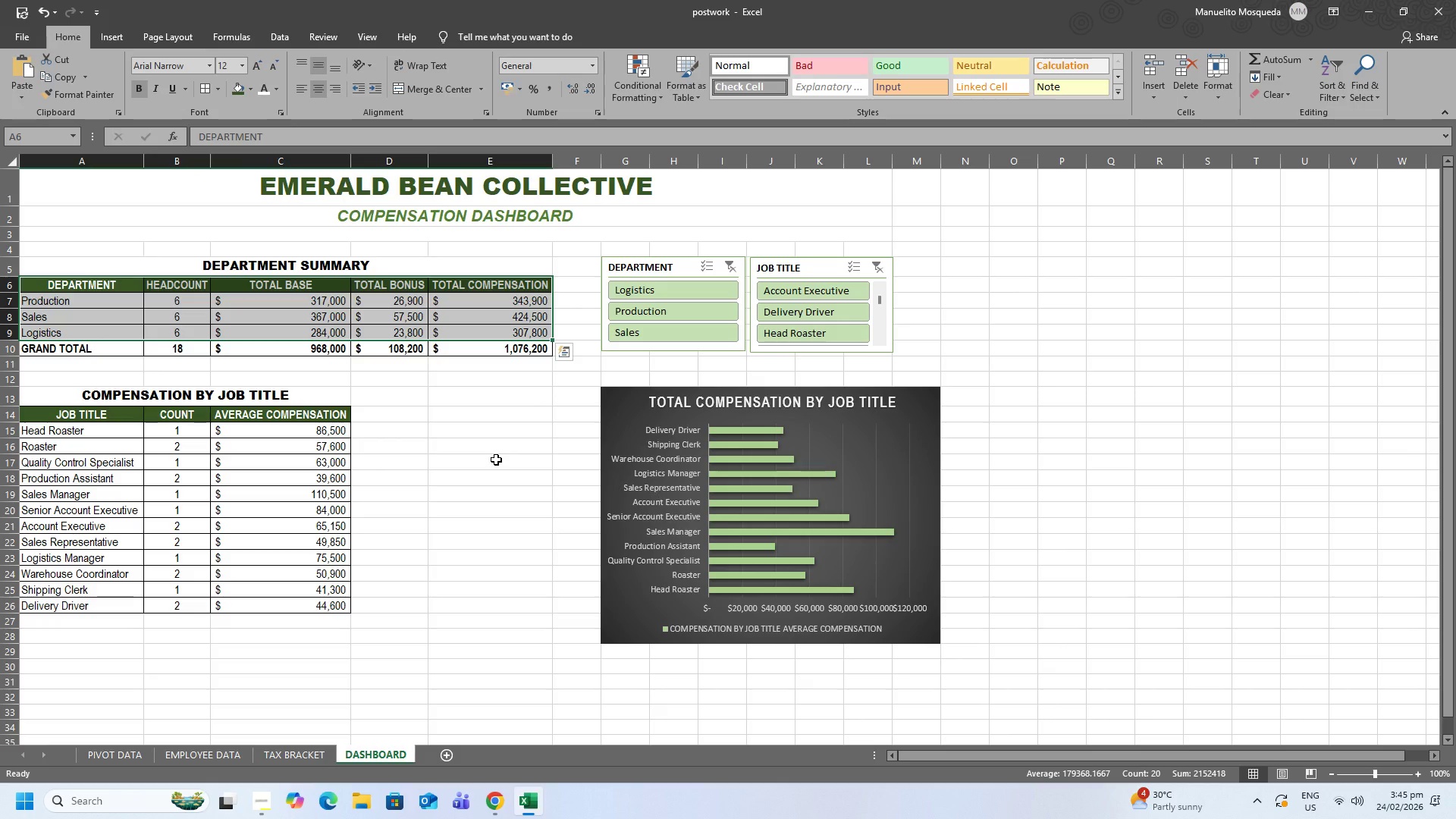 
wait(10.47)
 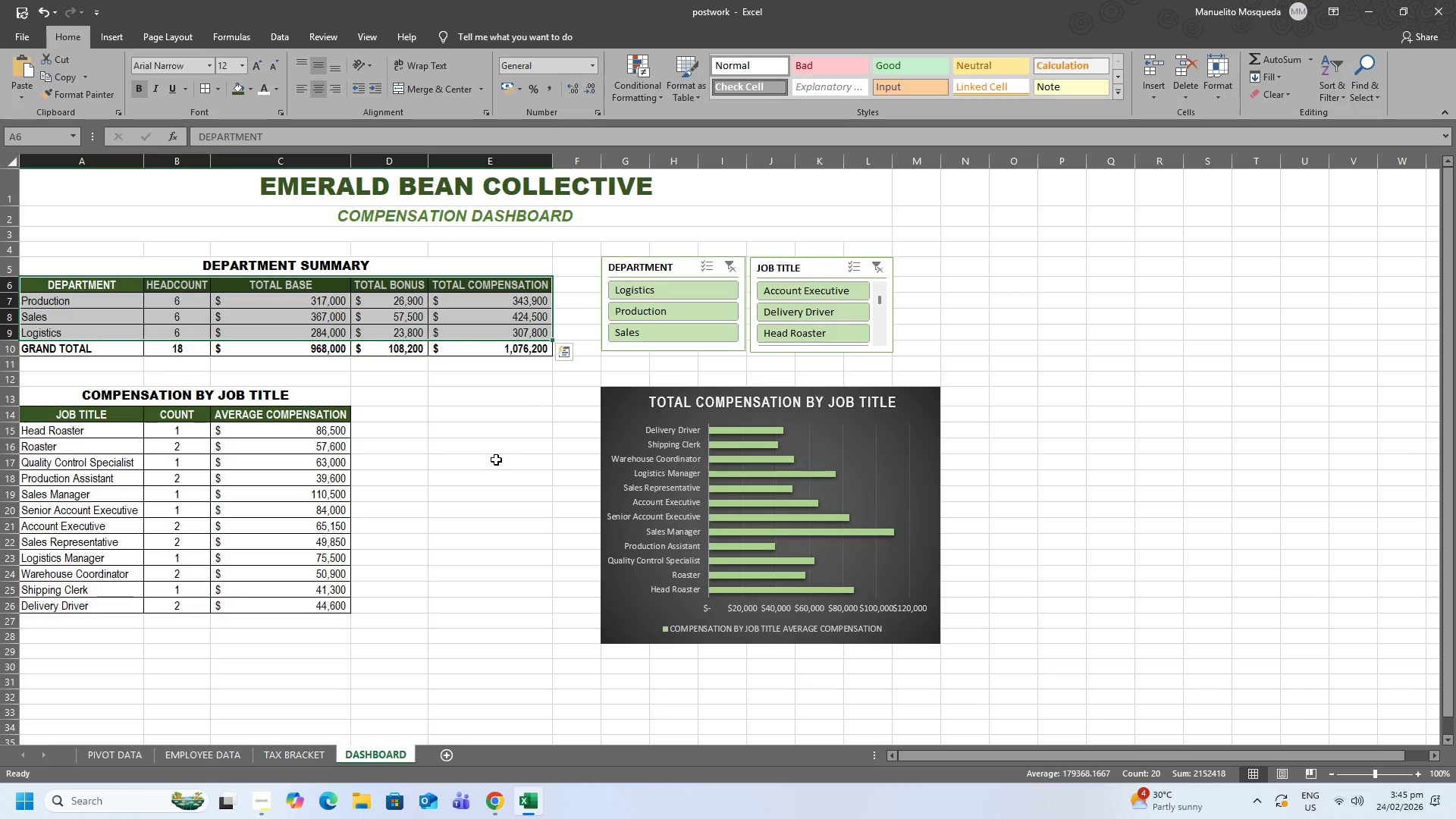 
left_click([119, 42])
 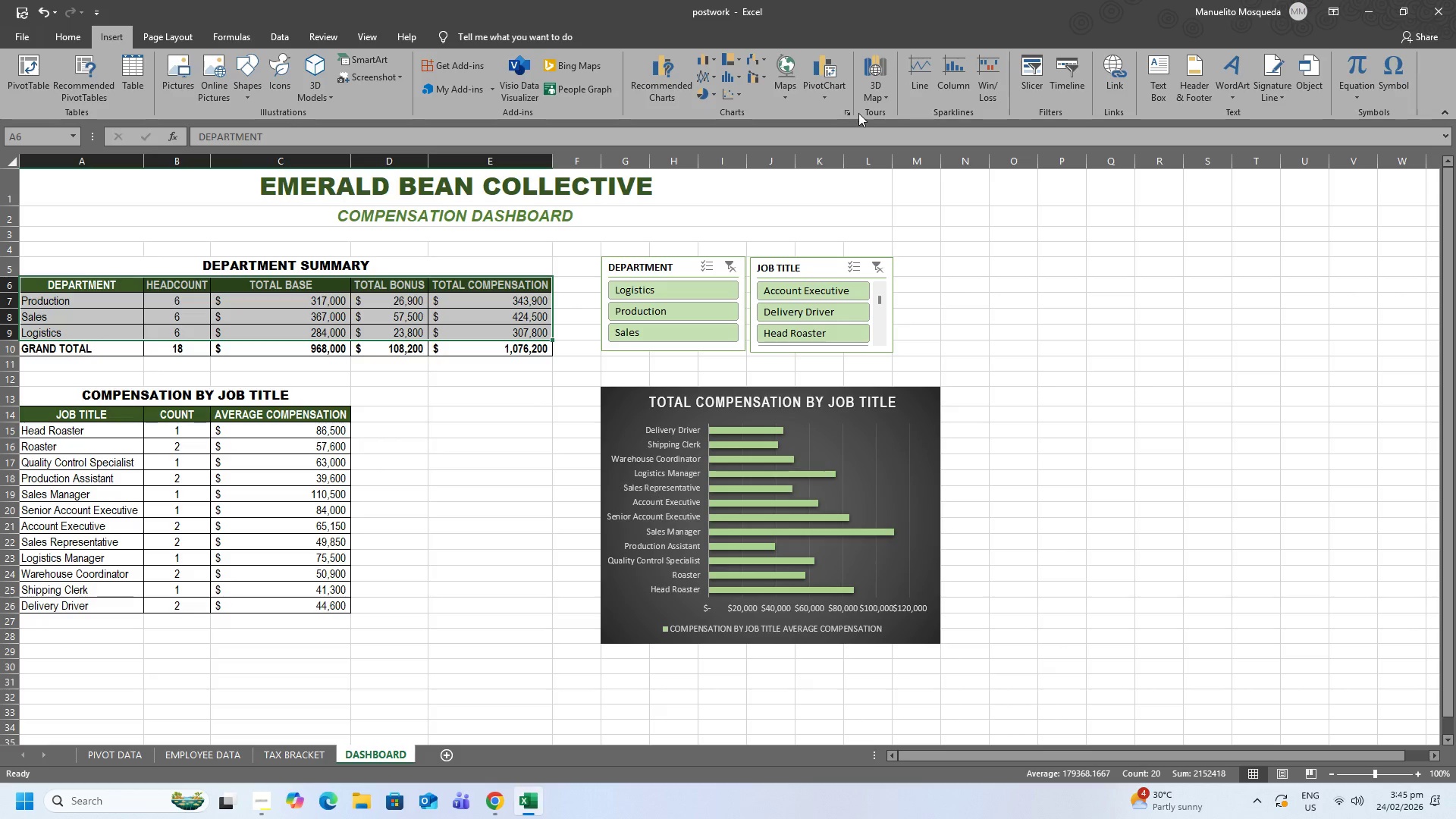 
left_click([852, 115])
 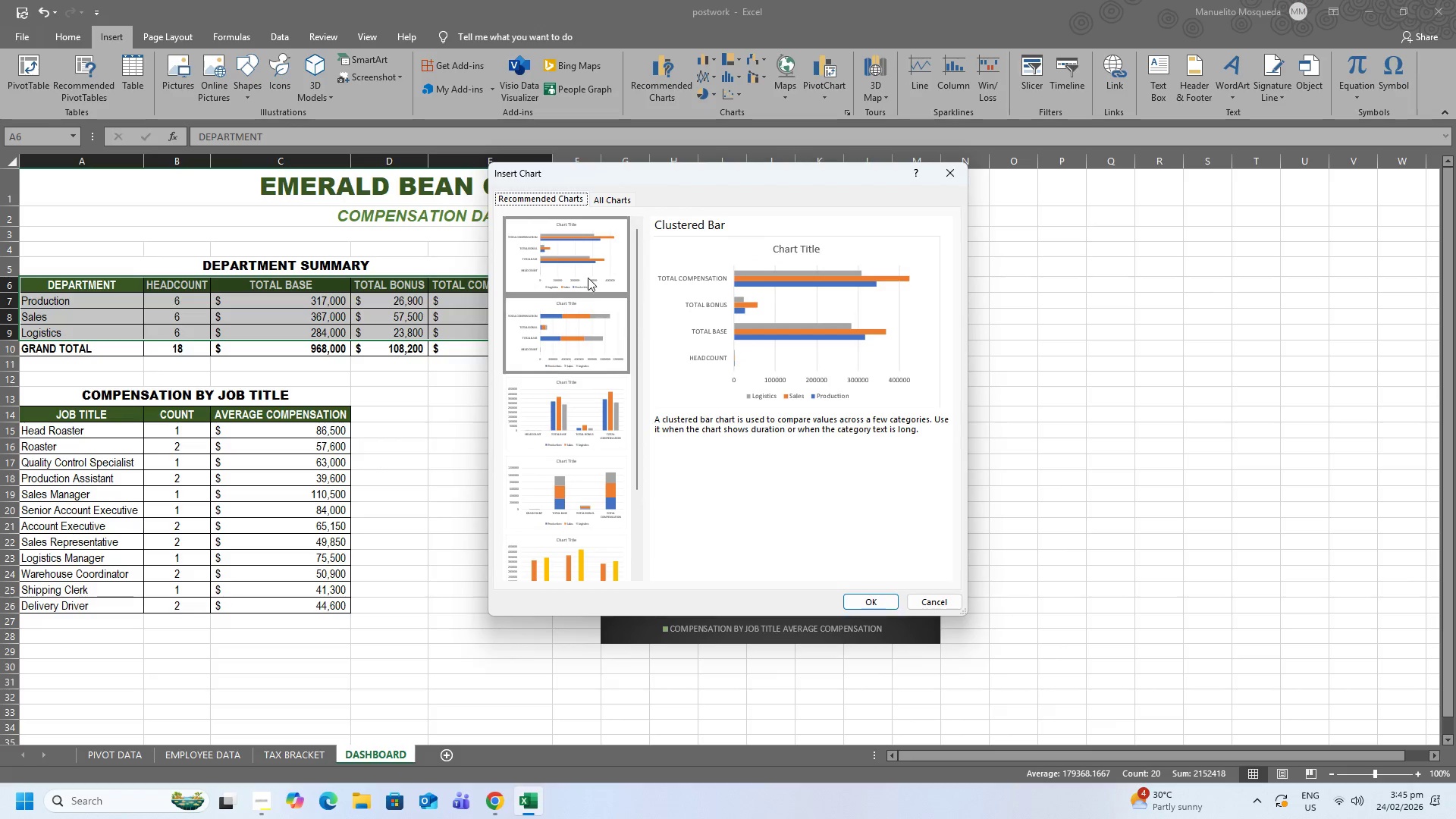 
left_click([613, 191])
 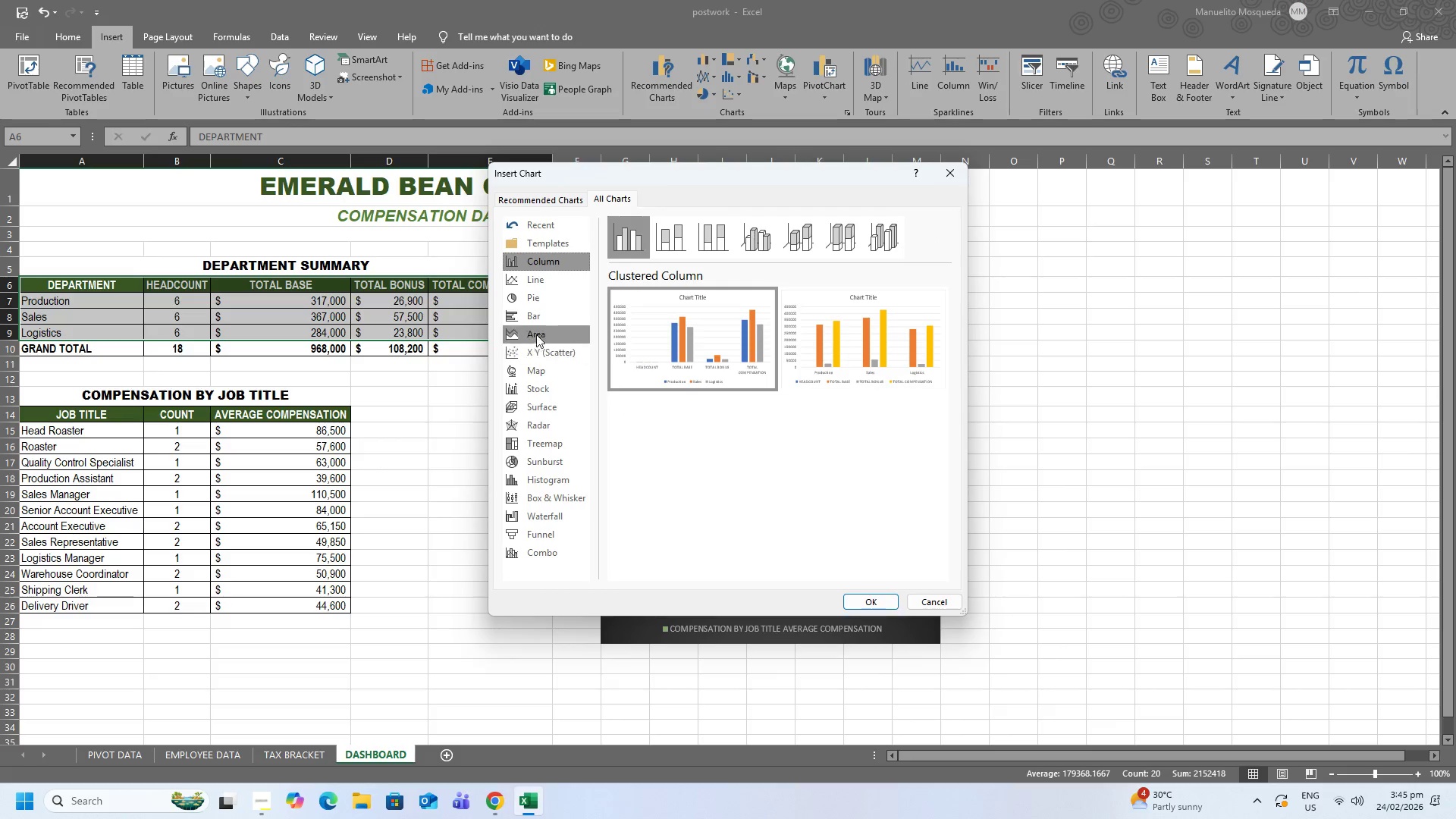 
left_click([532, 300])
 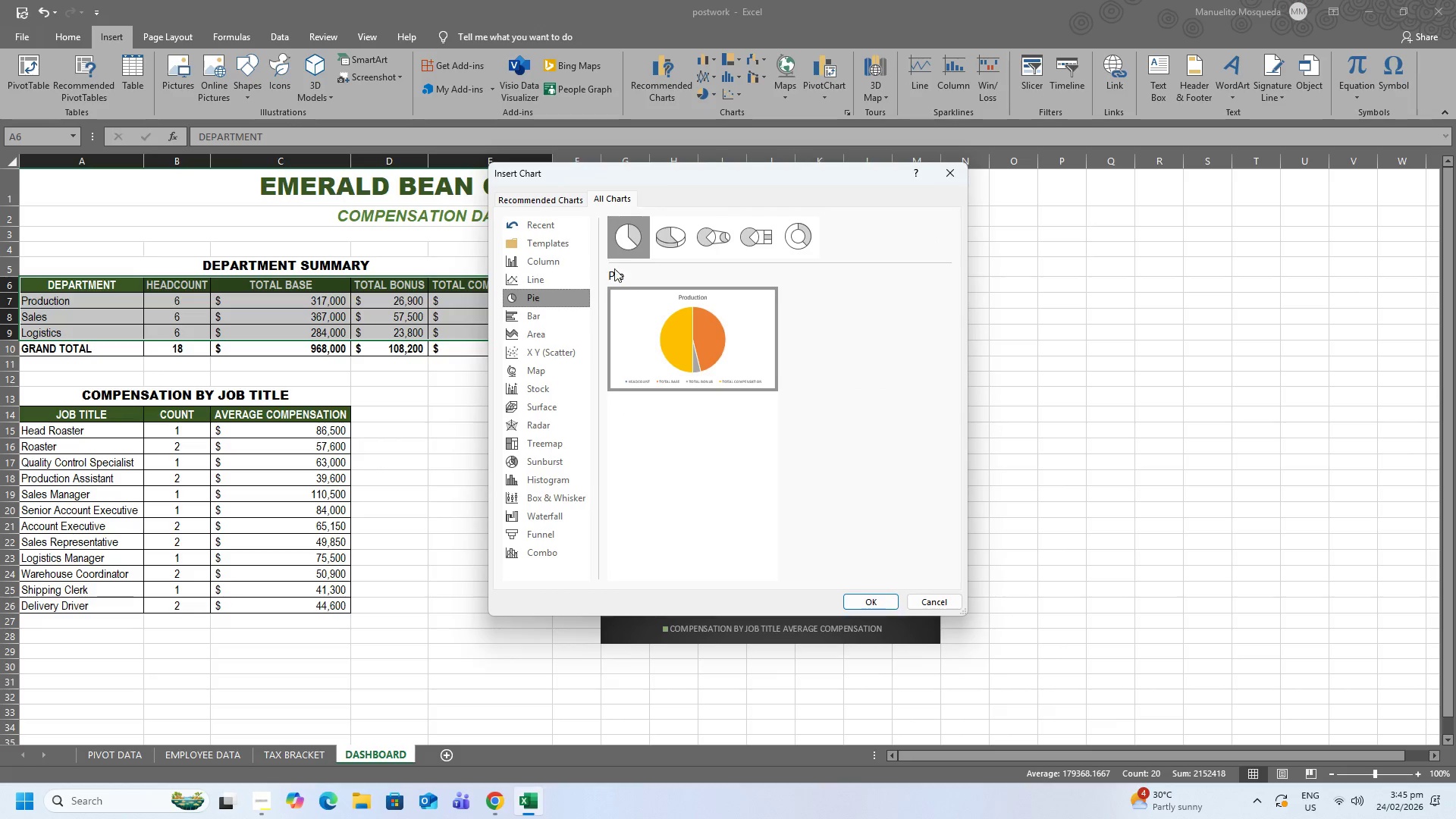 
left_click([660, 236])
 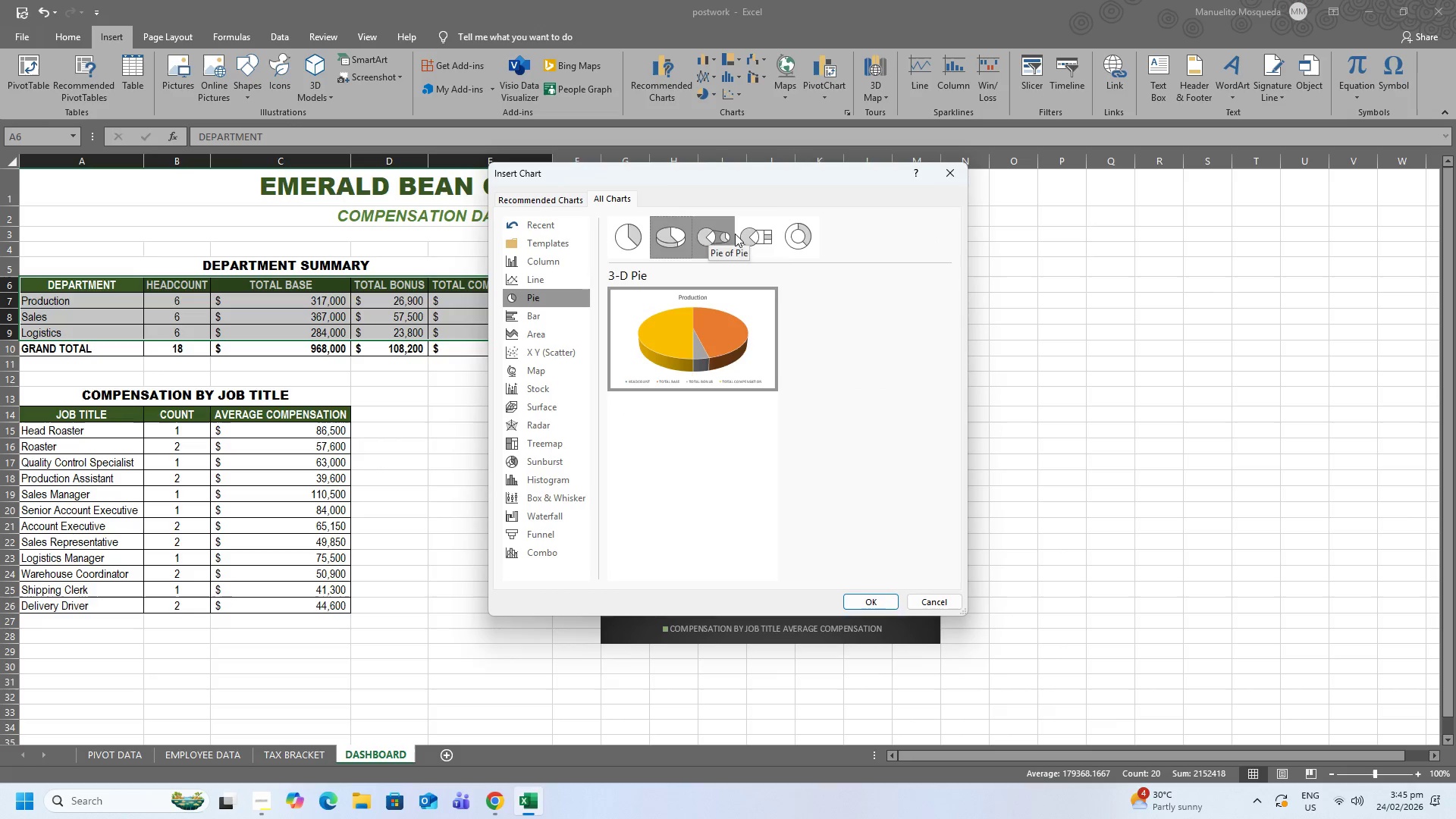 
left_click([795, 242])
 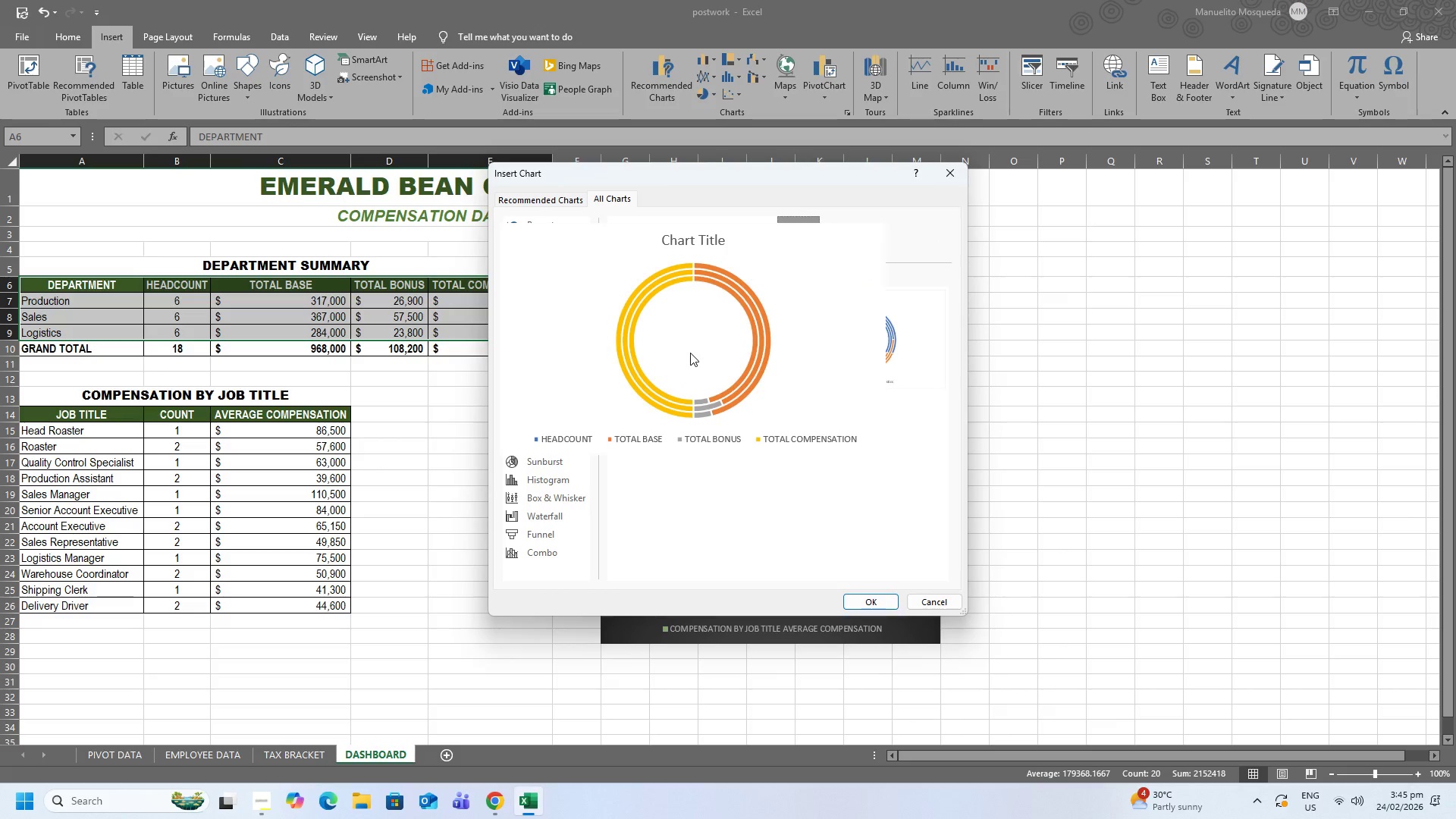 
left_click([690, 352])
 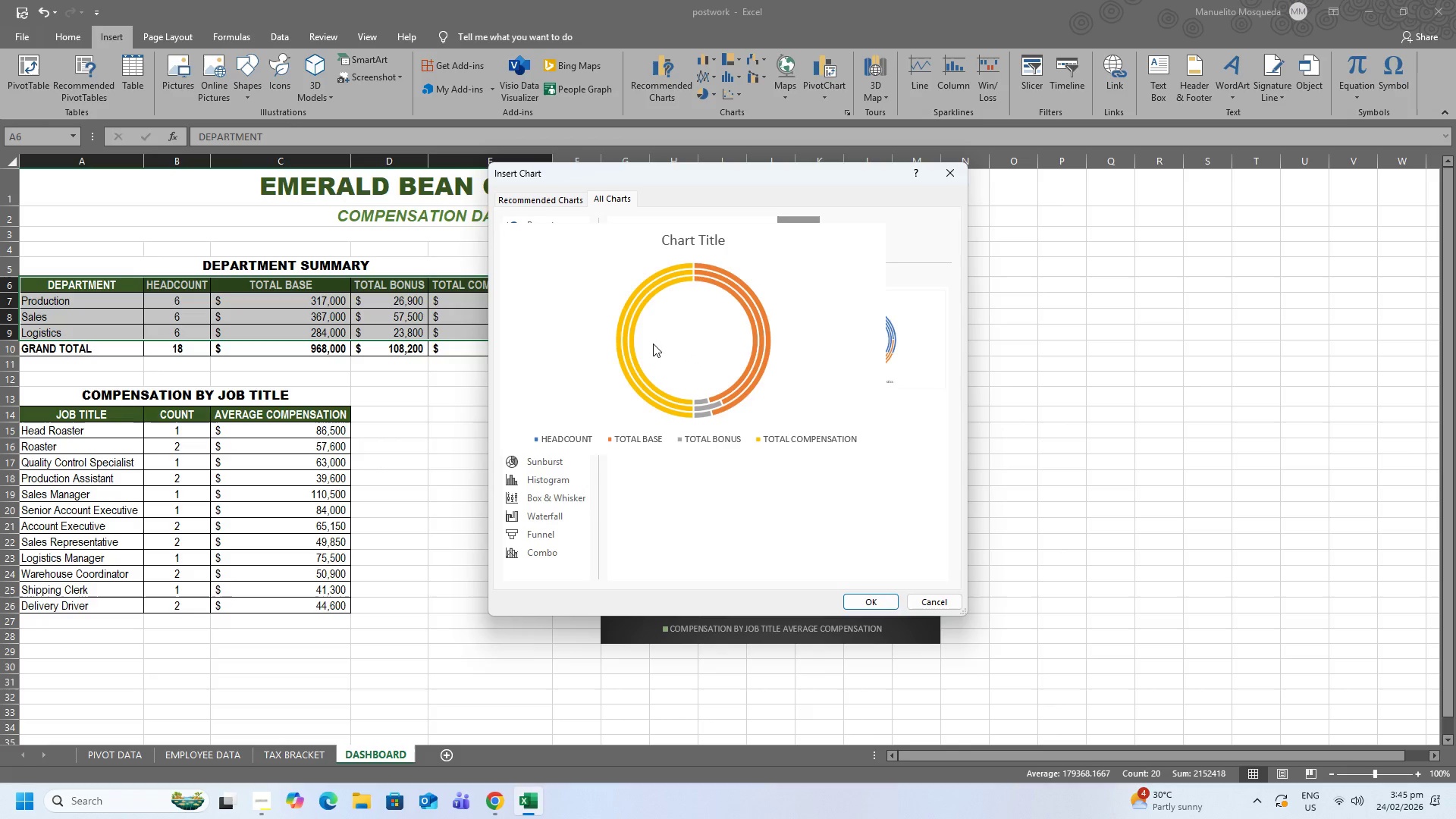 
left_click([636, 340])
 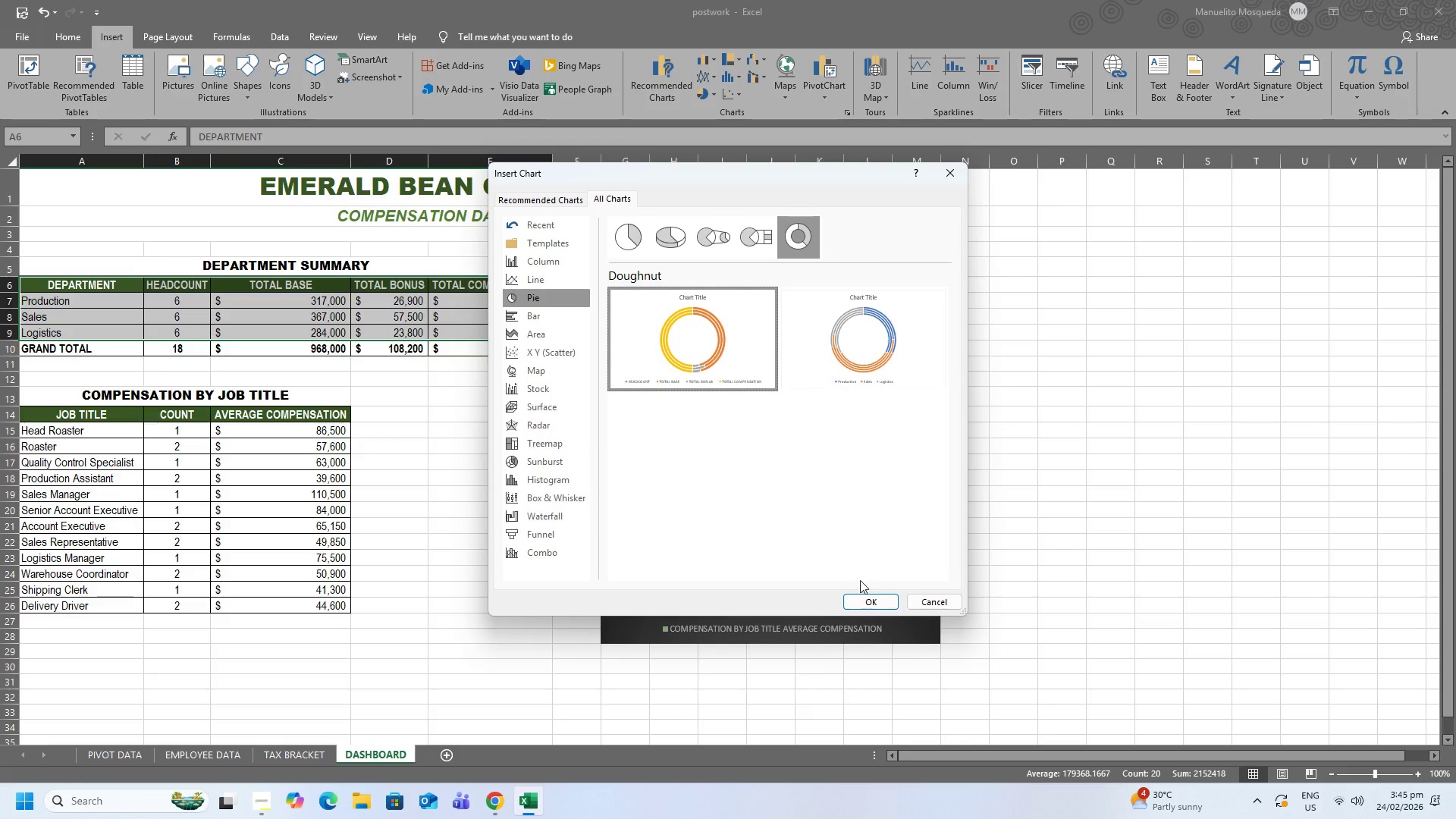 
left_click([877, 607])
 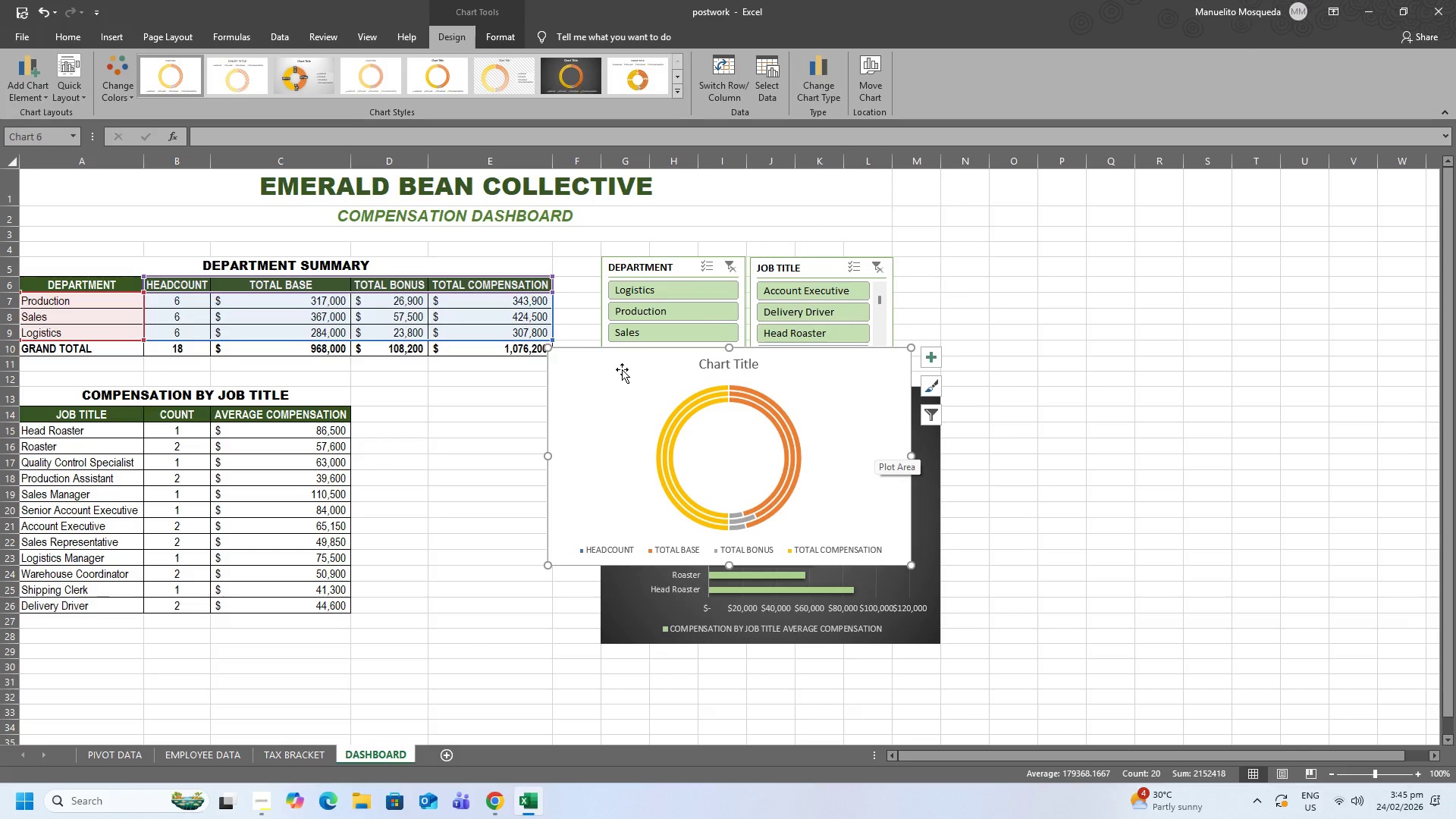 
left_click_drag(start_coordinate=[621, 369], to_coordinate=[453, 408])
 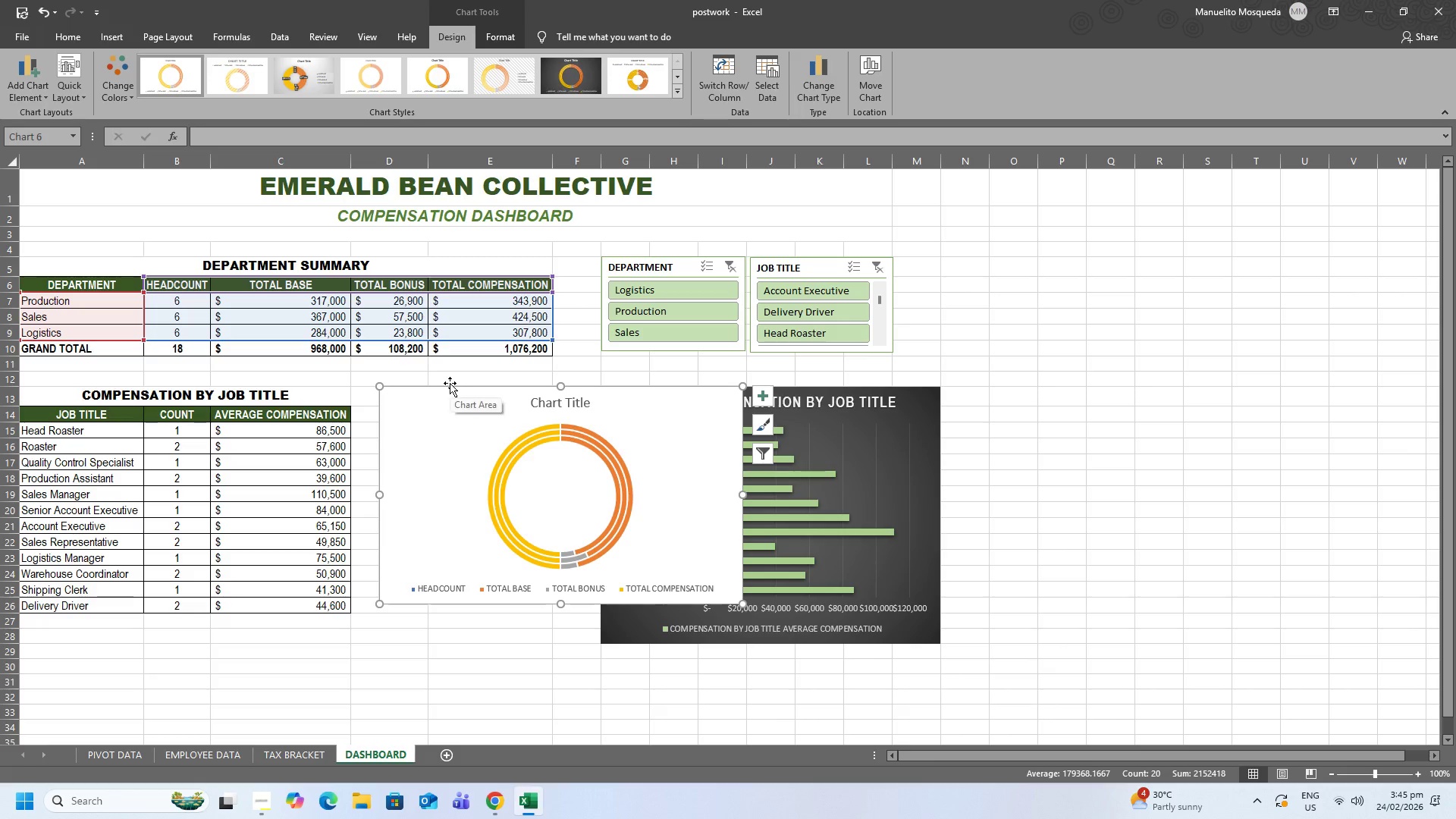 
right_click([456, 423])
 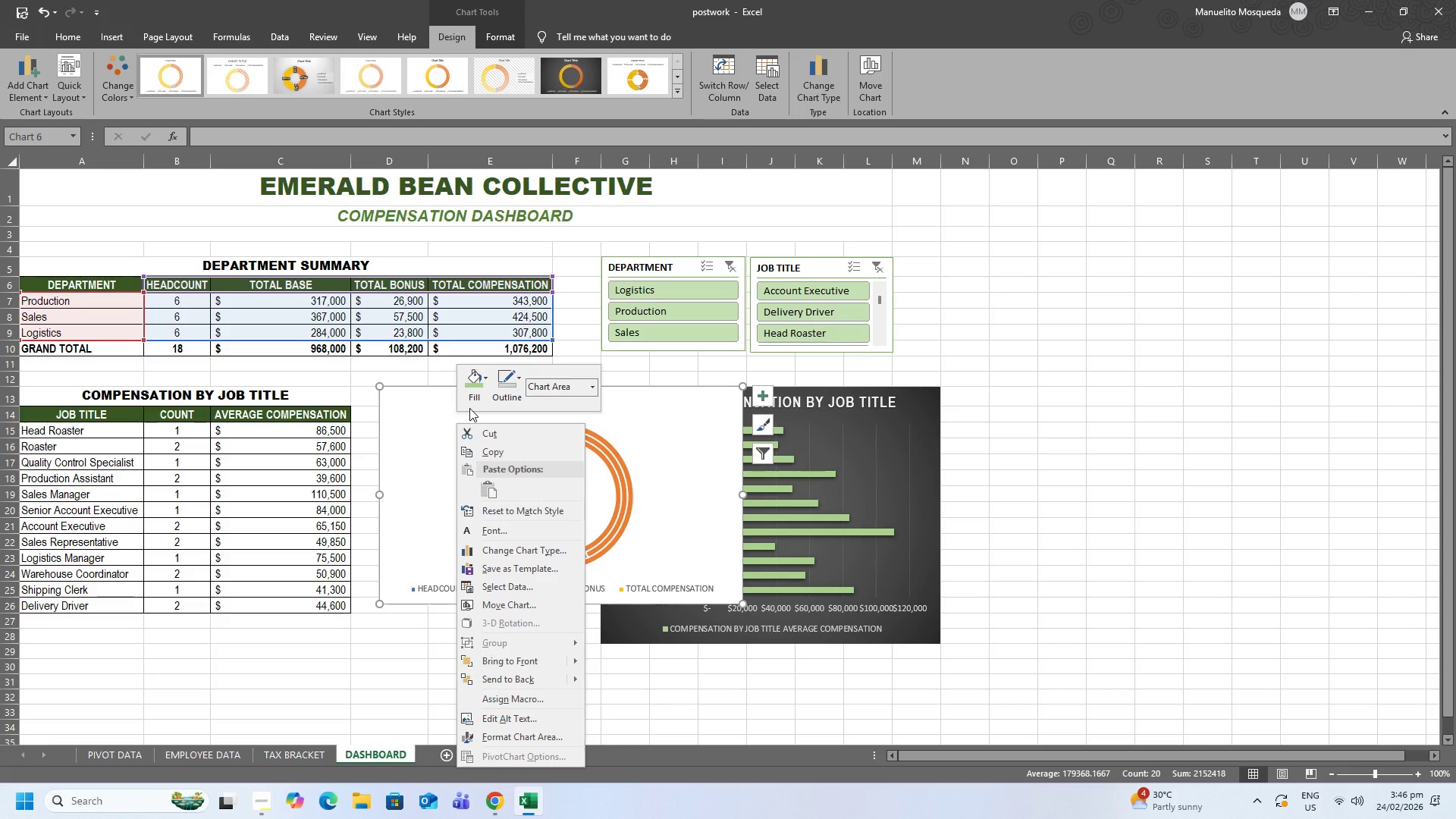 
left_click([431, 457])
 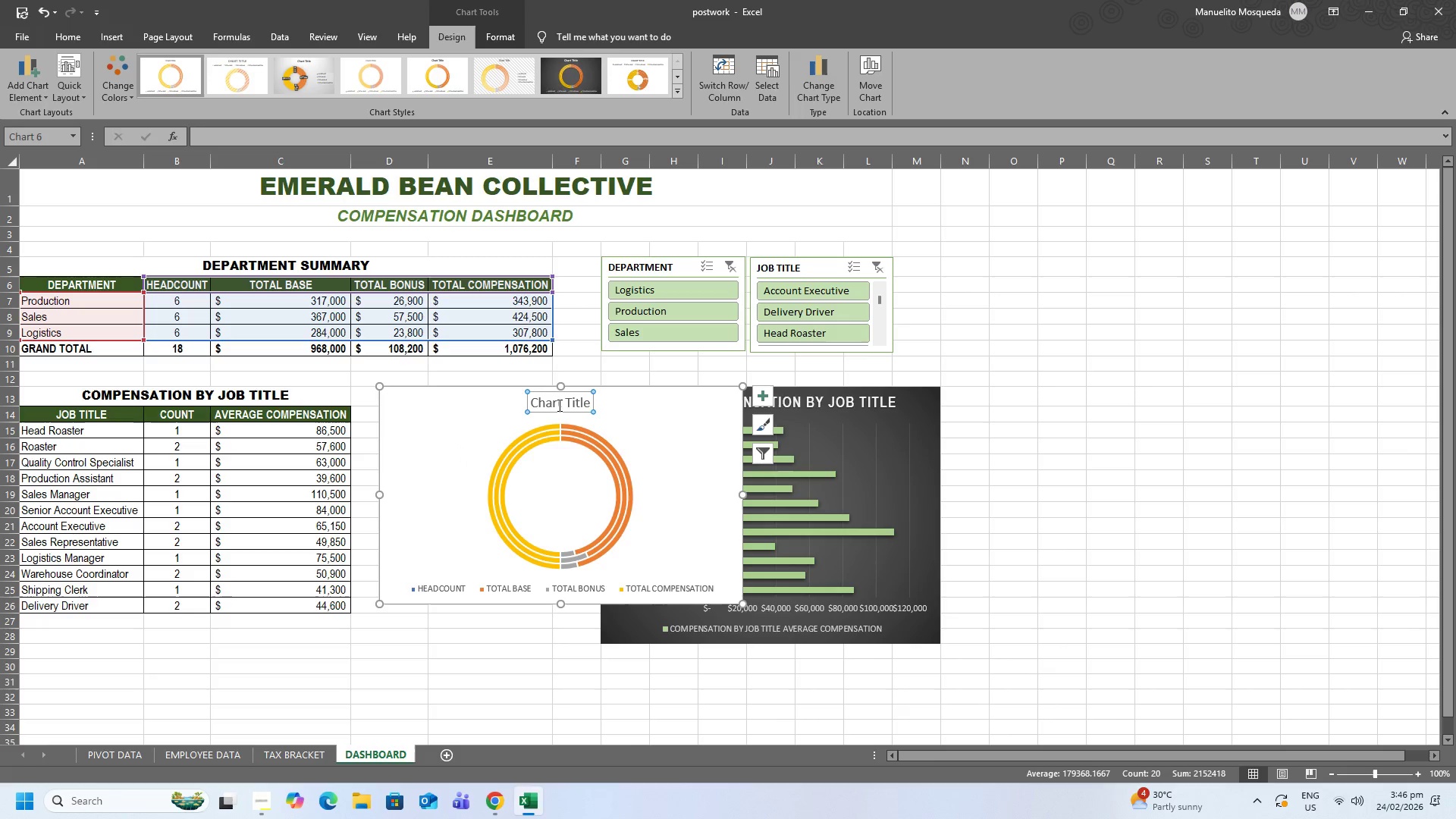 
double_click([558, 401])
 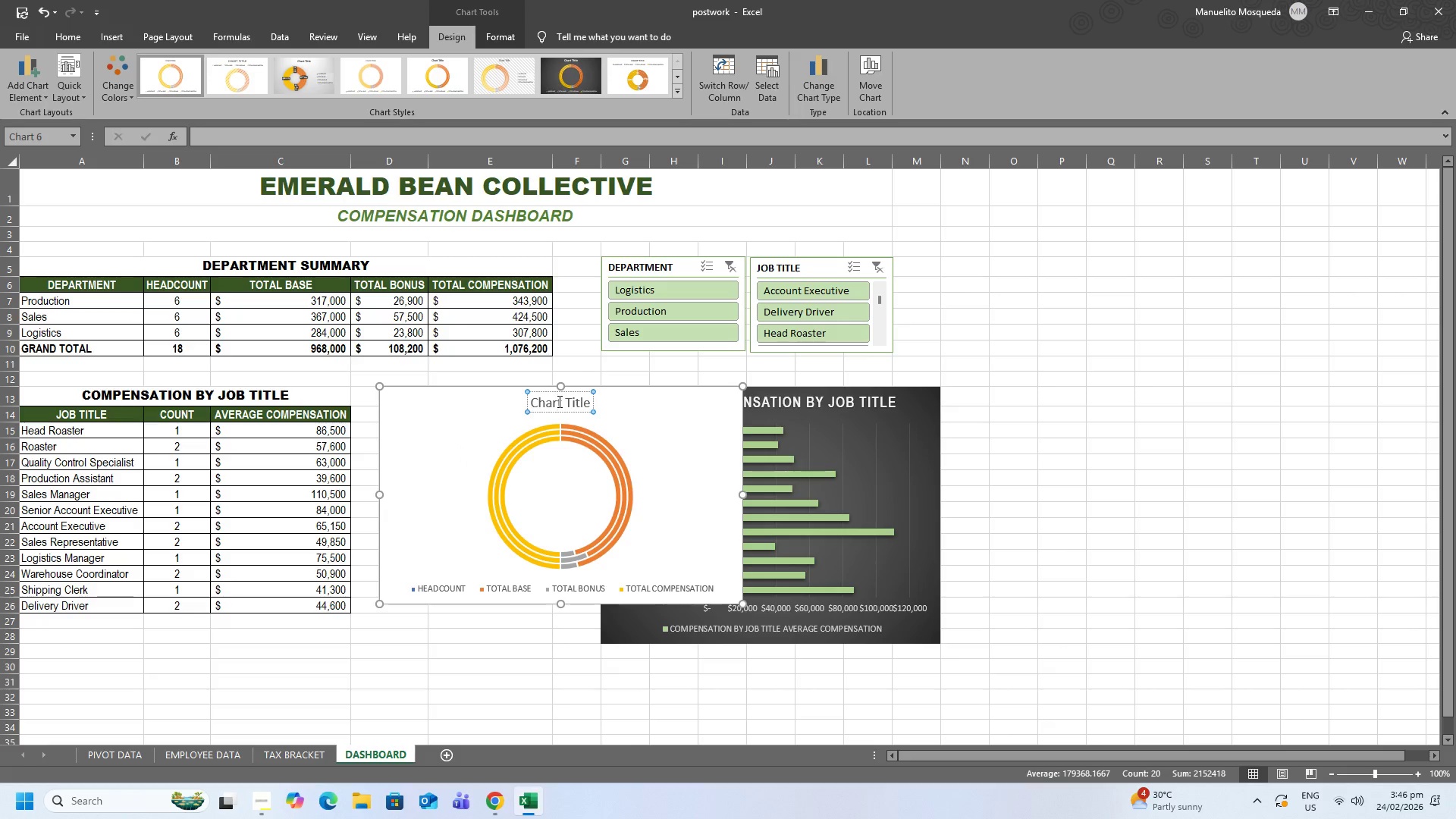 
key(Control+A)
 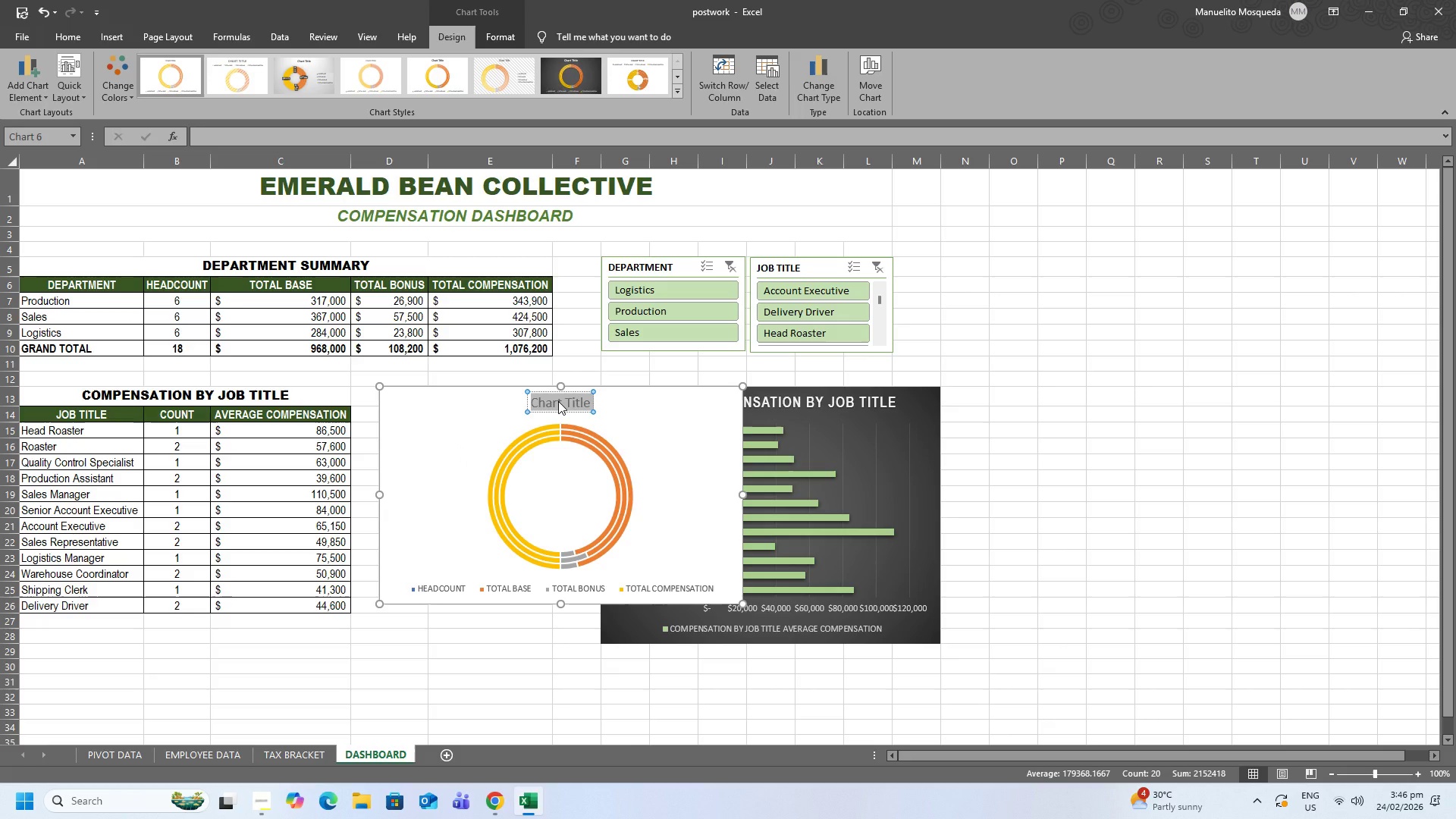 
type(COMPENSATION DISTRIBUTI)
key(Backspace)
type(ION BY DEPARTMENT)
 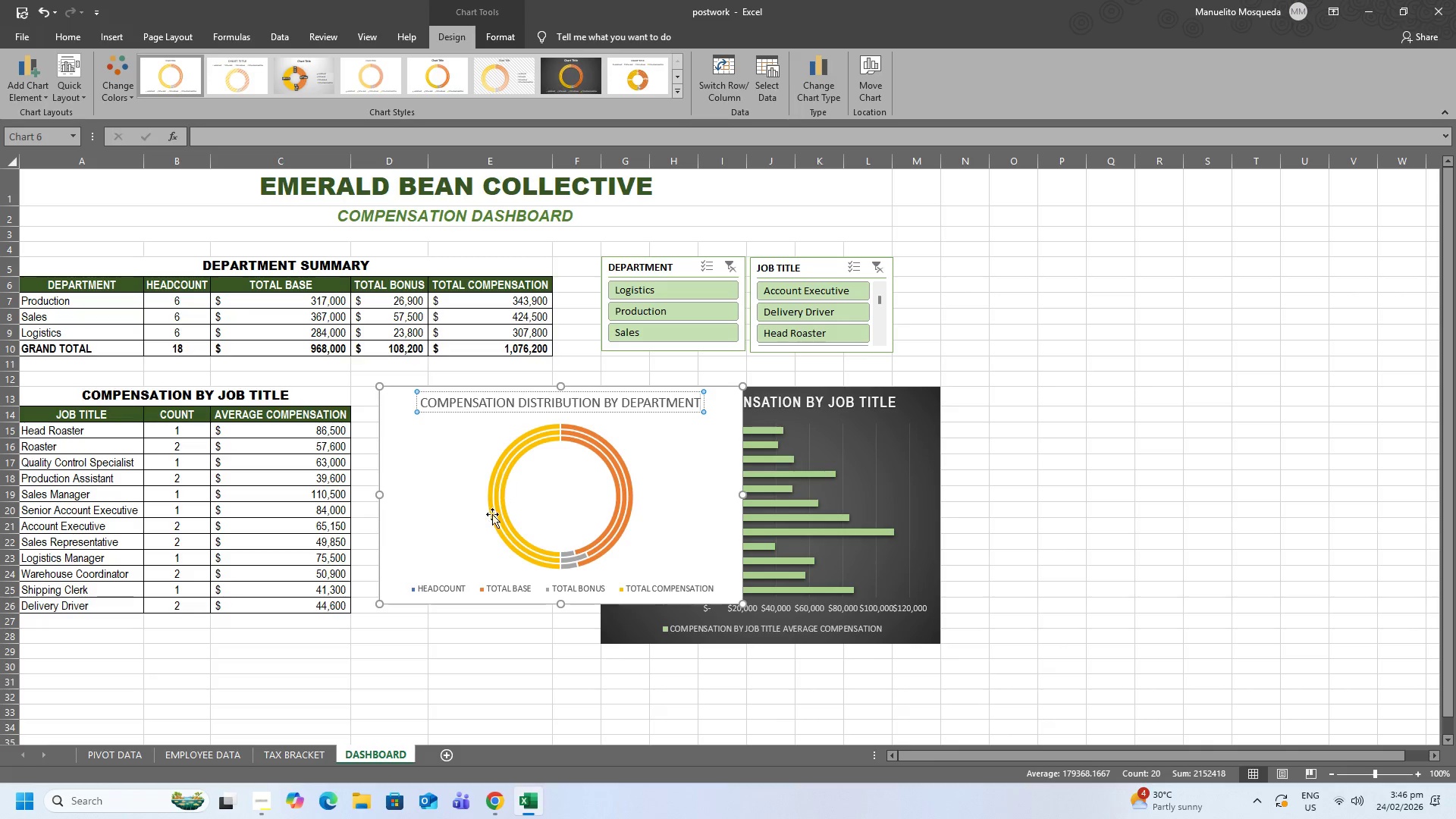 
left_click([466, 651])
 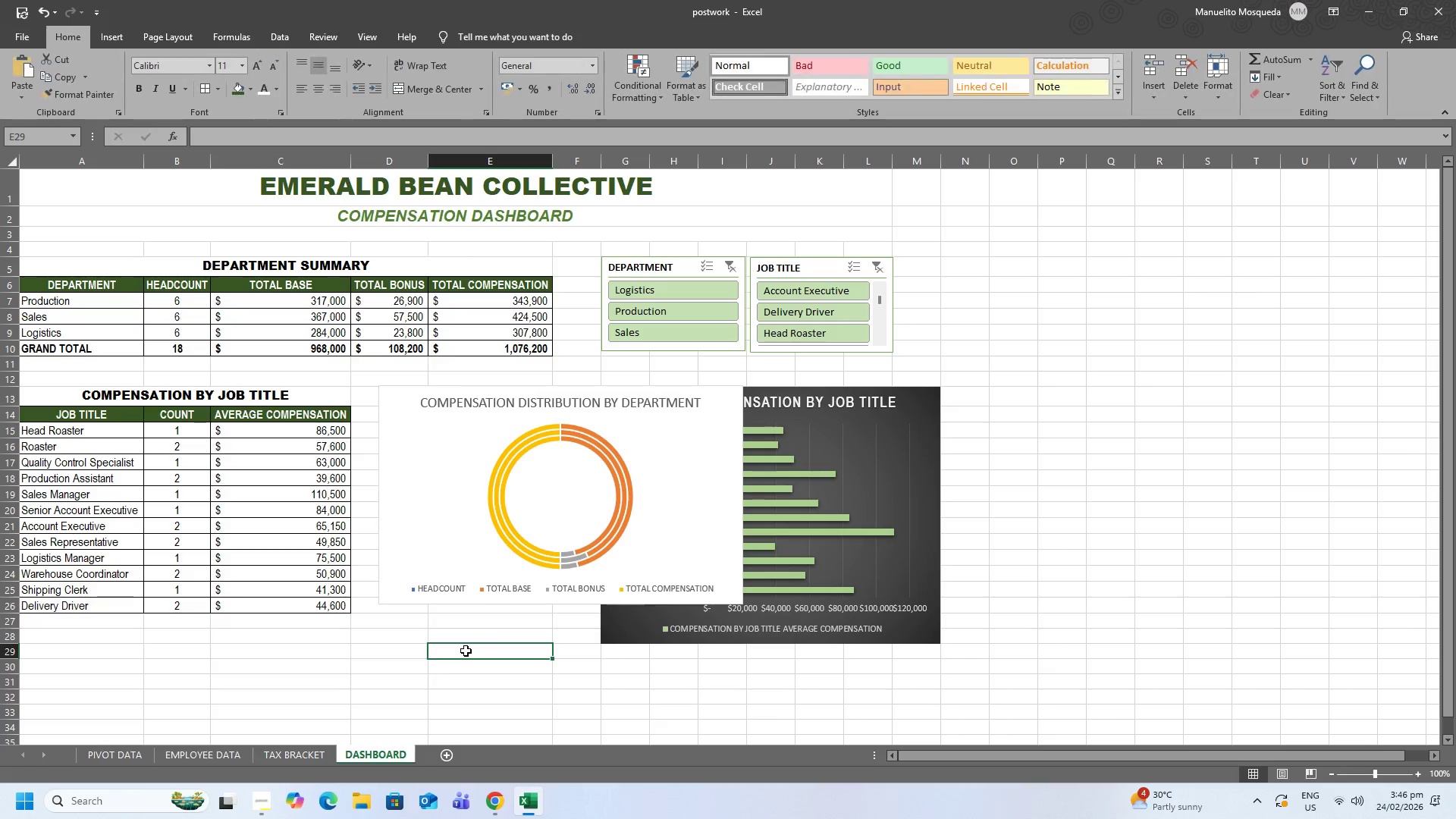 
scroll: coordinate [470, 651], scroll_direction: down, amount: 2.0
 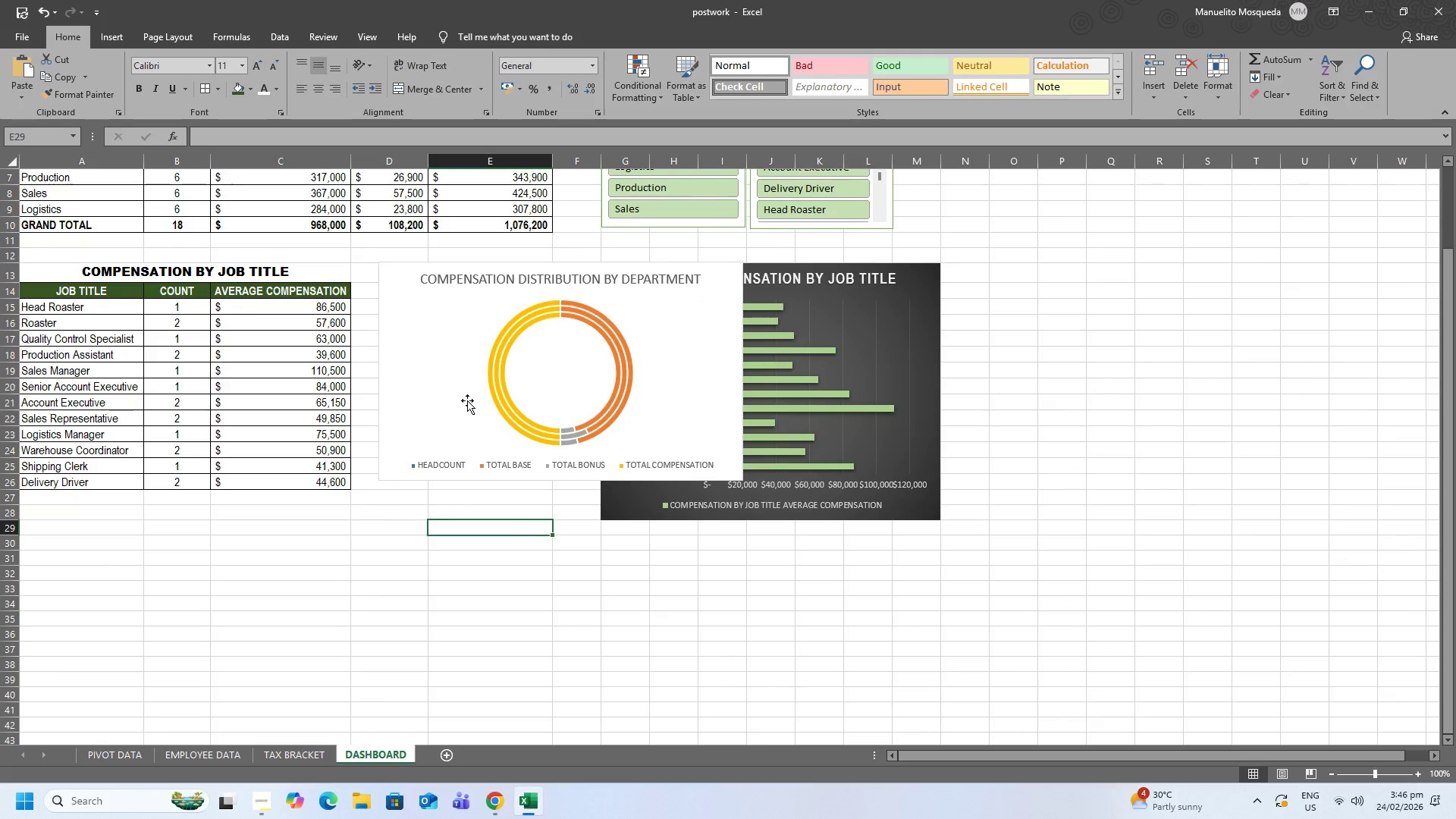 
left_click_drag(start_coordinate=[467, 398], to_coordinate=[253, 642])
 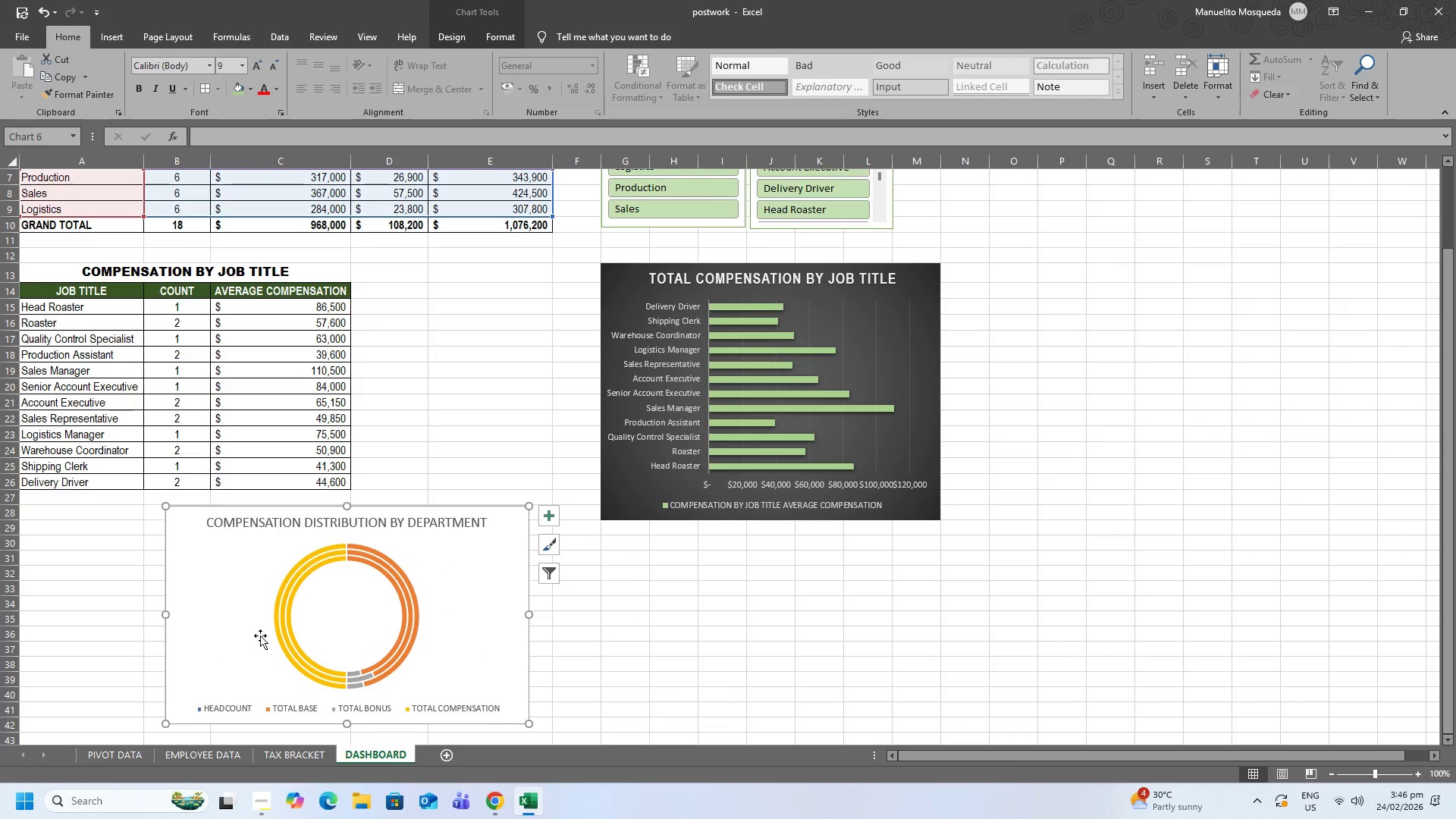 
right_click([265, 603])
 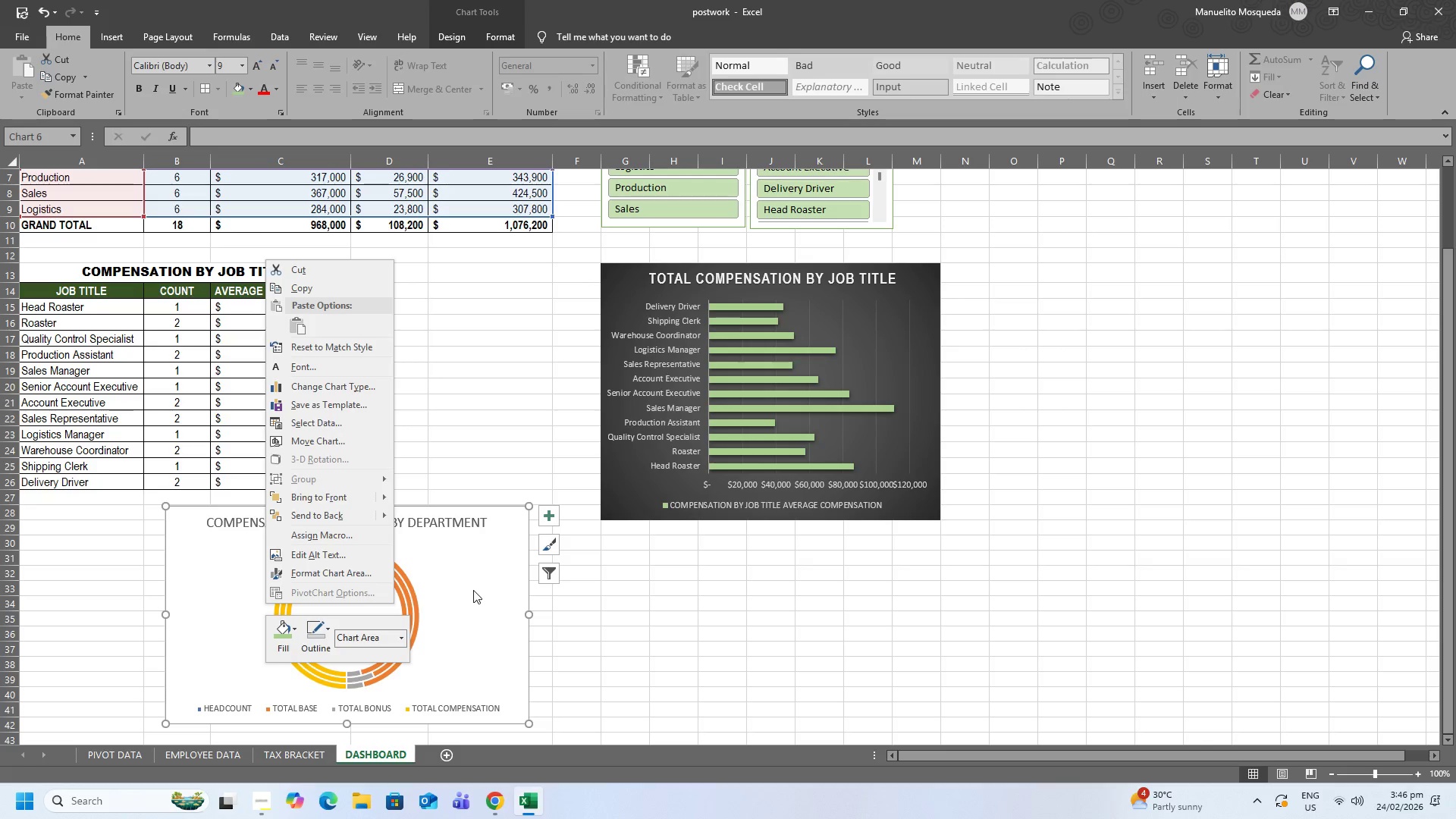 
wait(10.36)
 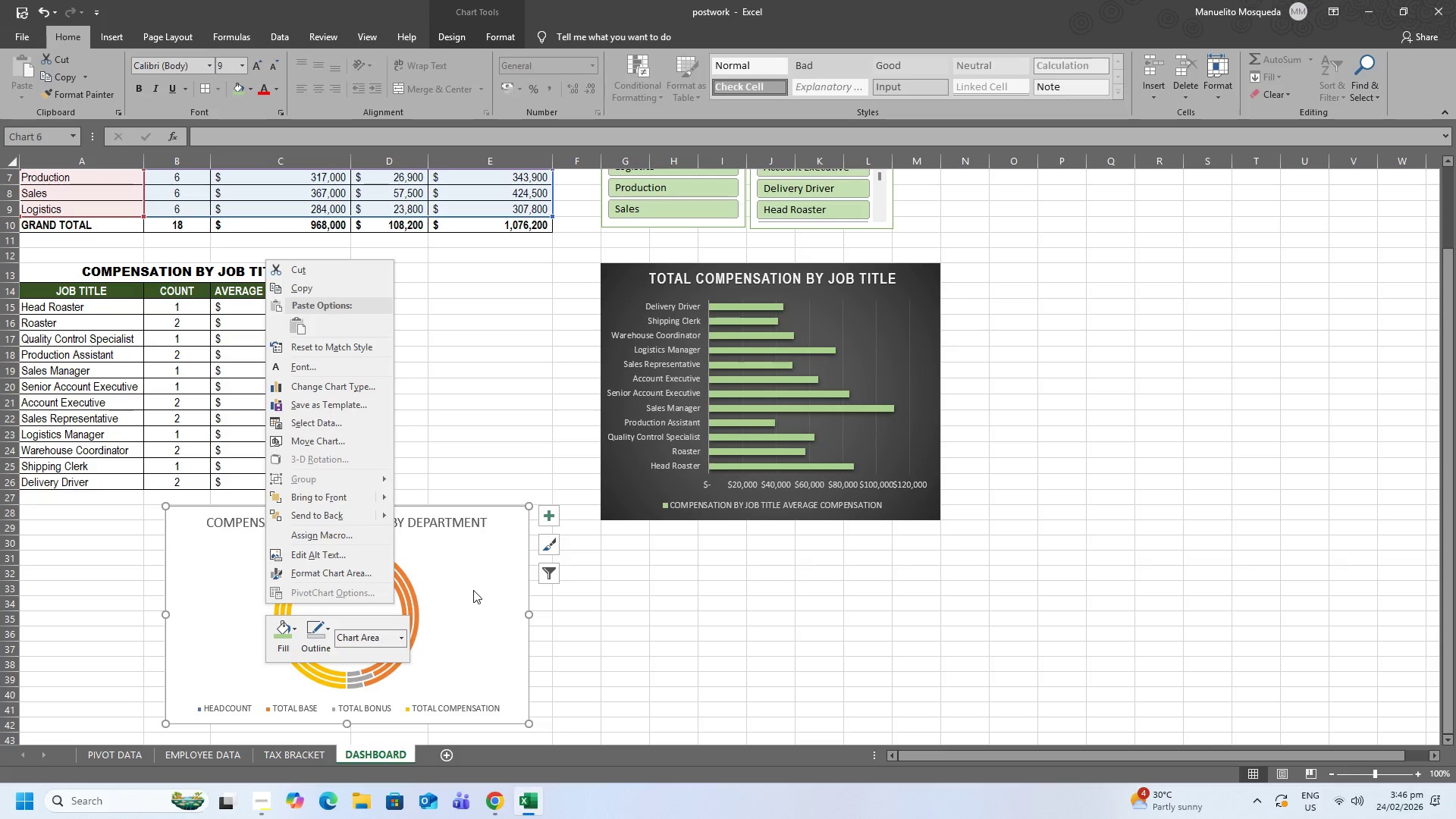 
left_click([323, 426])
 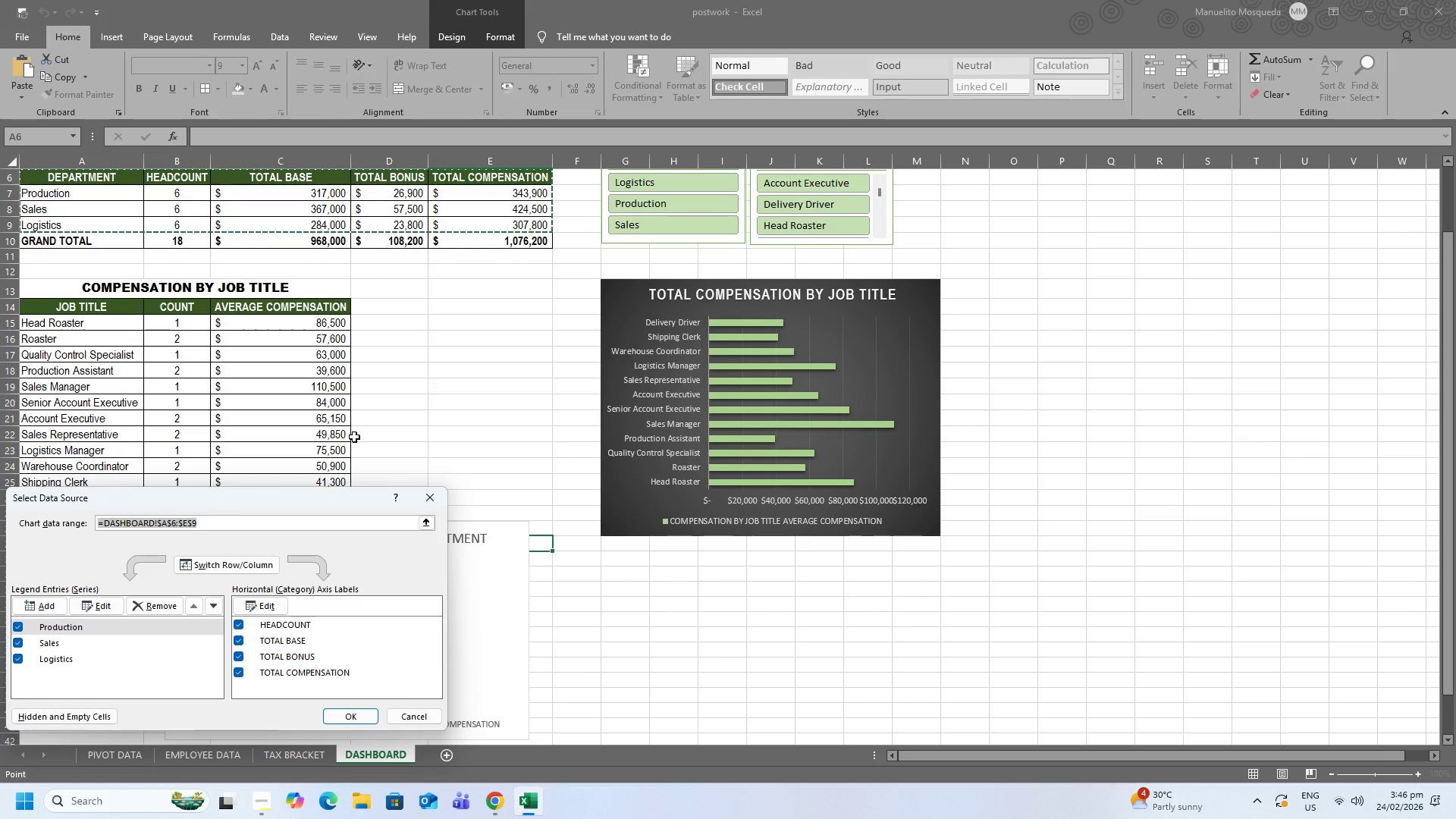 
left_click([434, 498])
 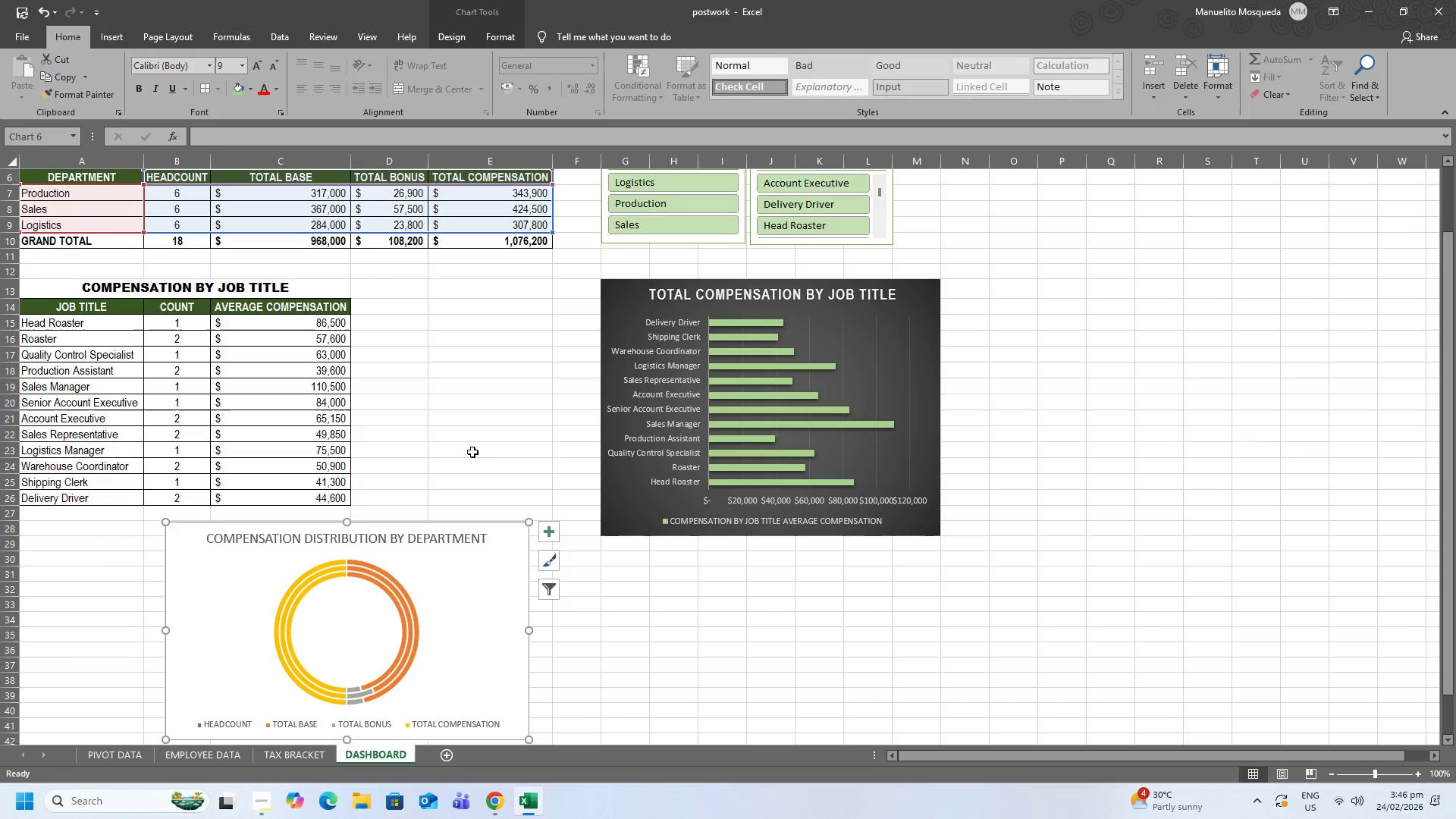 
left_click([472, 452])
 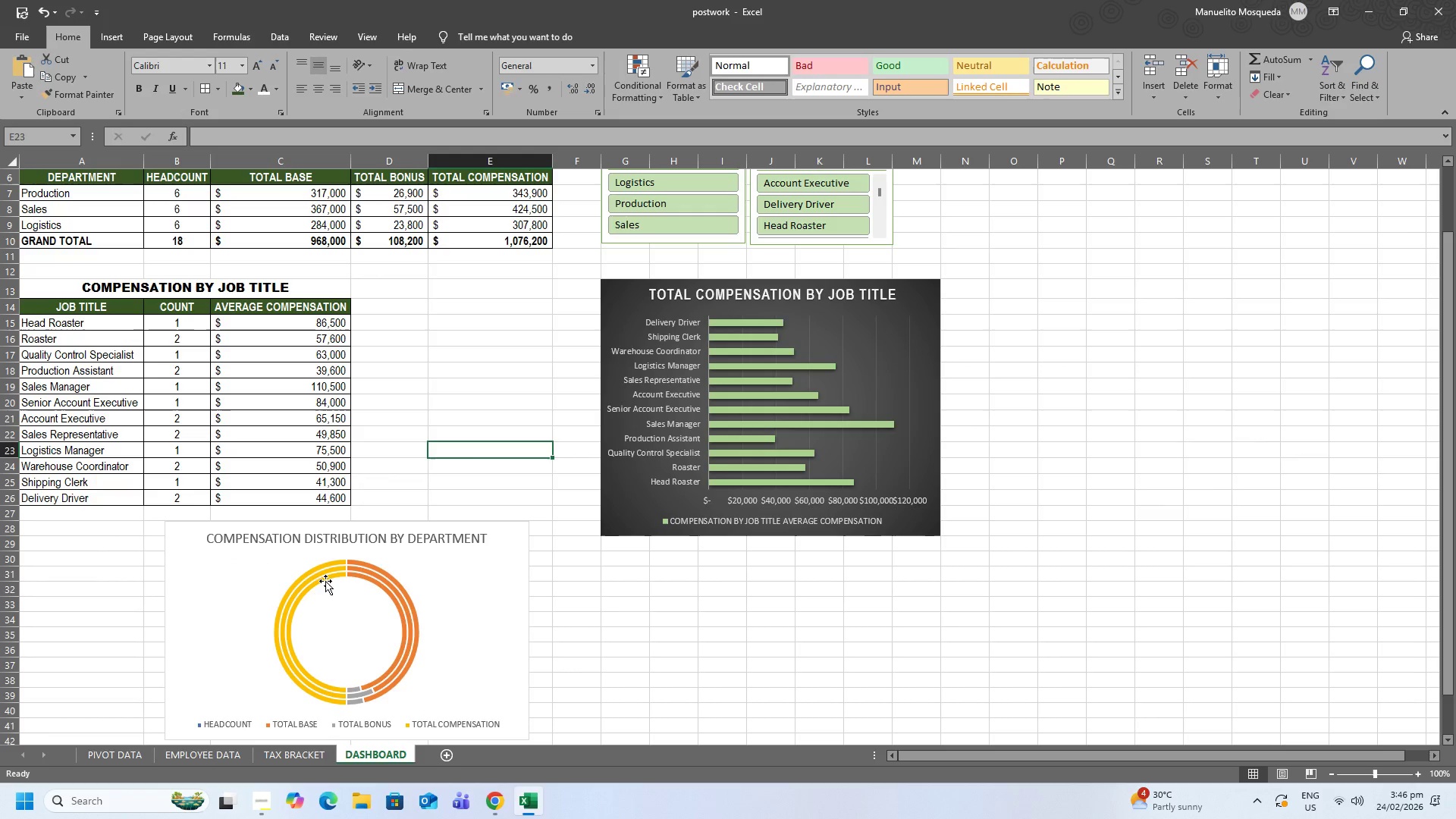 
scroll: coordinate [329, 582], scroll_direction: down, amount: 2.0
 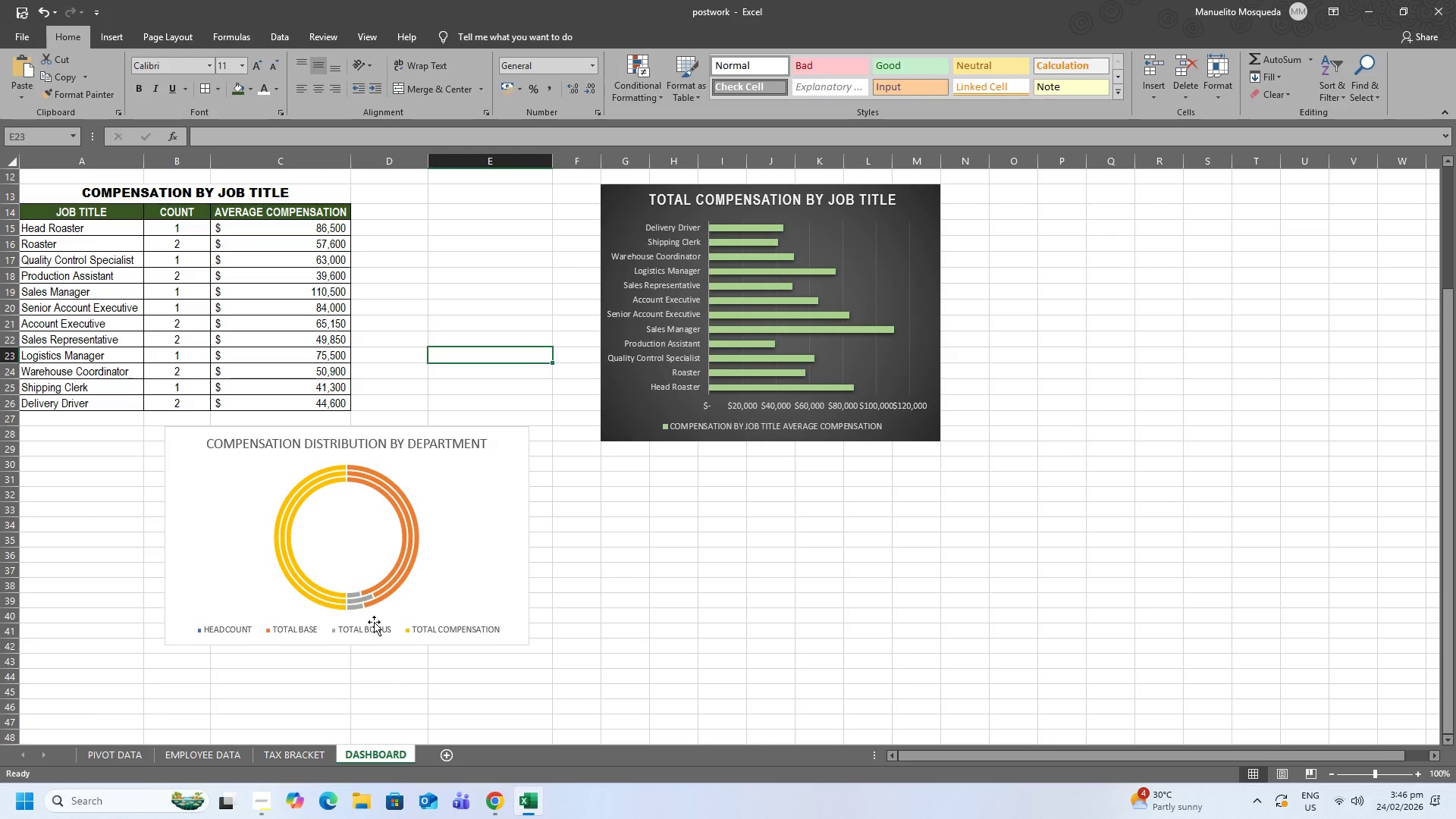 
right_click([374, 622])
 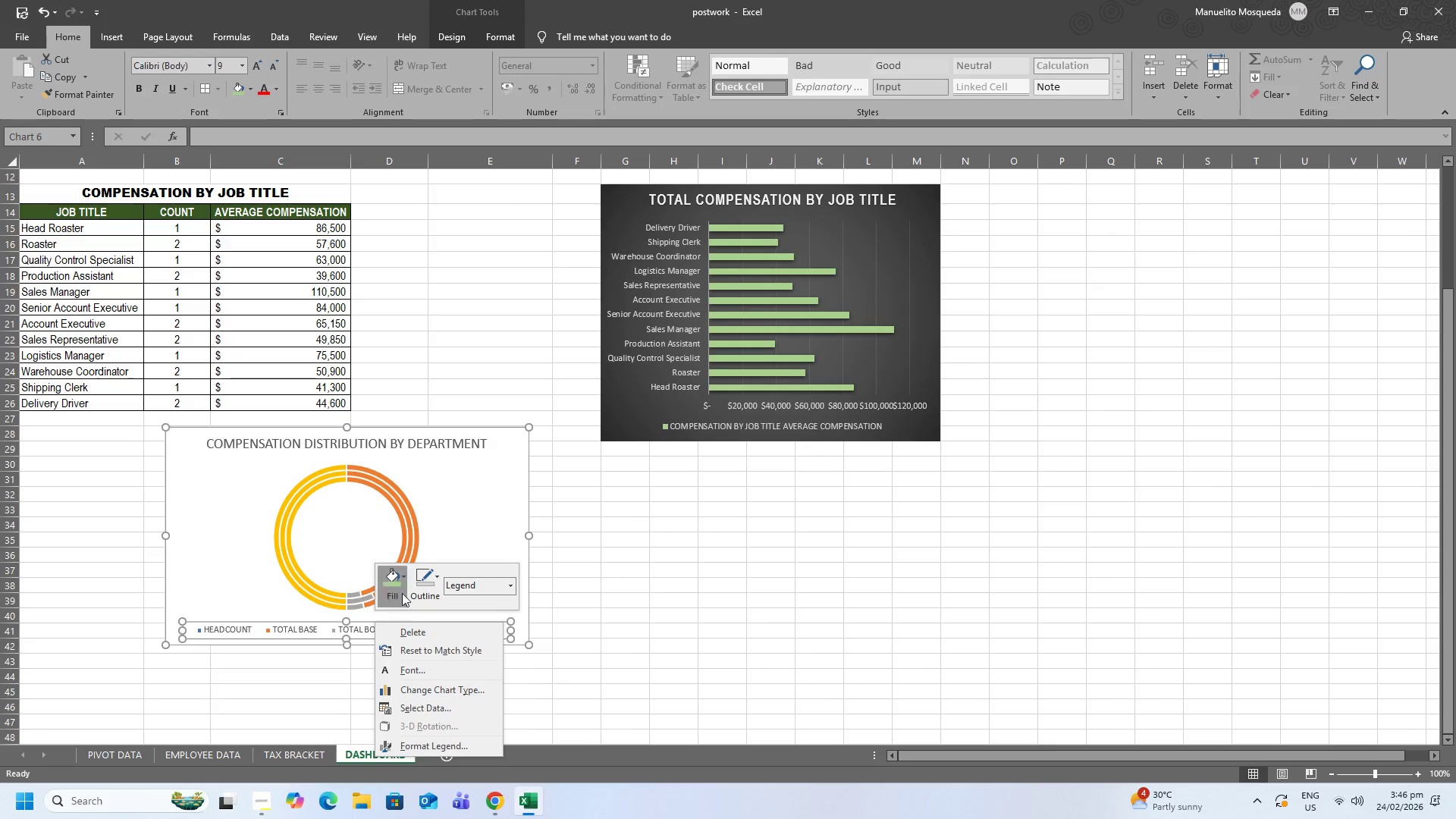 
right_click([486, 500])
 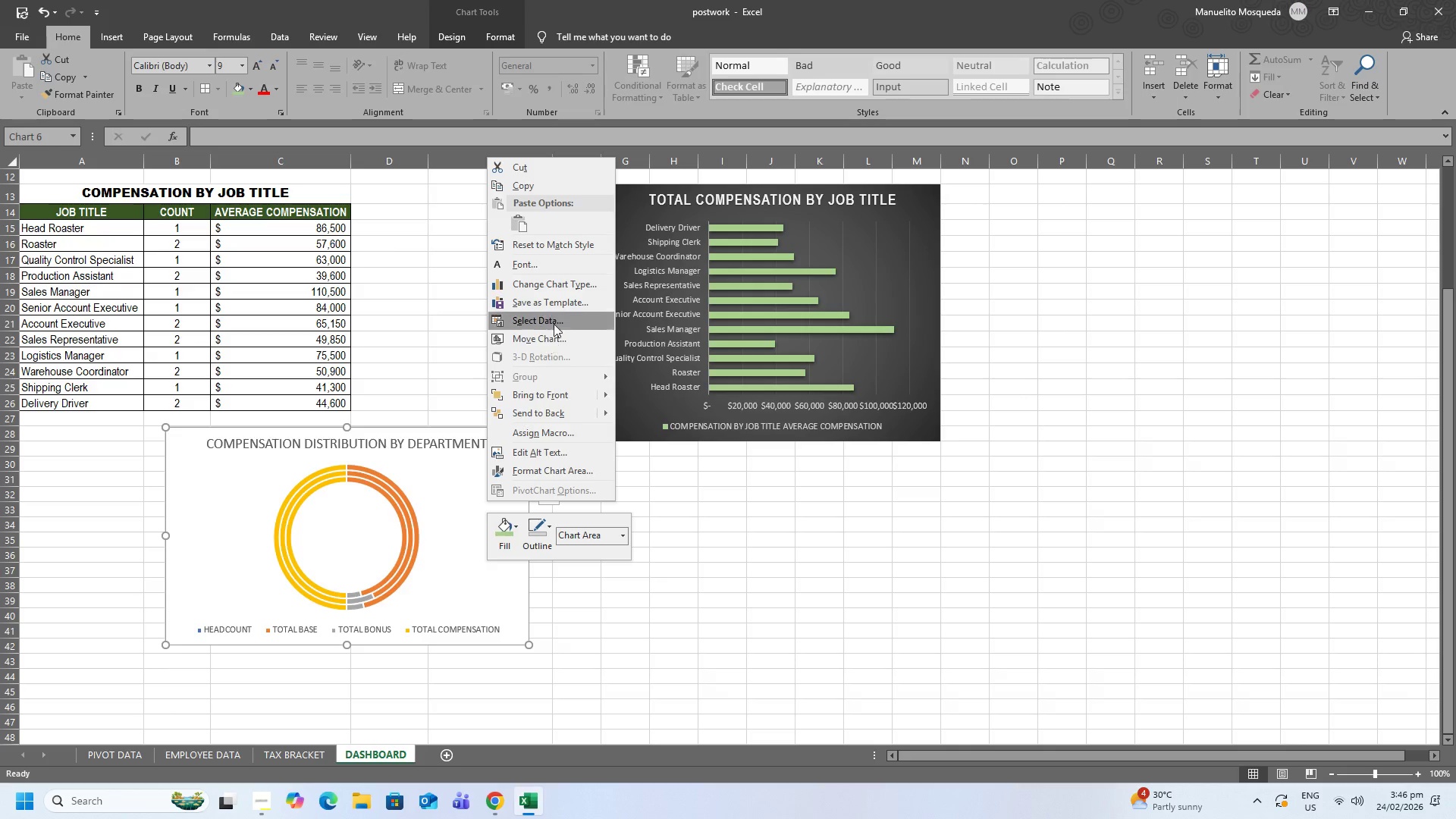 
left_click([630, 576])
 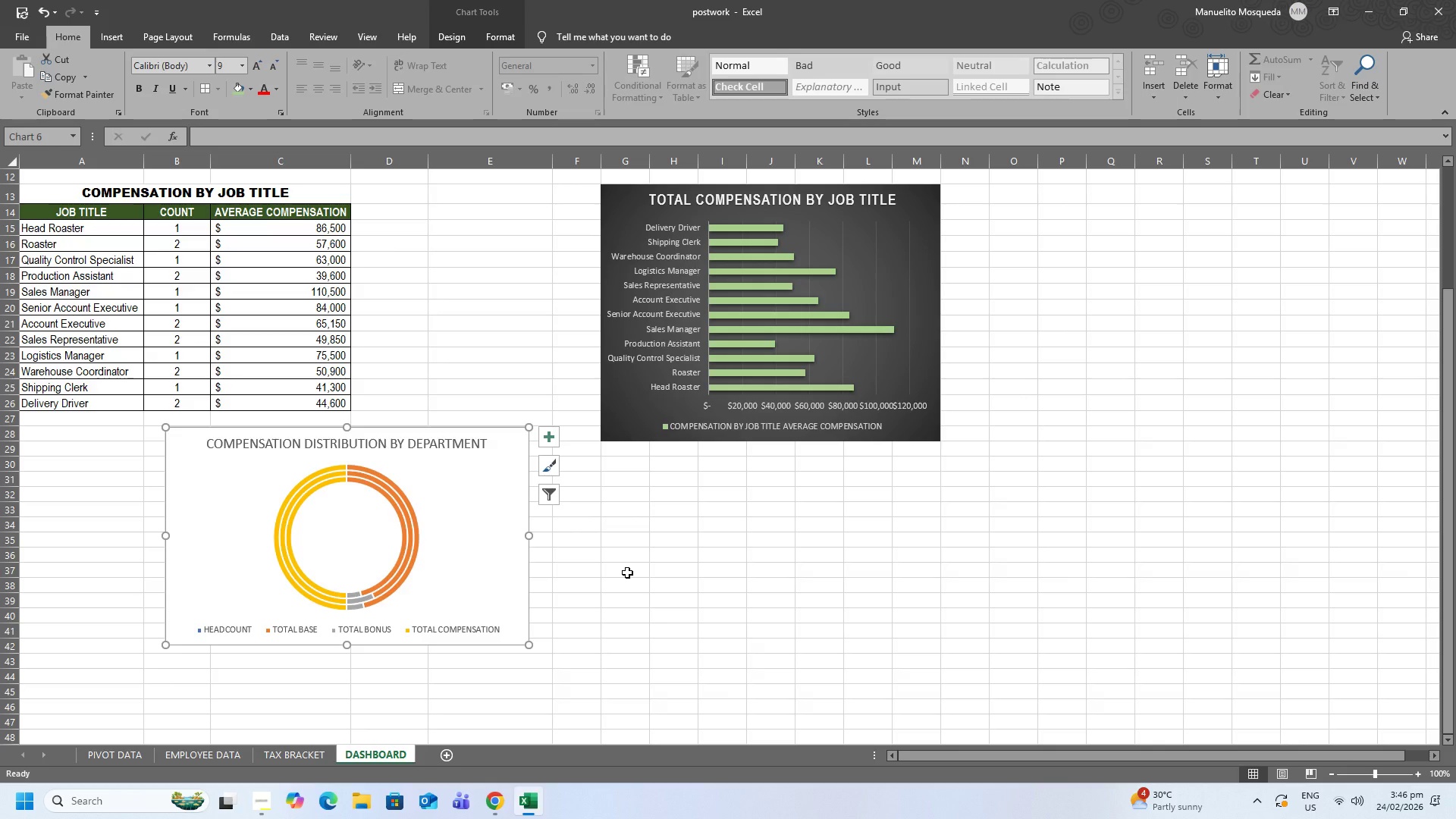 
wait(5.53)
 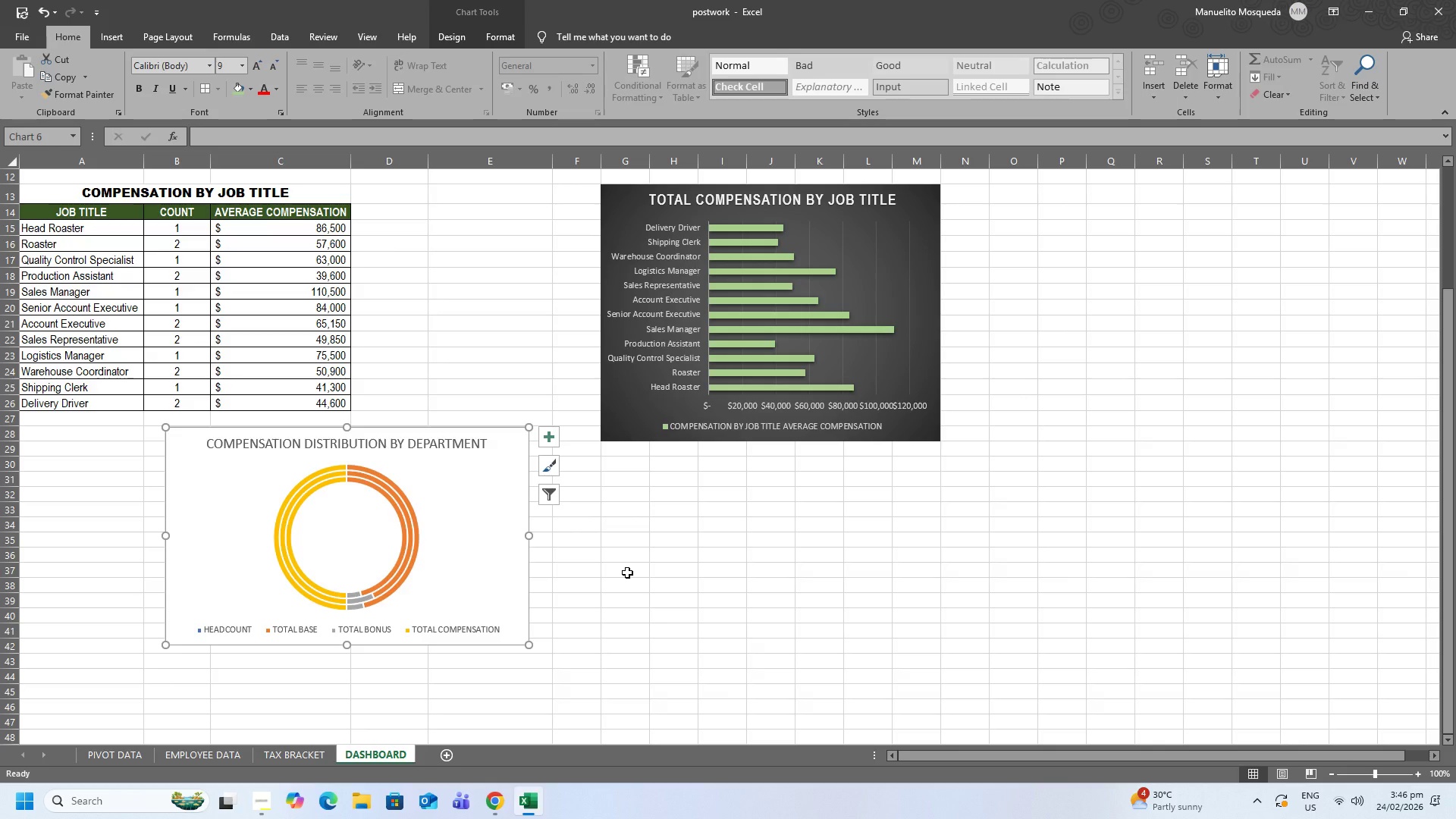 
left_click([337, 494])
 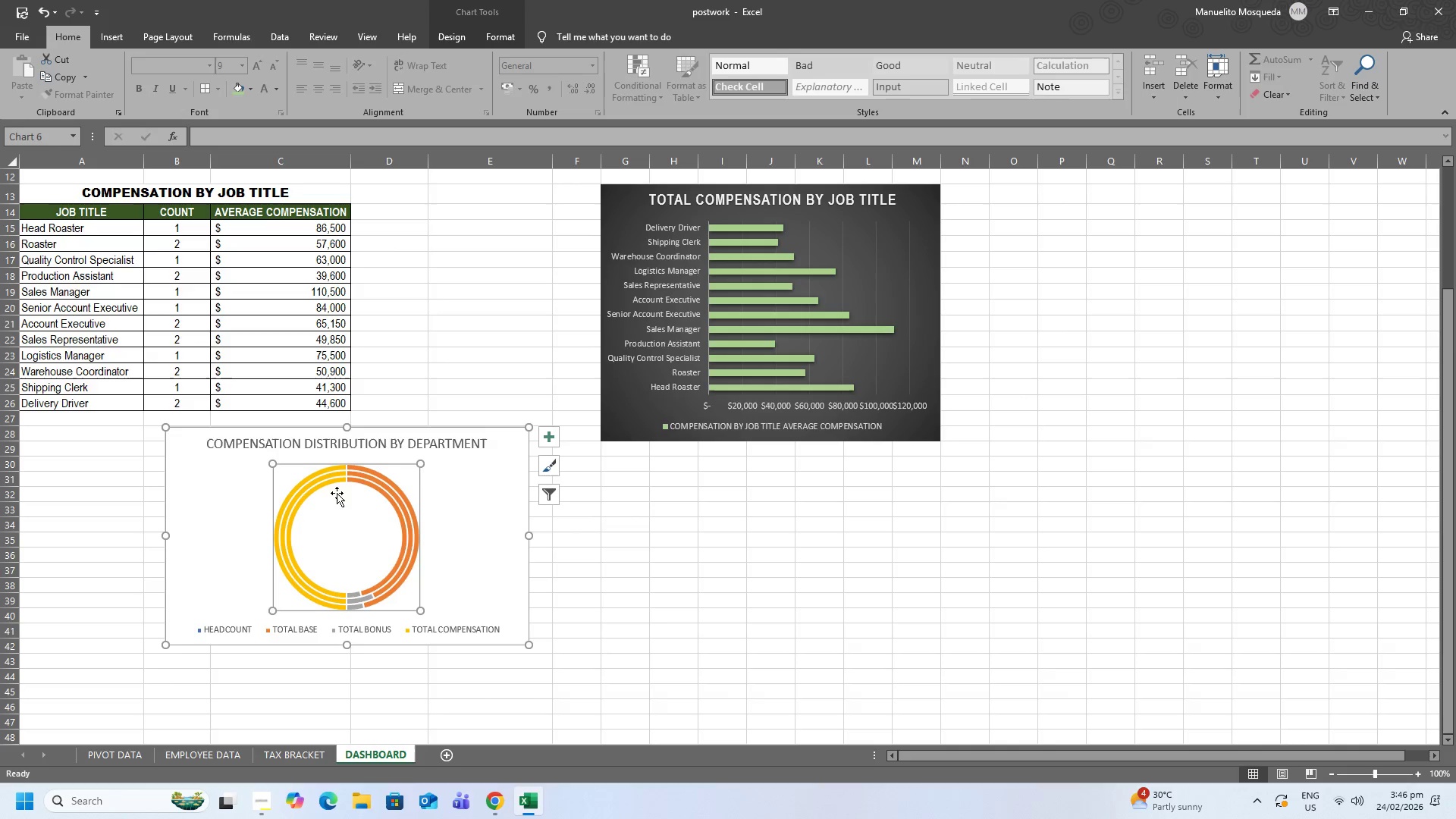 
right_click([337, 485])
 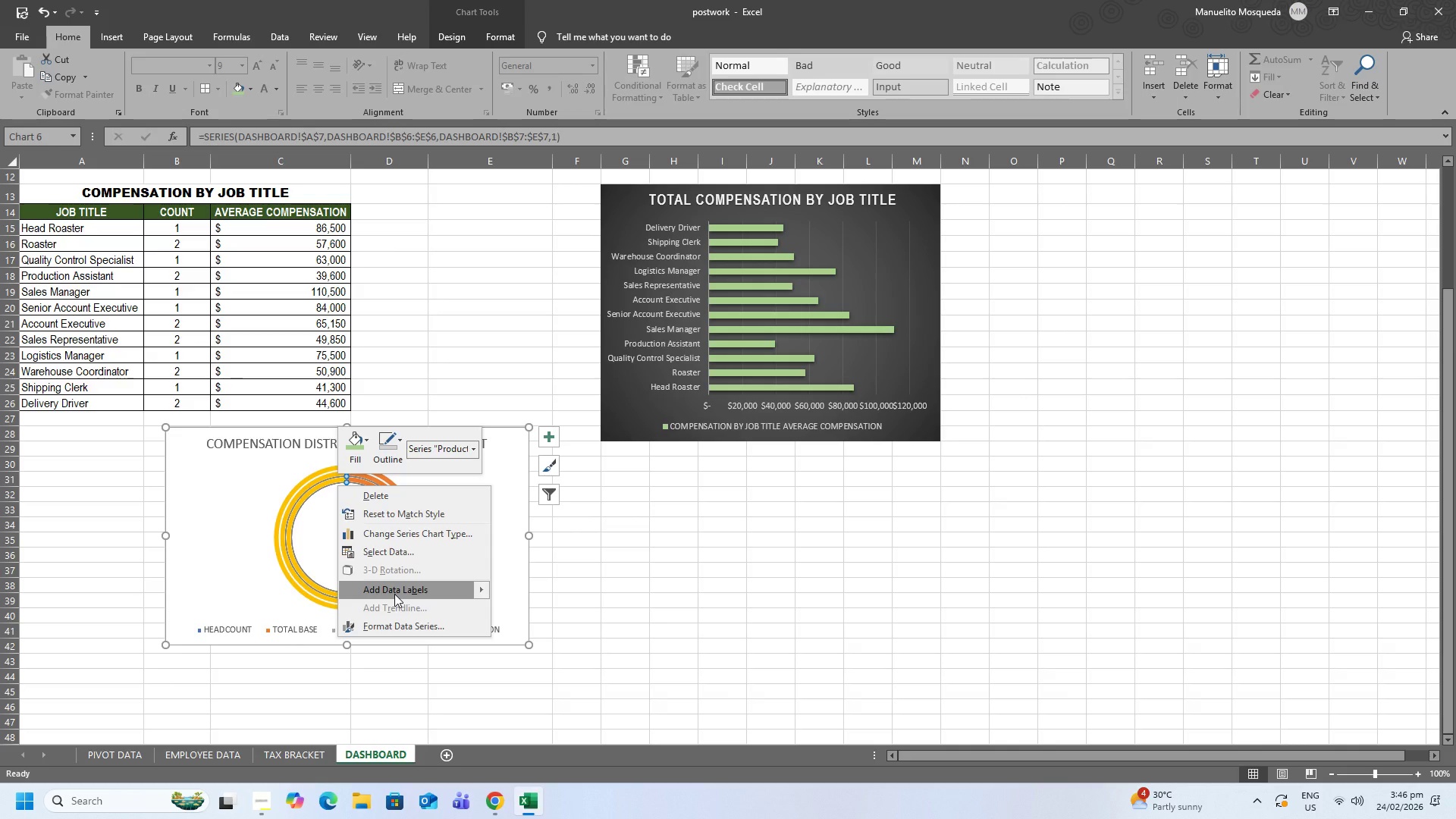 
left_click([464, 588])
 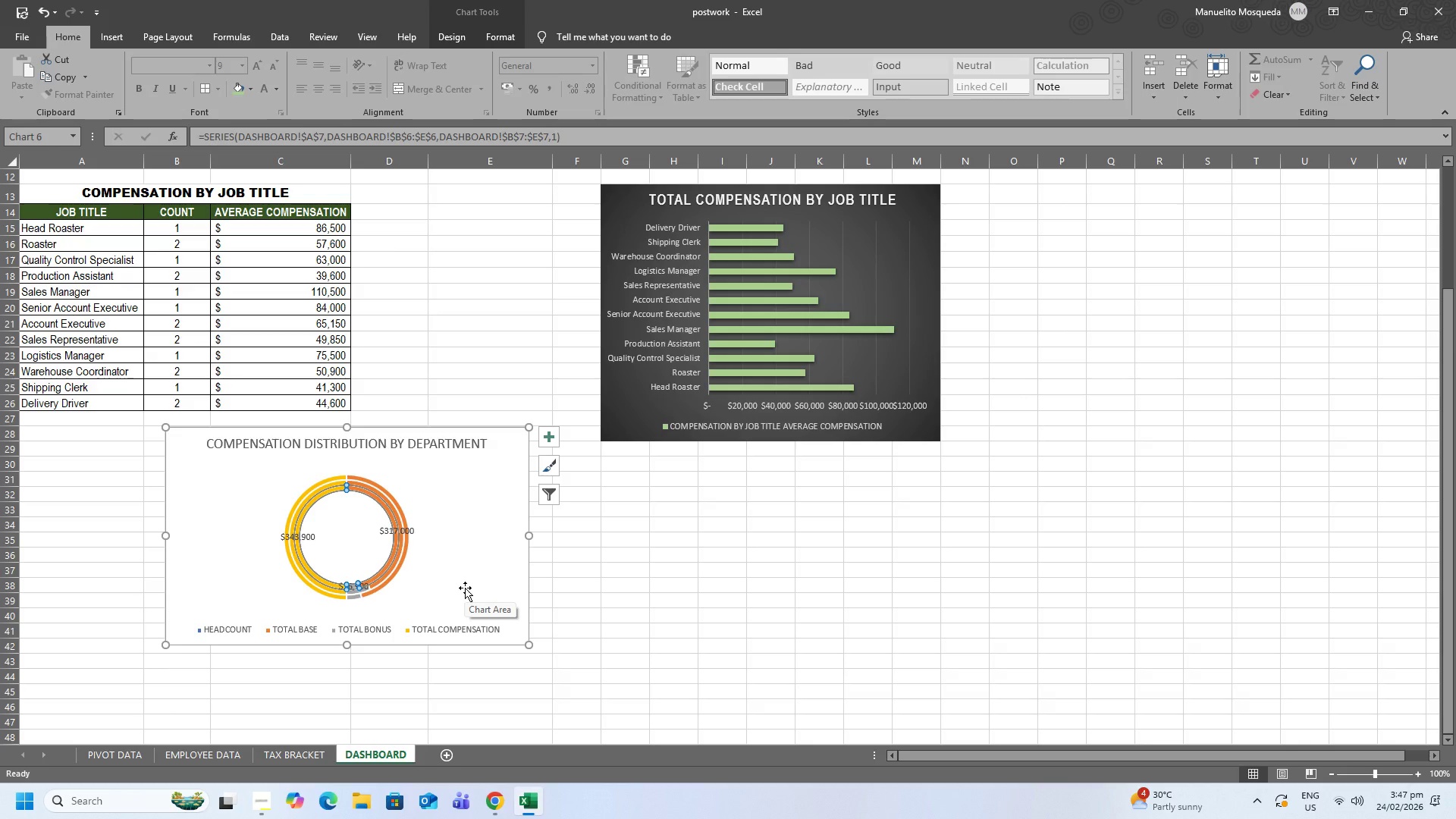 
wait(9.98)
 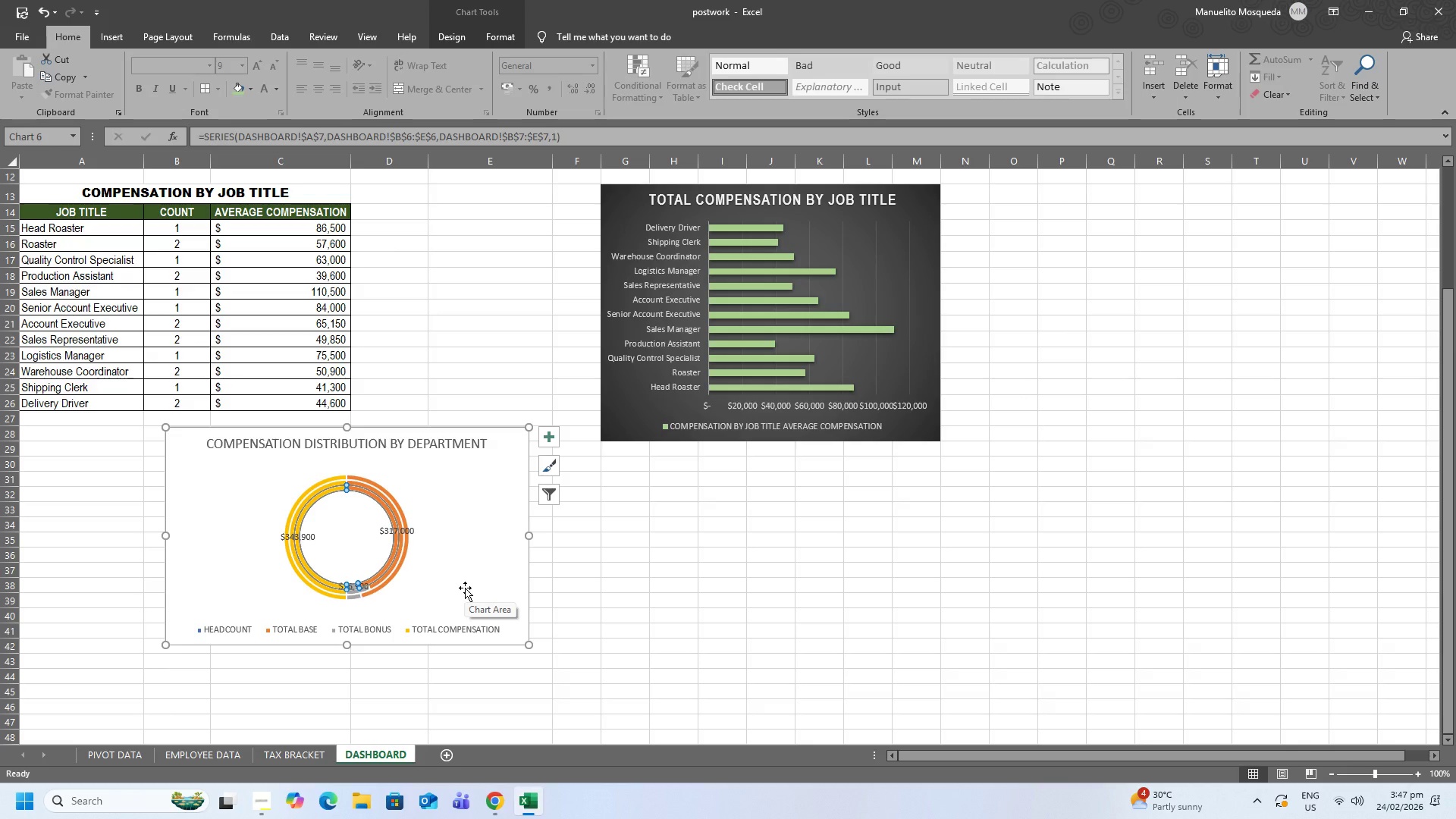 
right_click([404, 531])
 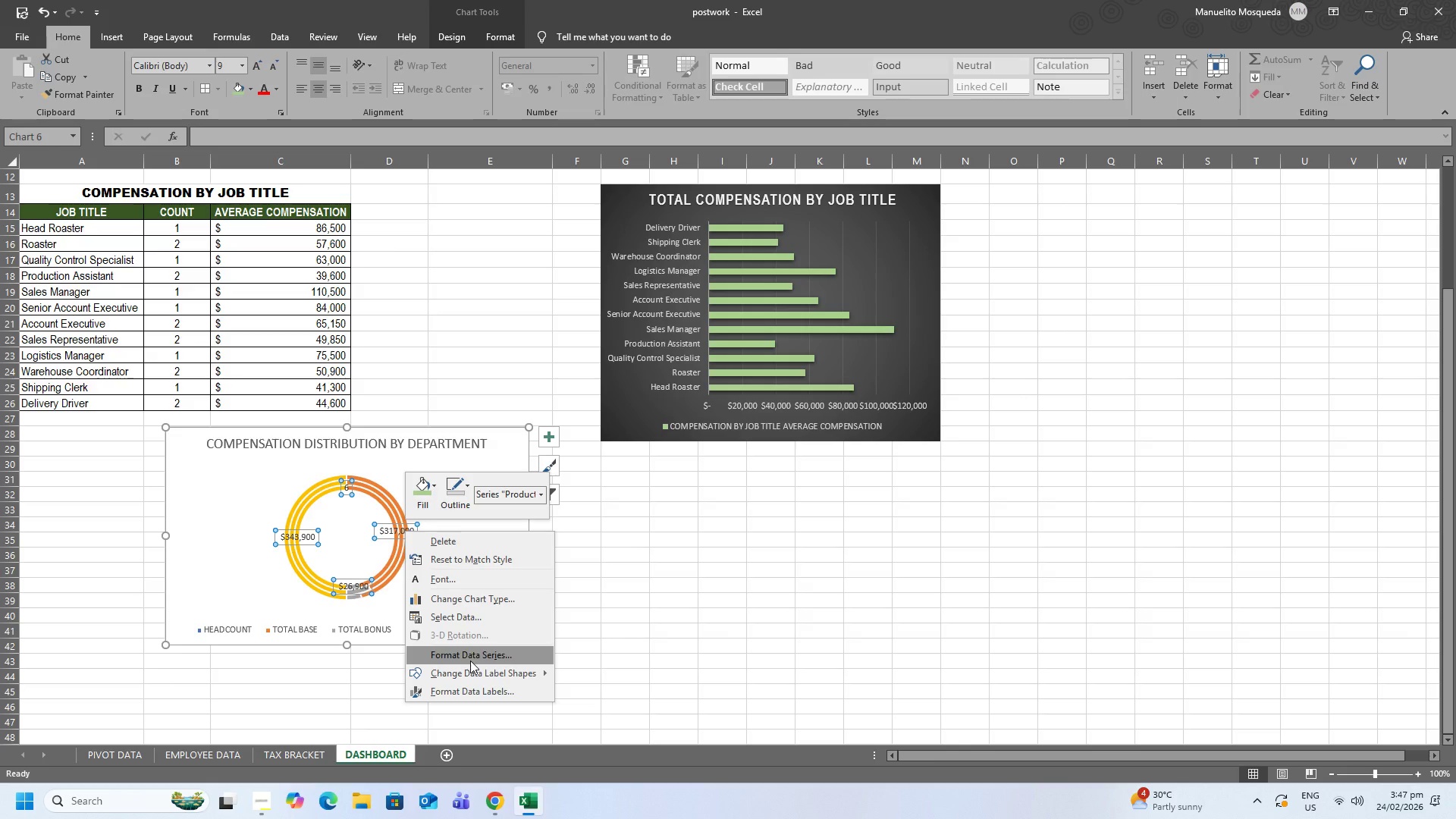 
left_click([504, 694])
 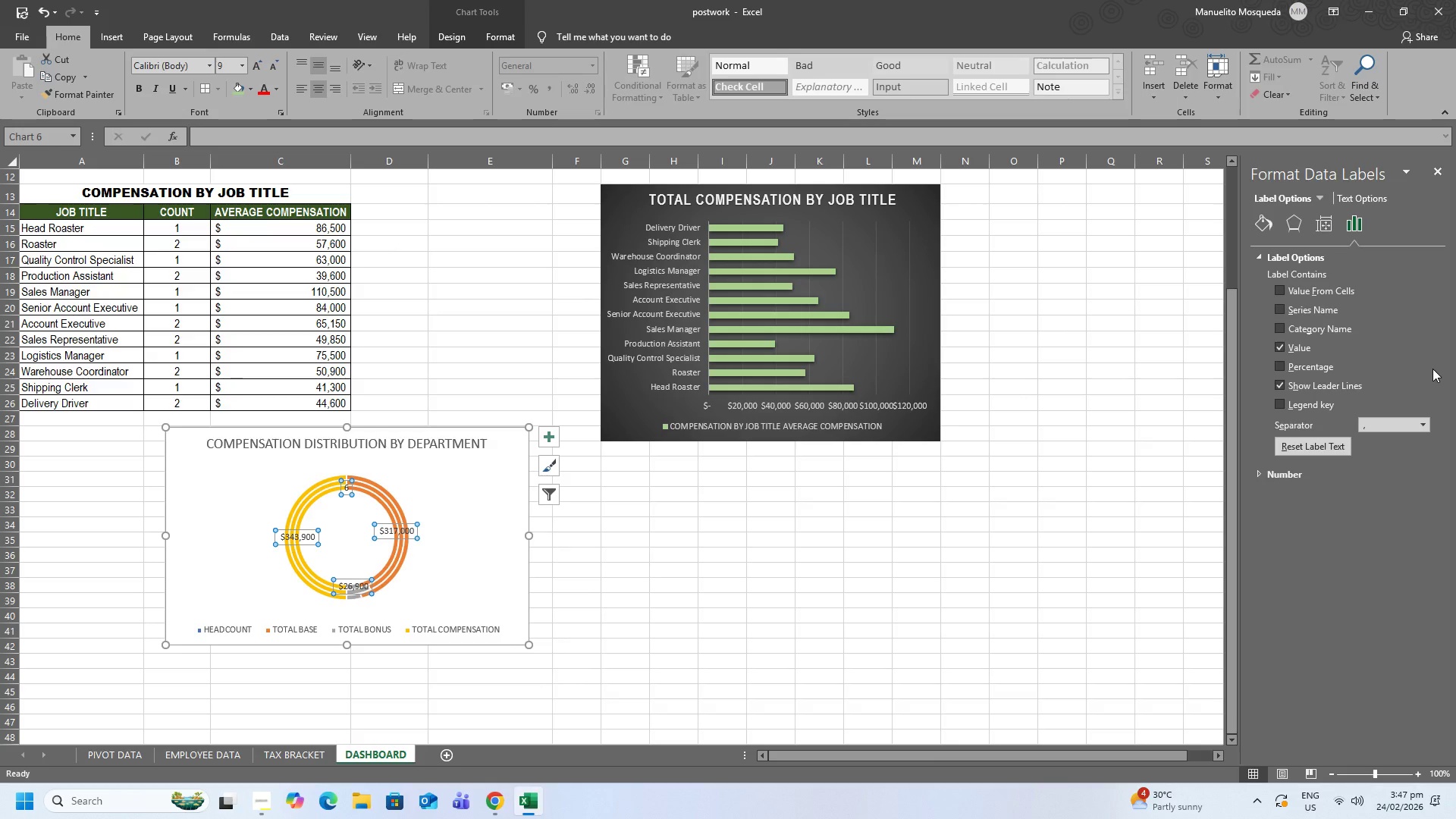 
left_click([1282, 365])
 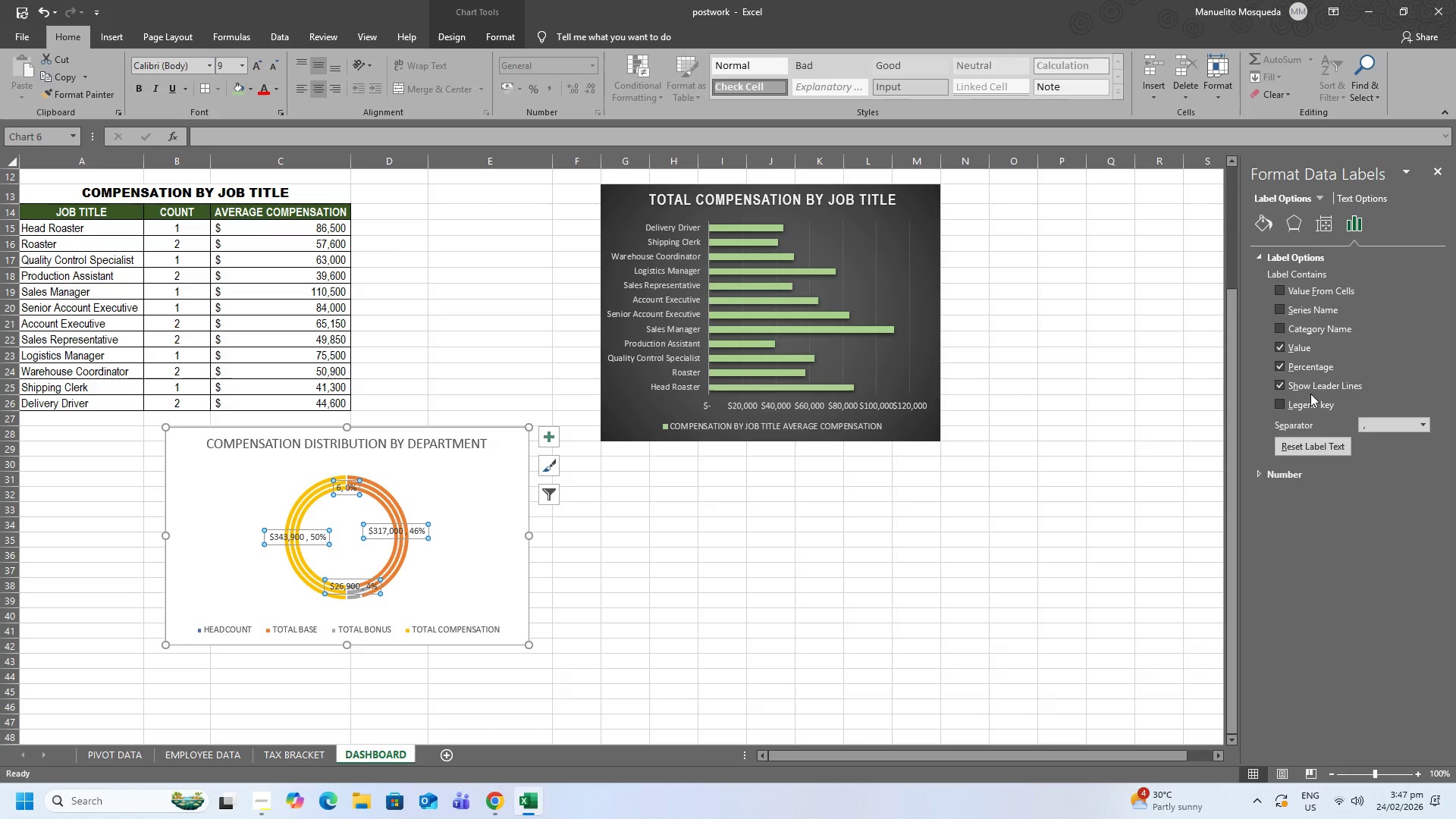 
wait(7.59)
 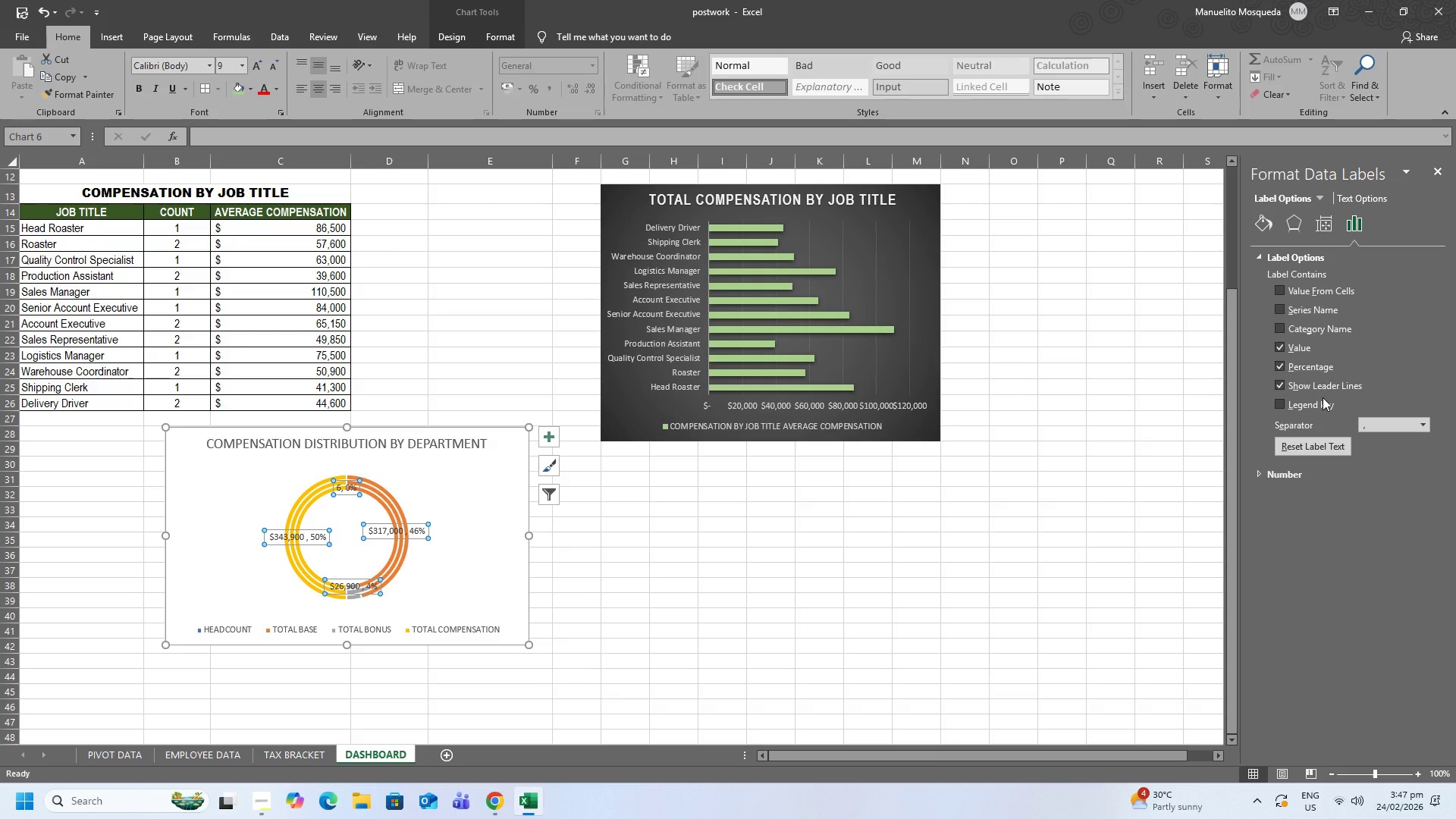 
left_click([1280, 382])
 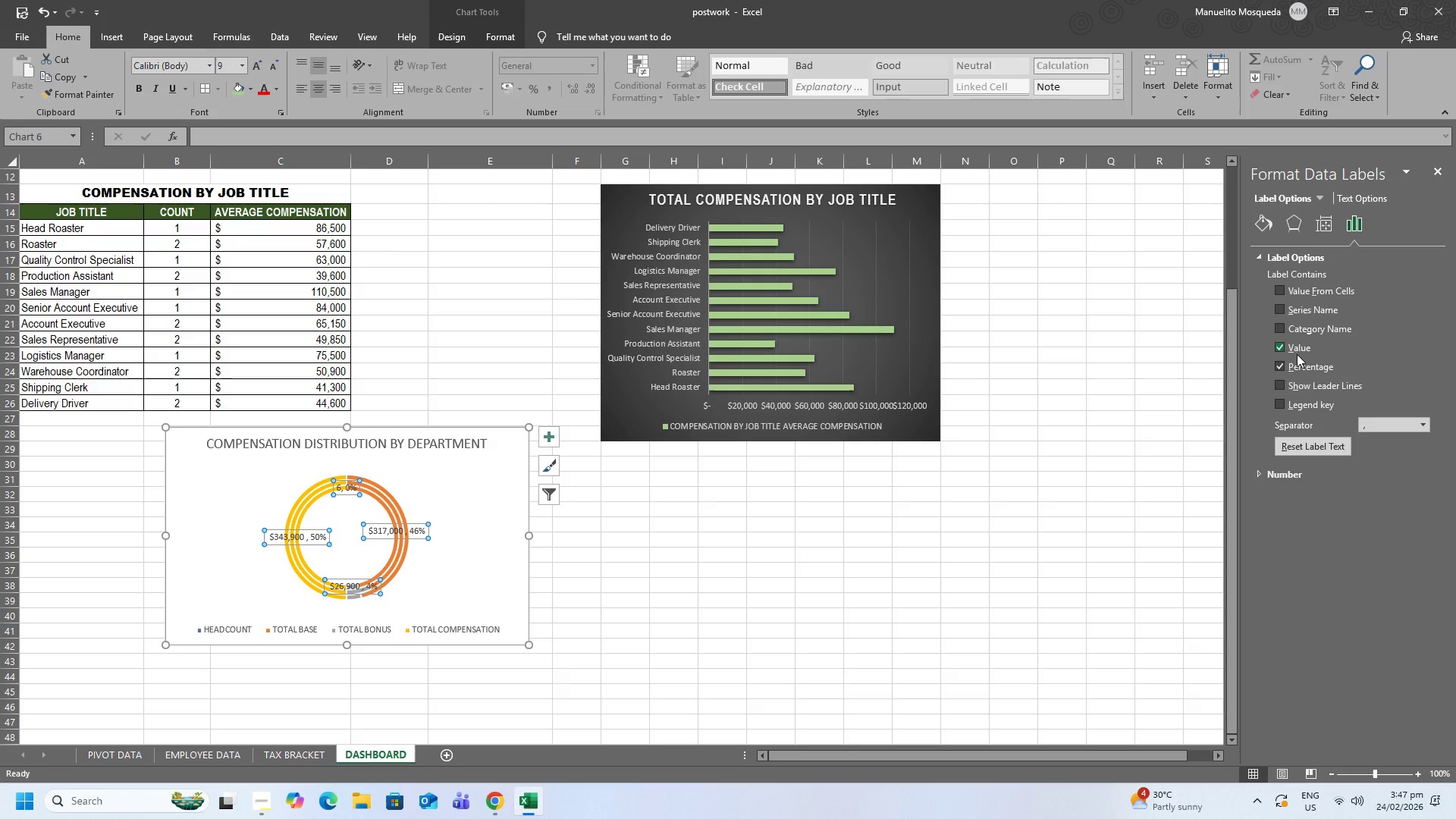 
wait(5.48)
 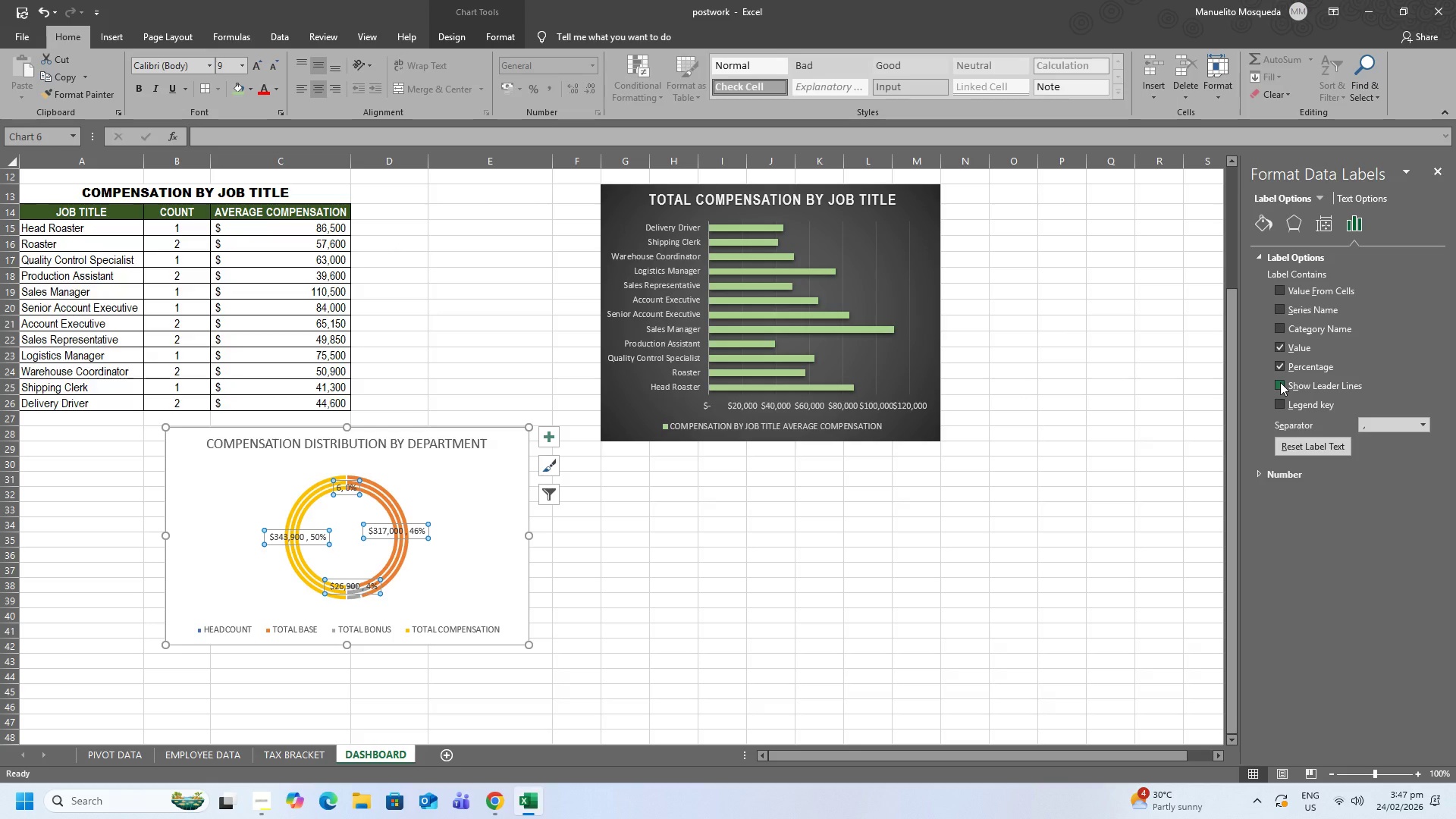 
left_click([1280, 343])
 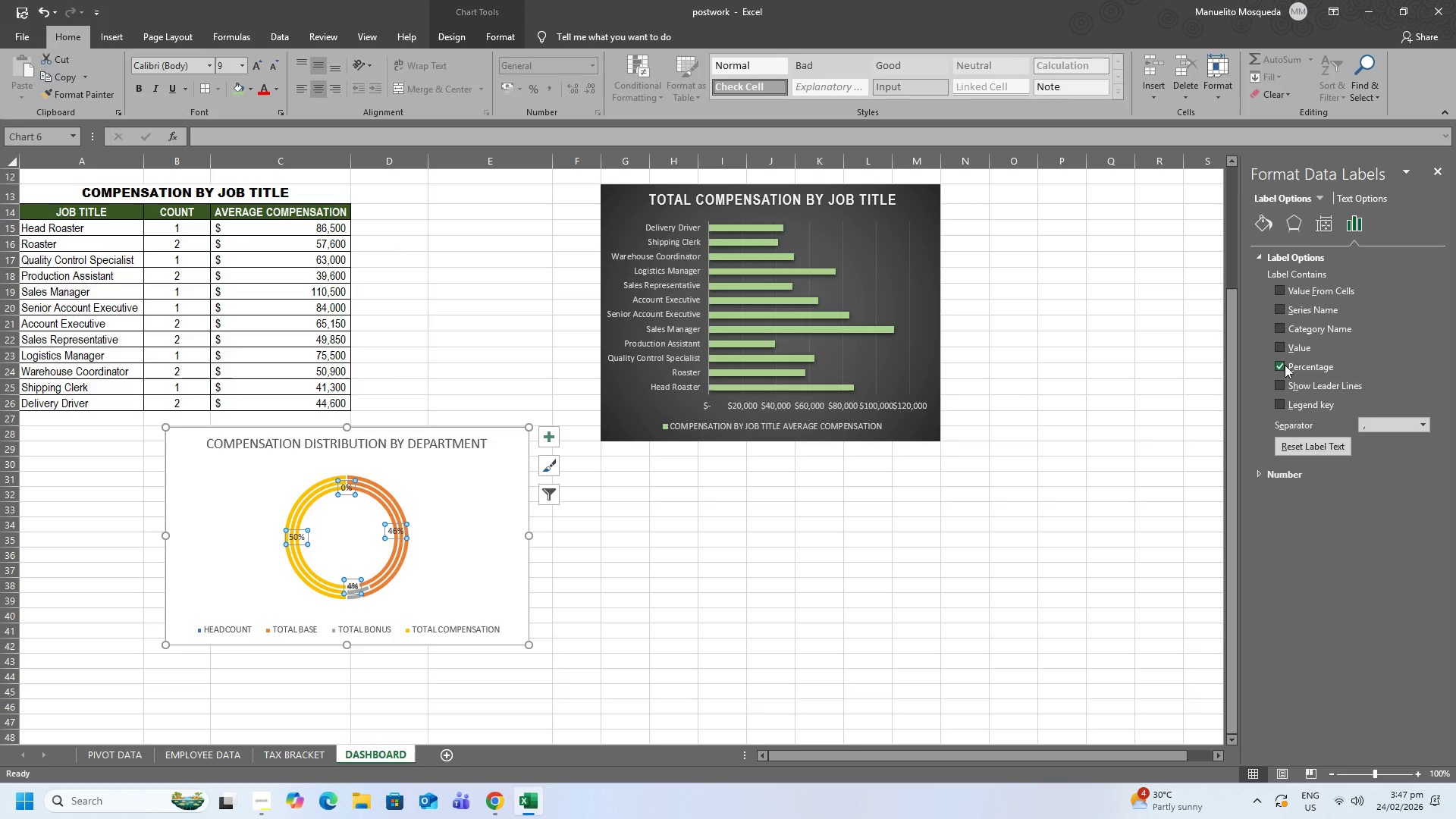 
wait(18.66)
 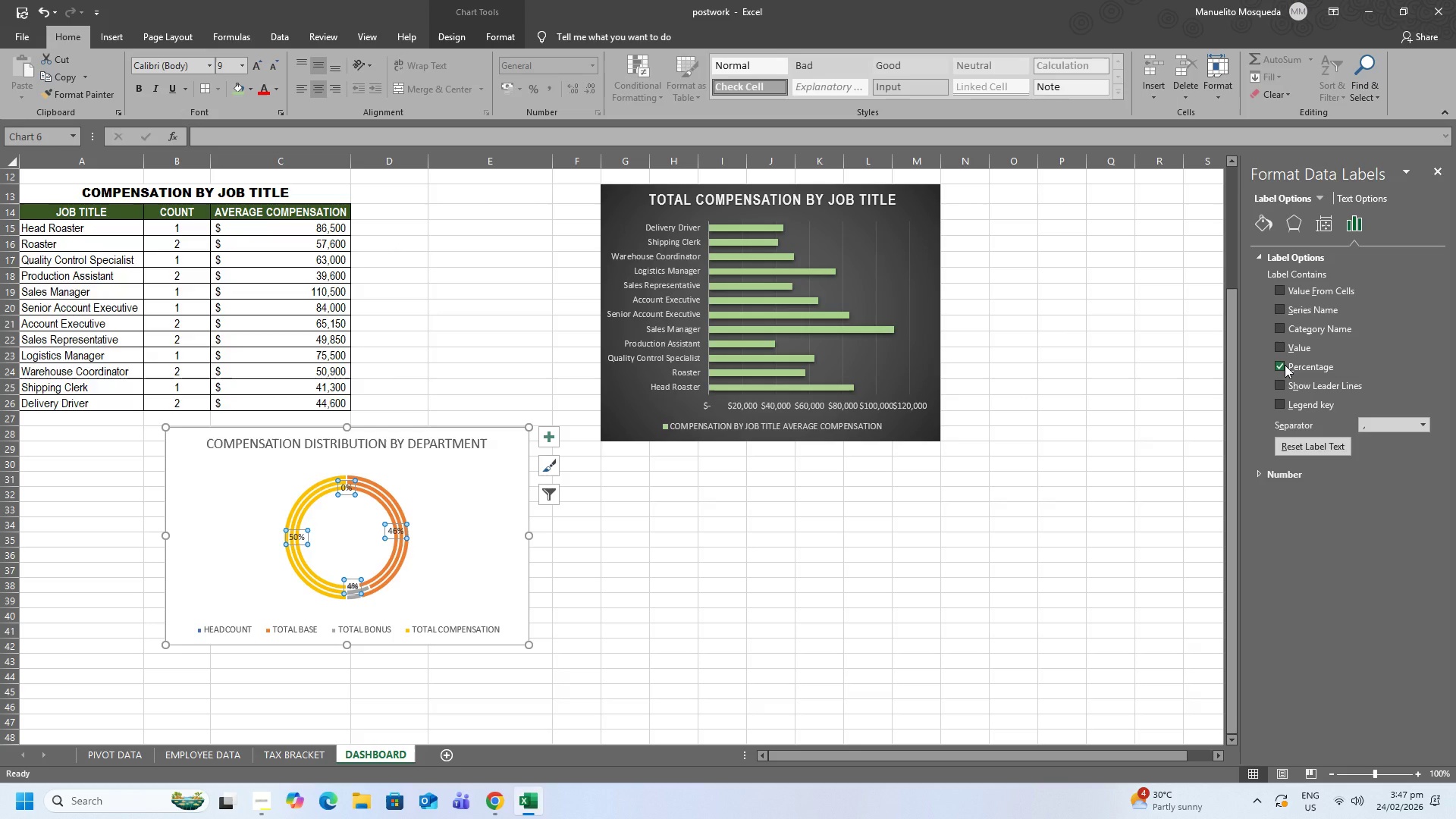 
left_click([339, 463])
 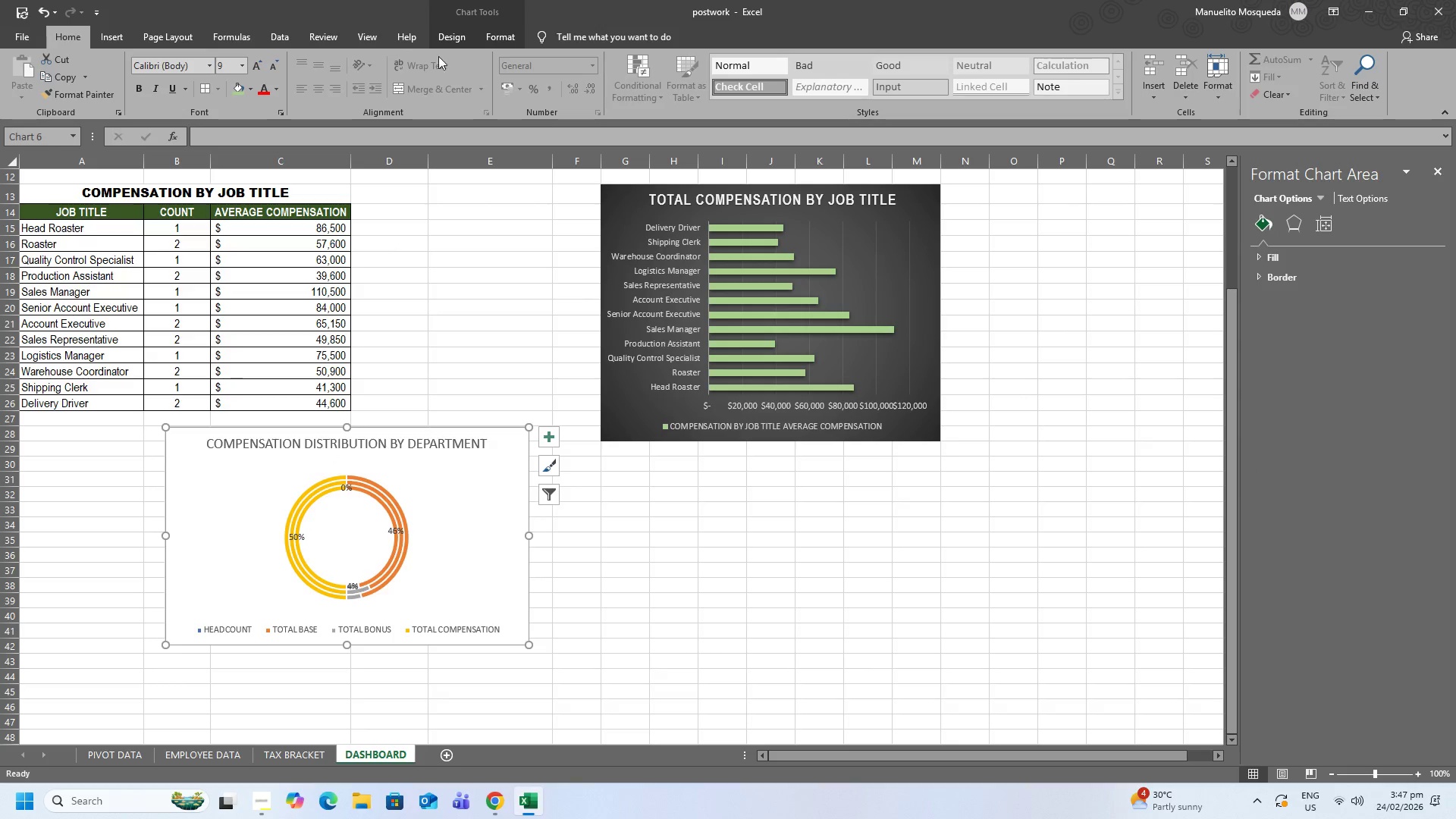 
left_click([437, 39])
 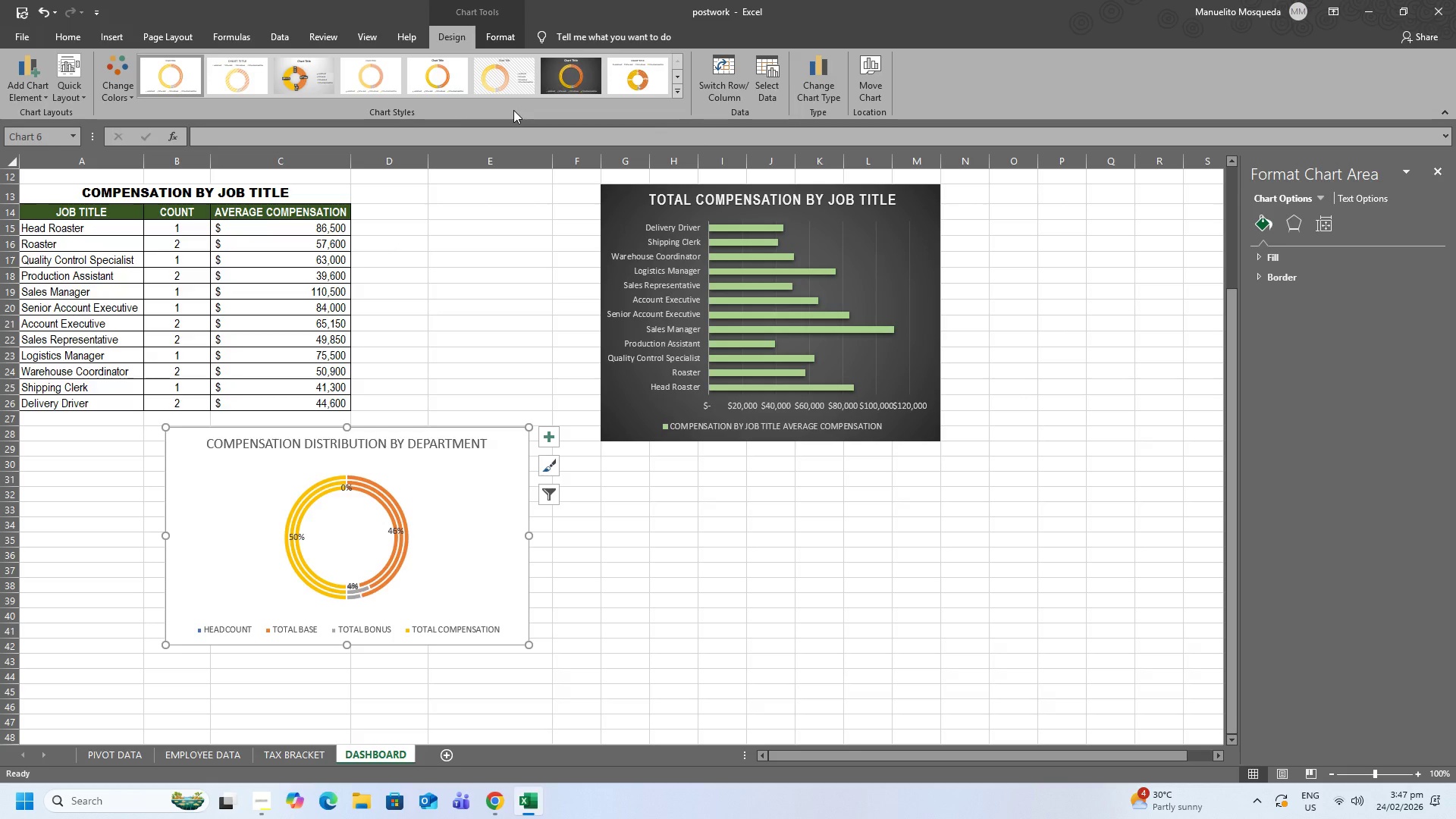 
wait(6.53)
 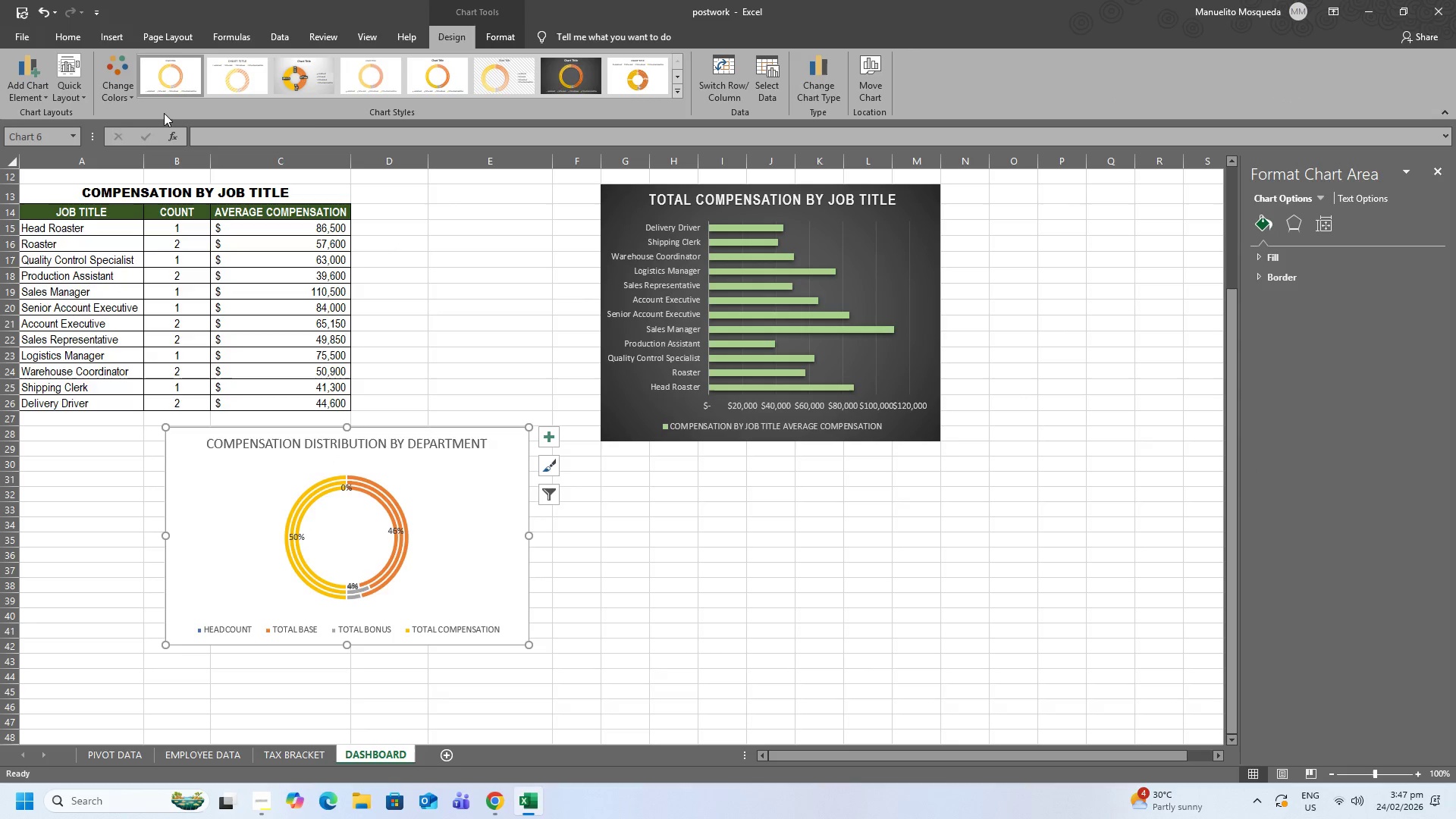 
double_click([118, 99])
 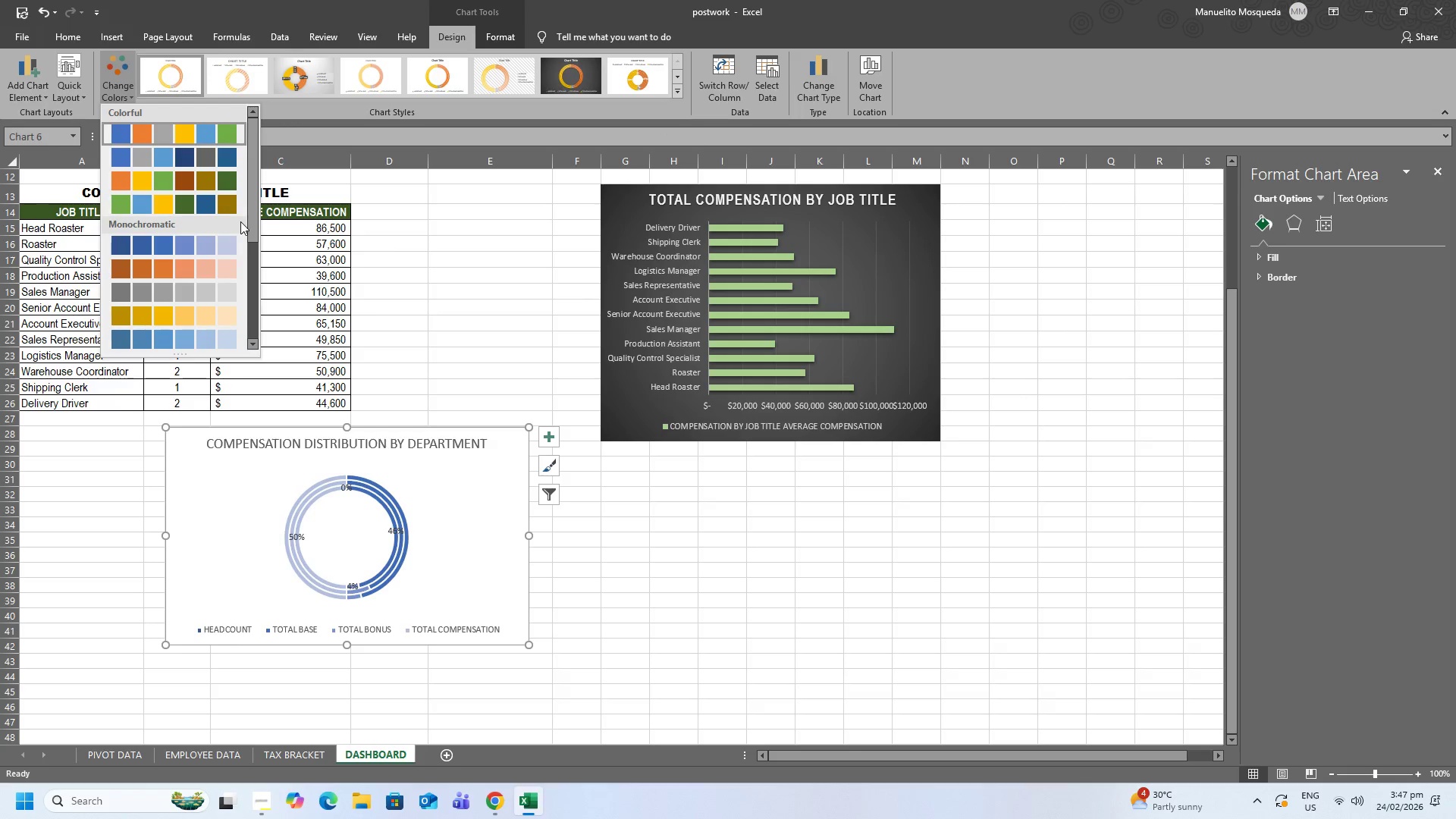 
left_click_drag(start_coordinate=[247, 225], to_coordinate=[261, 303])
 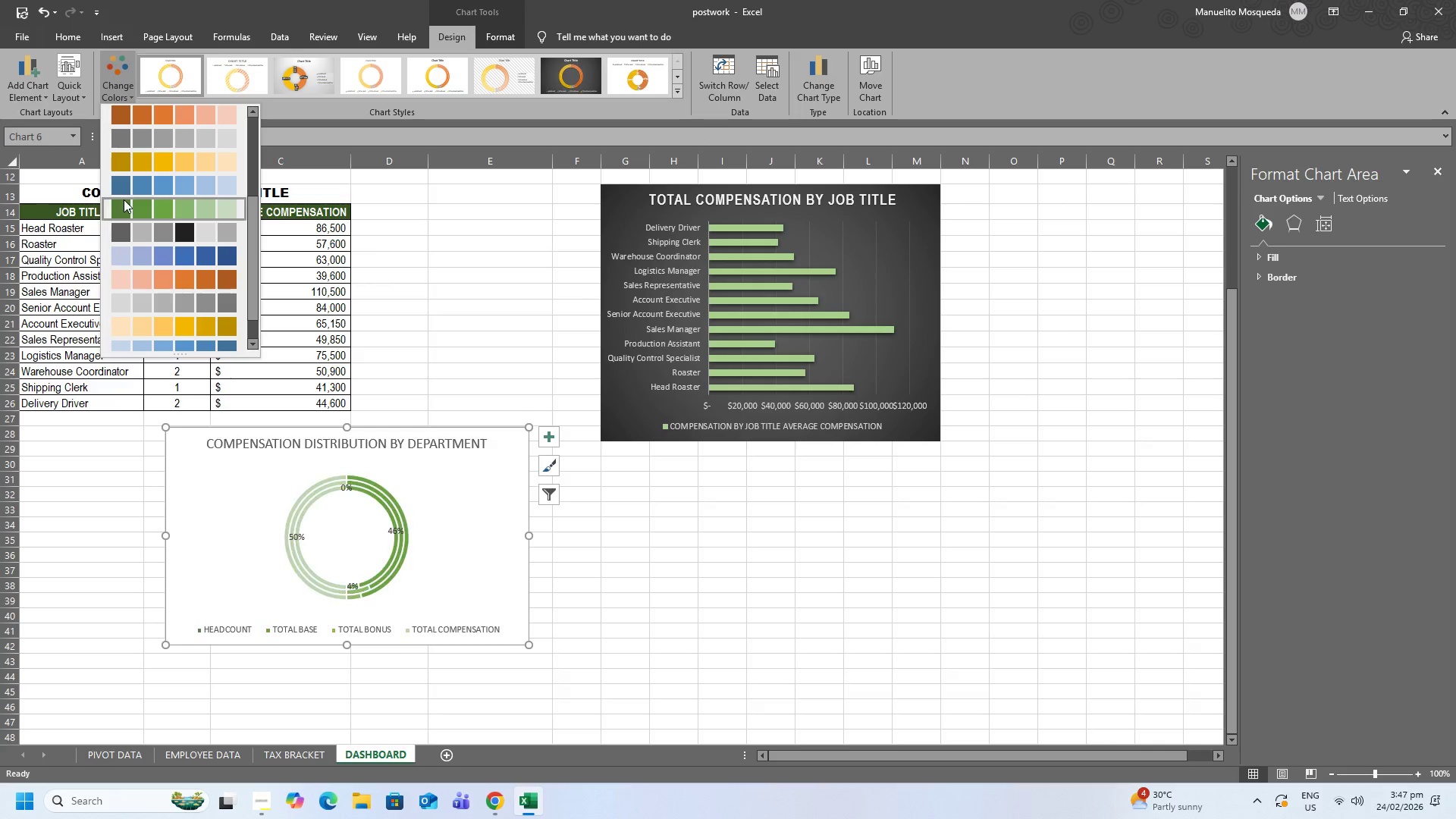 
left_click([124, 199])
 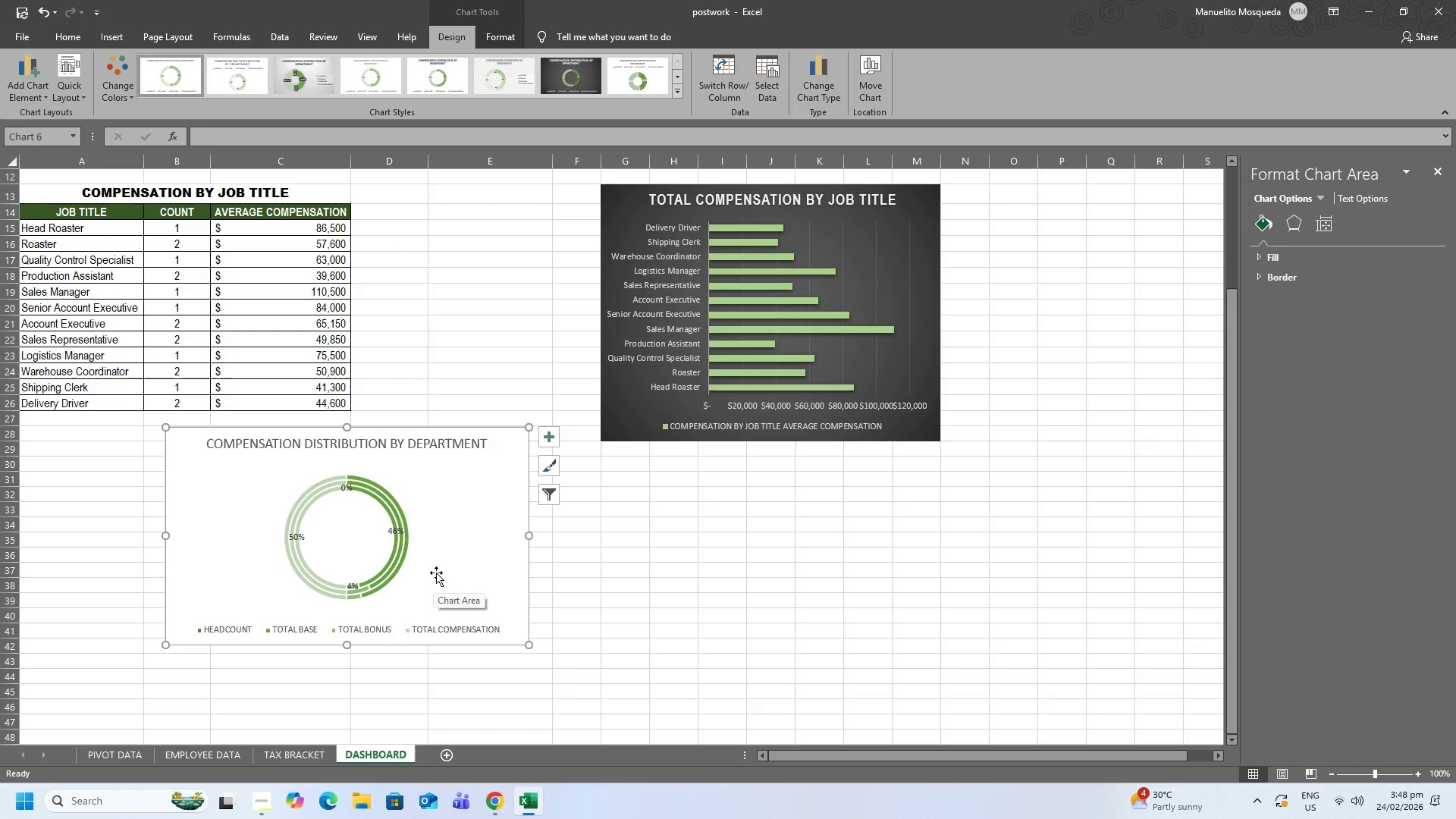 
wait(5.5)
 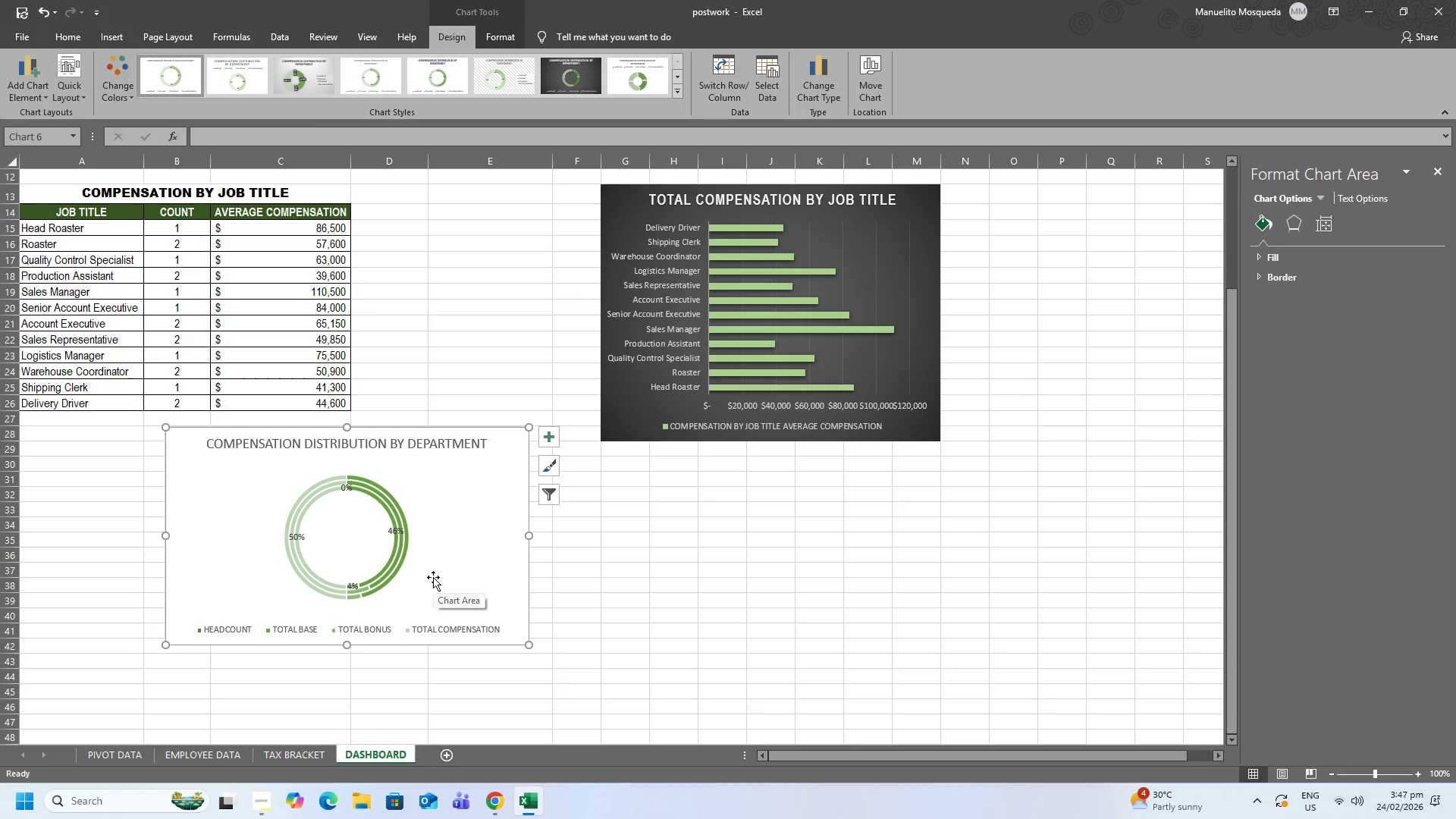 
left_click([399, 535])
 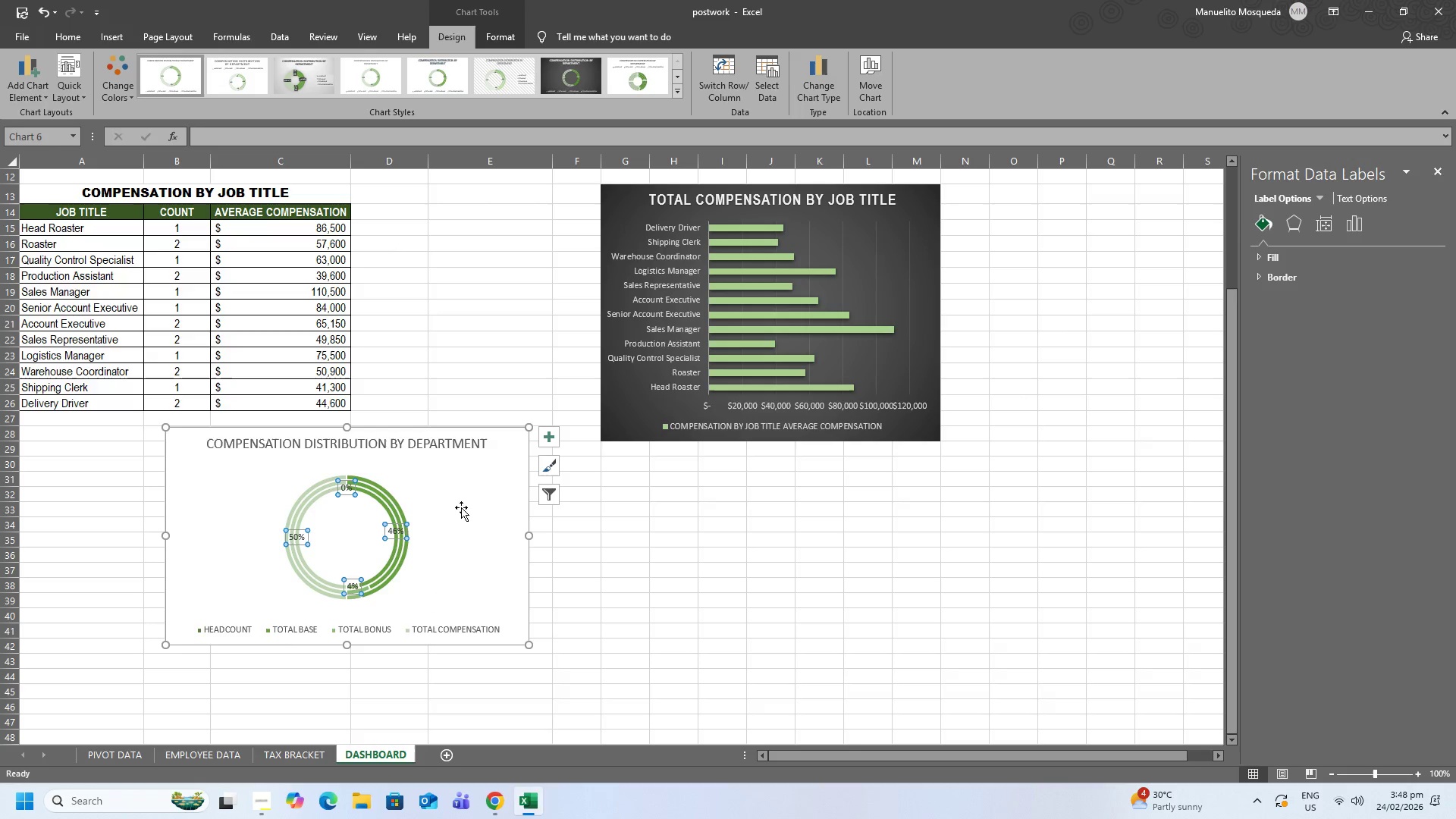 
left_click([466, 500])
 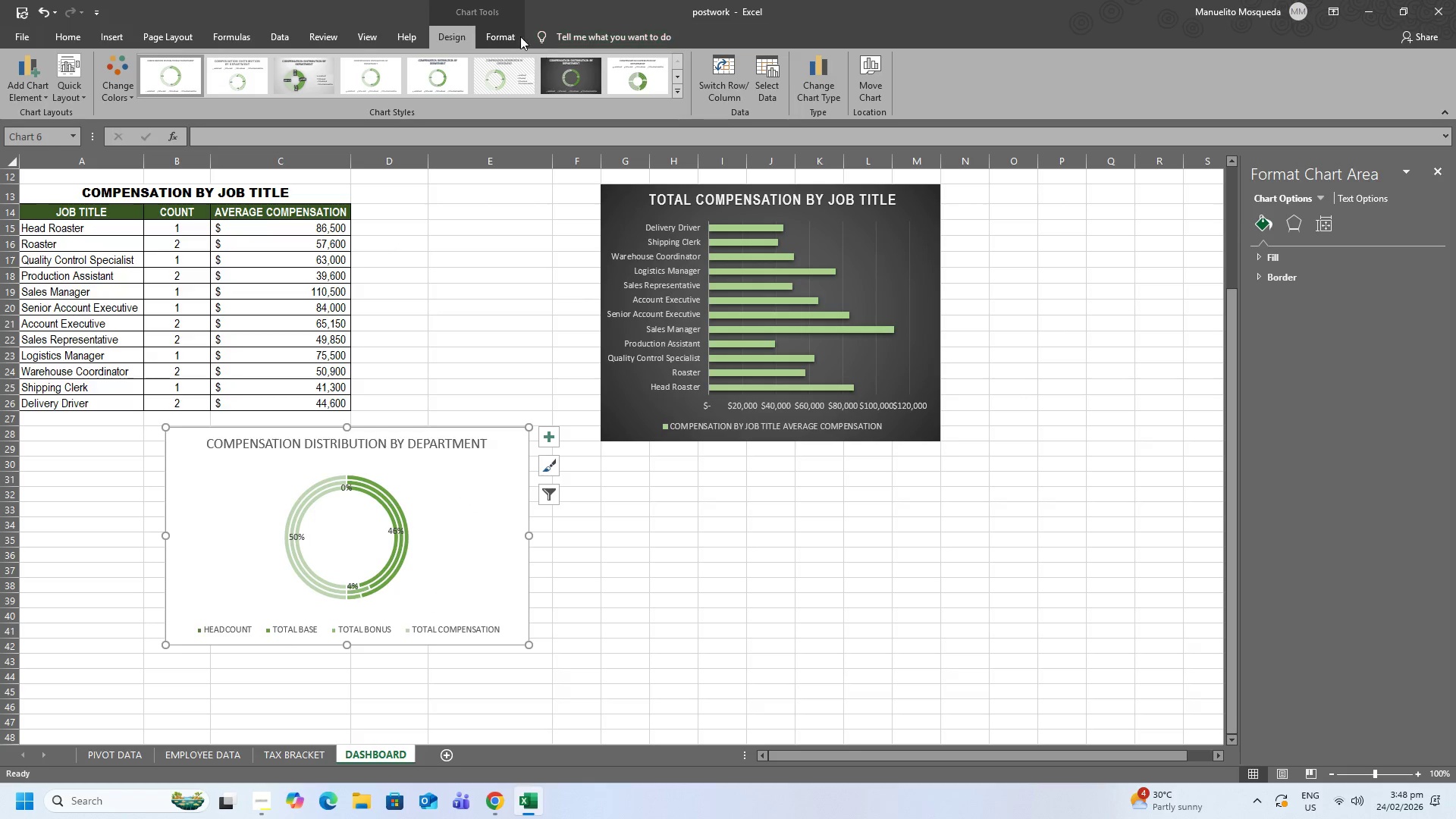 
left_click([491, 35])
 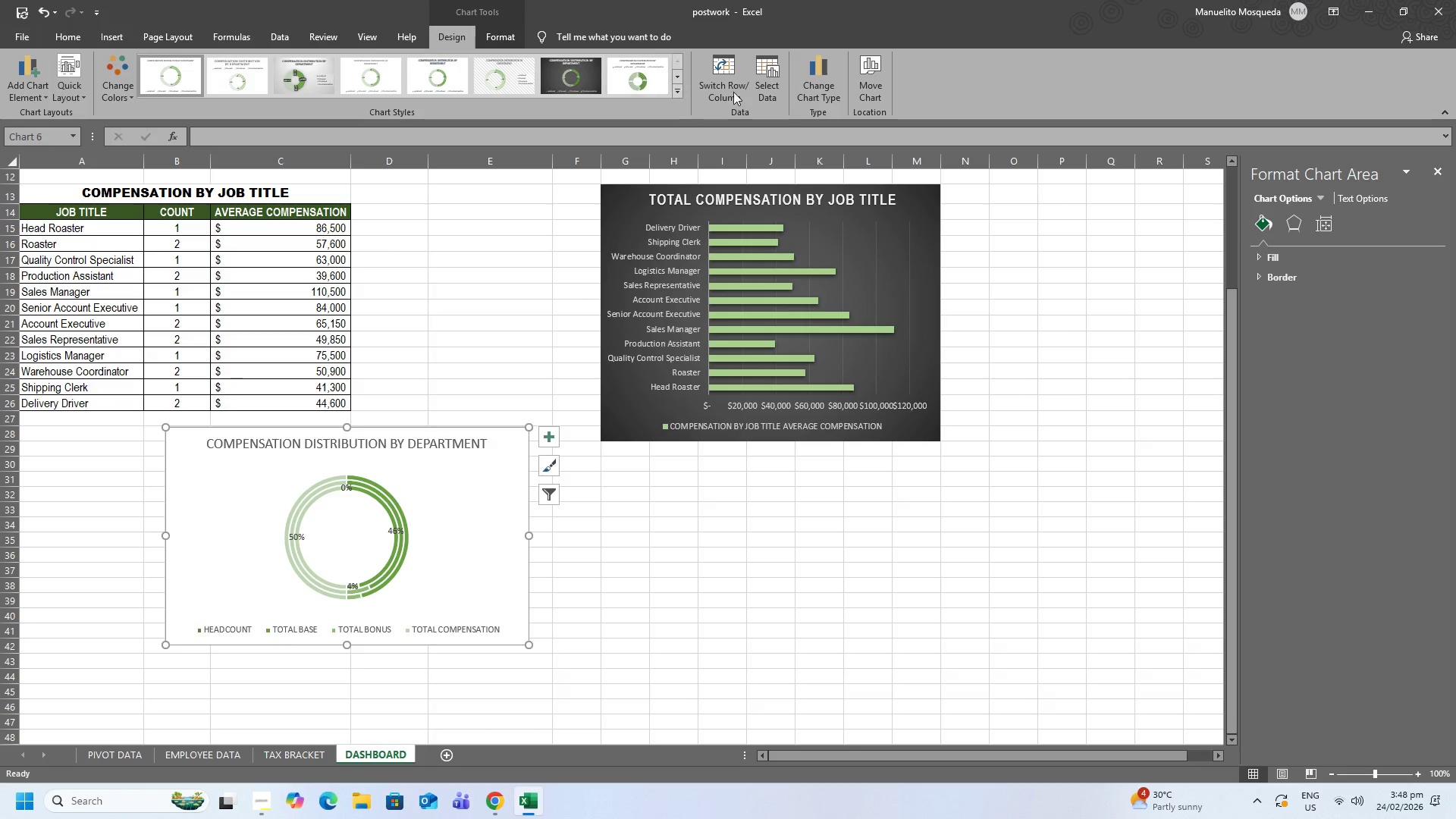 
left_click([773, 88])
 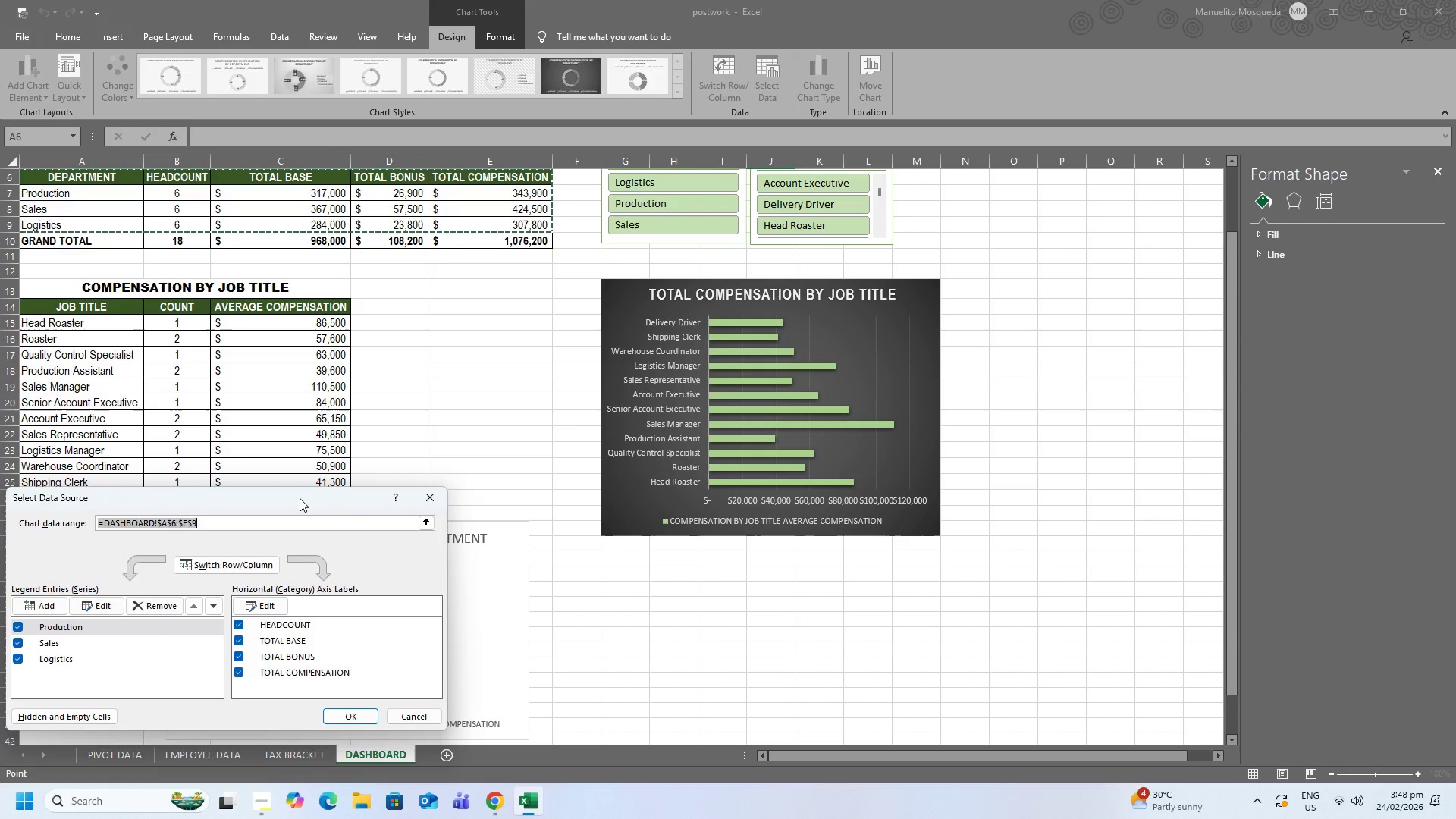 
left_click_drag(start_coordinate=[300, 498], to_coordinate=[570, 288])
 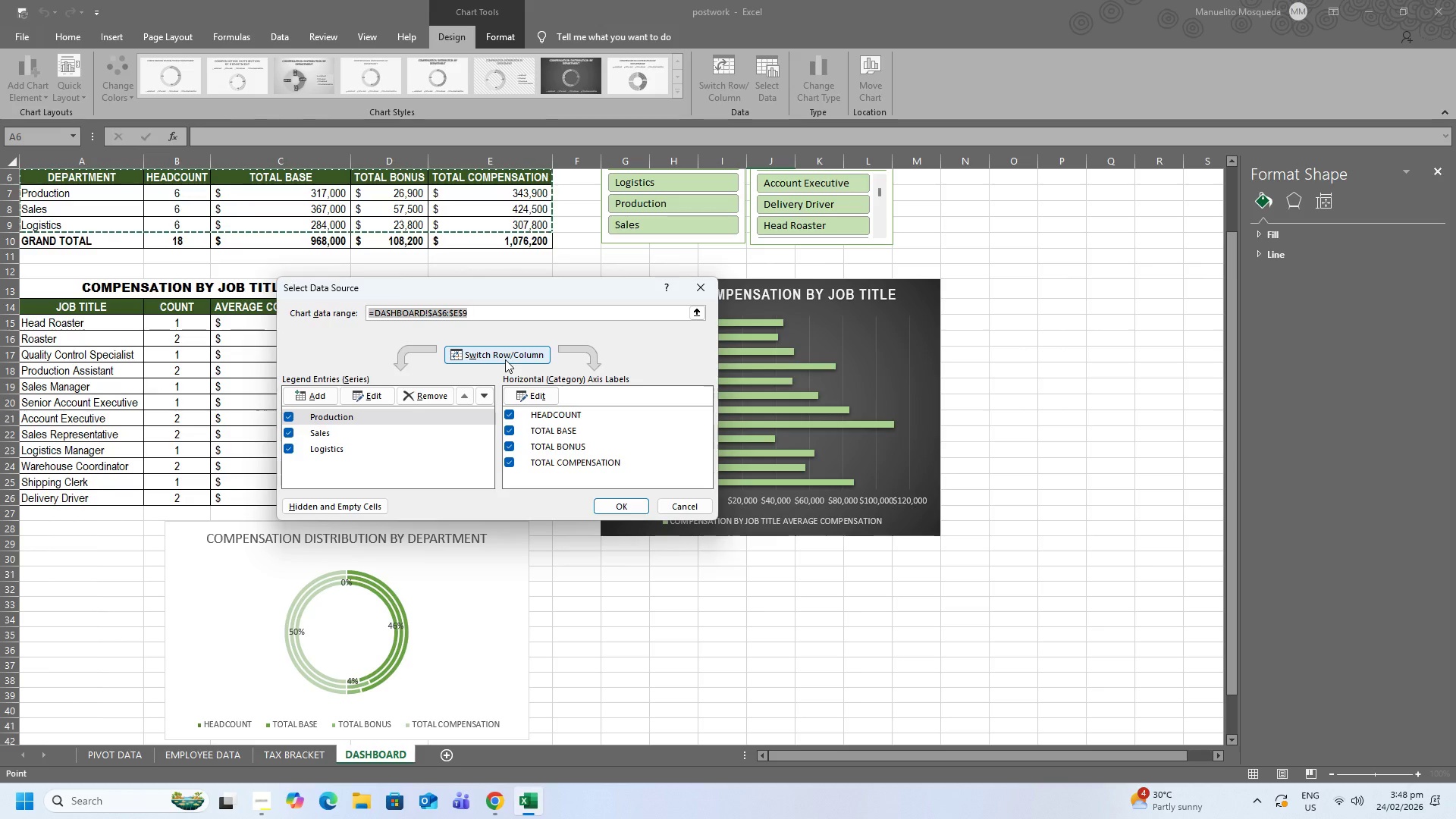 
left_click([507, 353])
 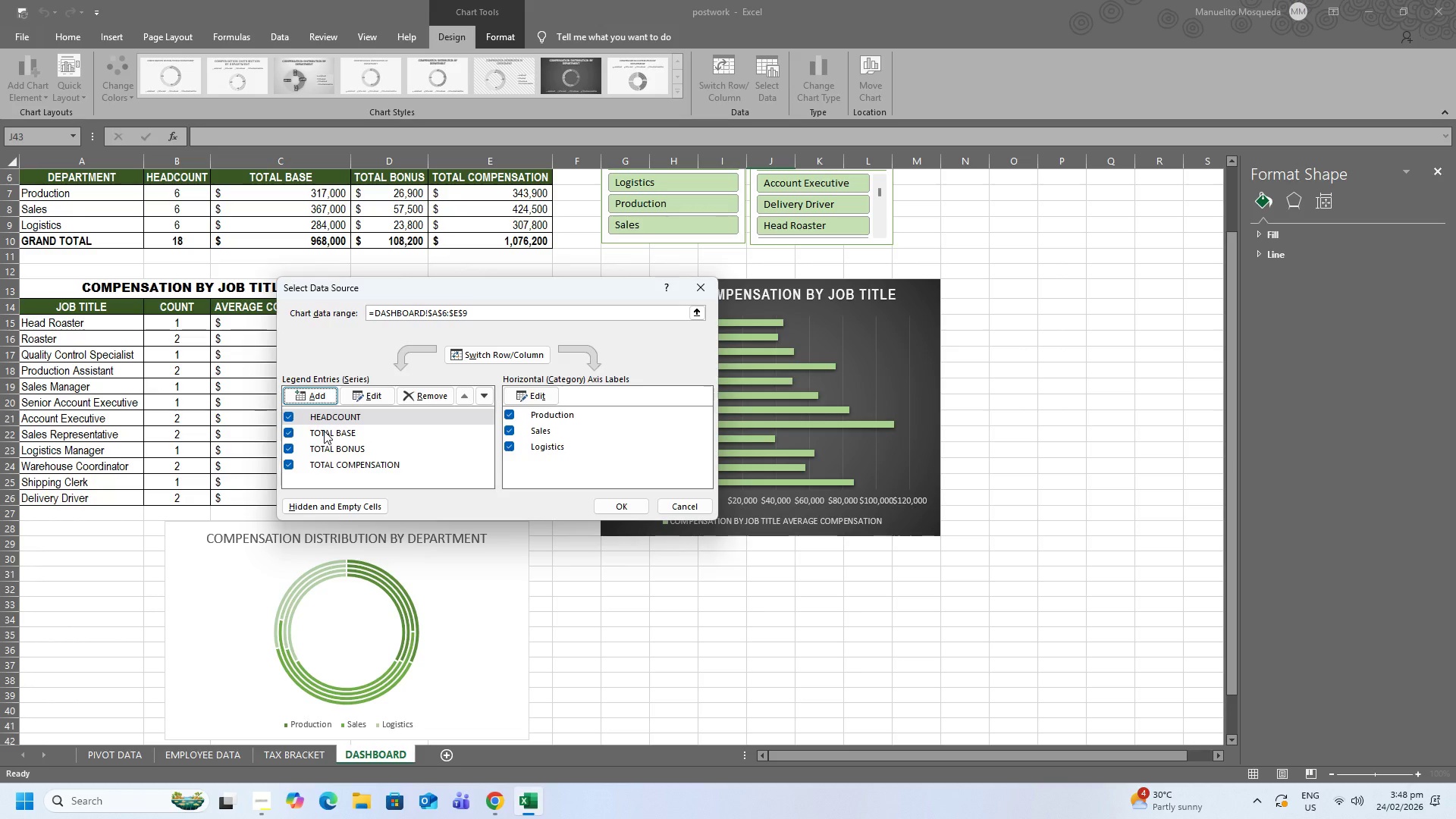 
wait(20.25)
 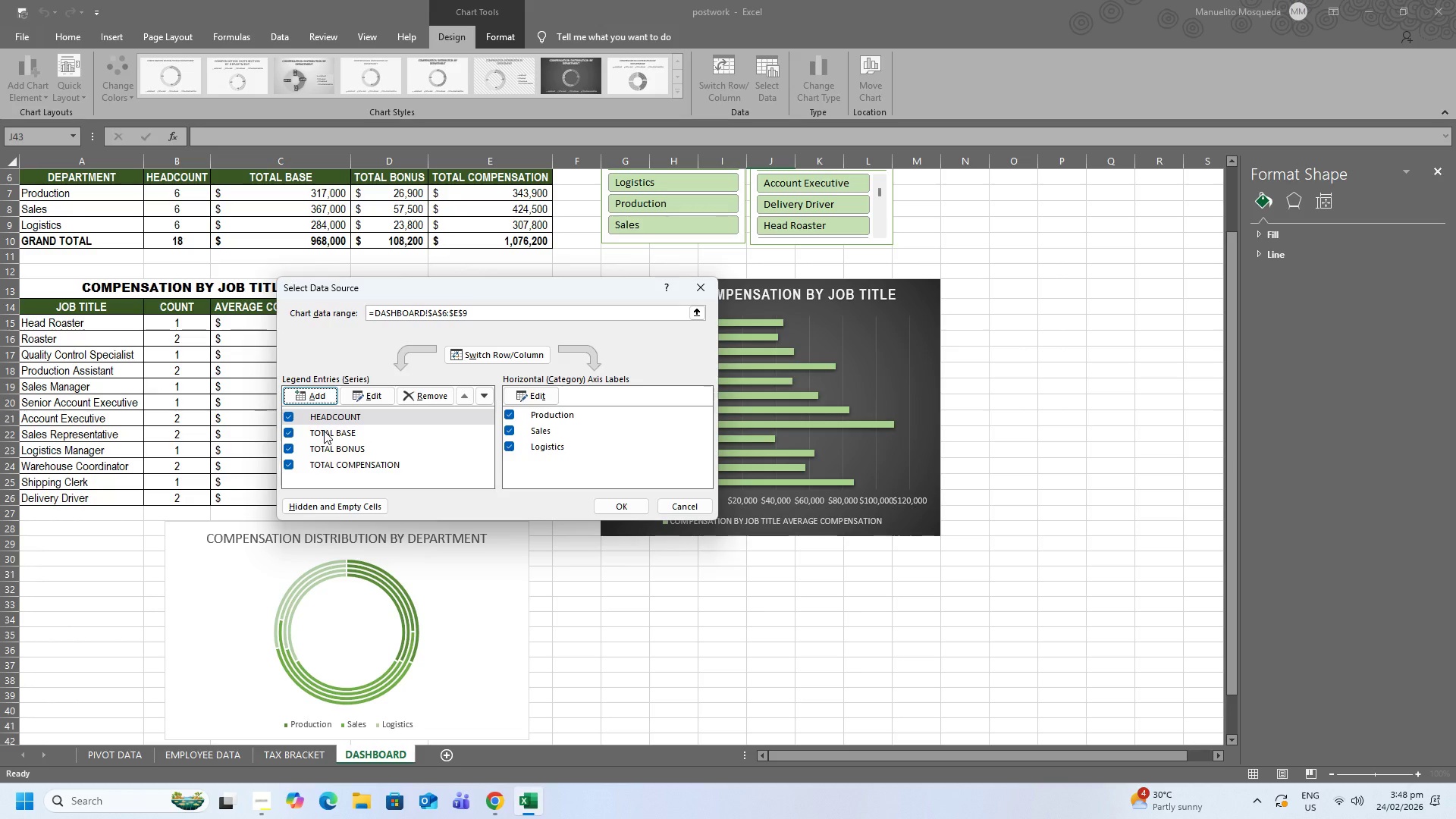 
scroll: coordinate [505, 629], scroll_direction: down, amount: 2.0
 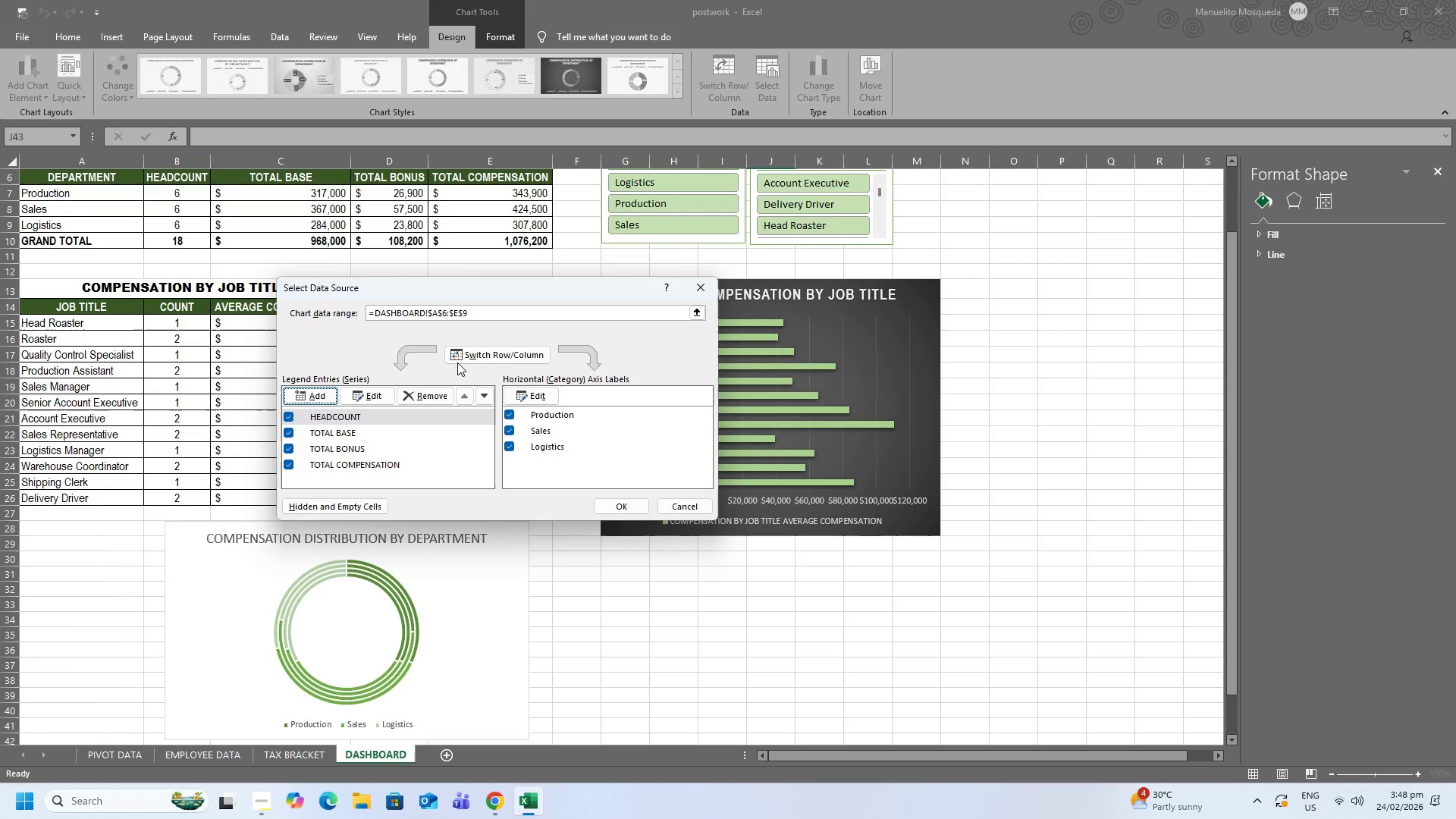 
left_click([459, 350])
 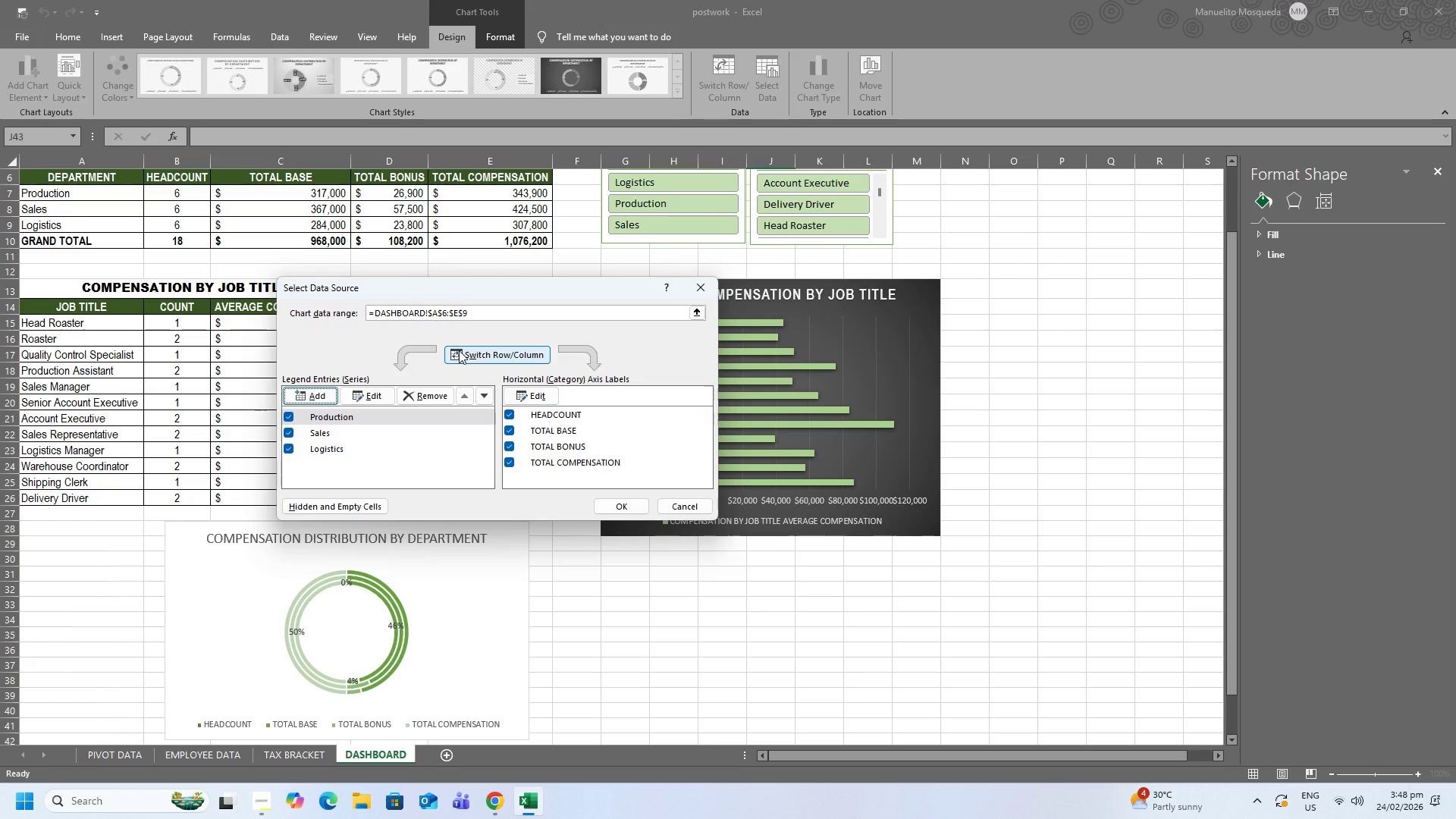 
wait(6.31)
 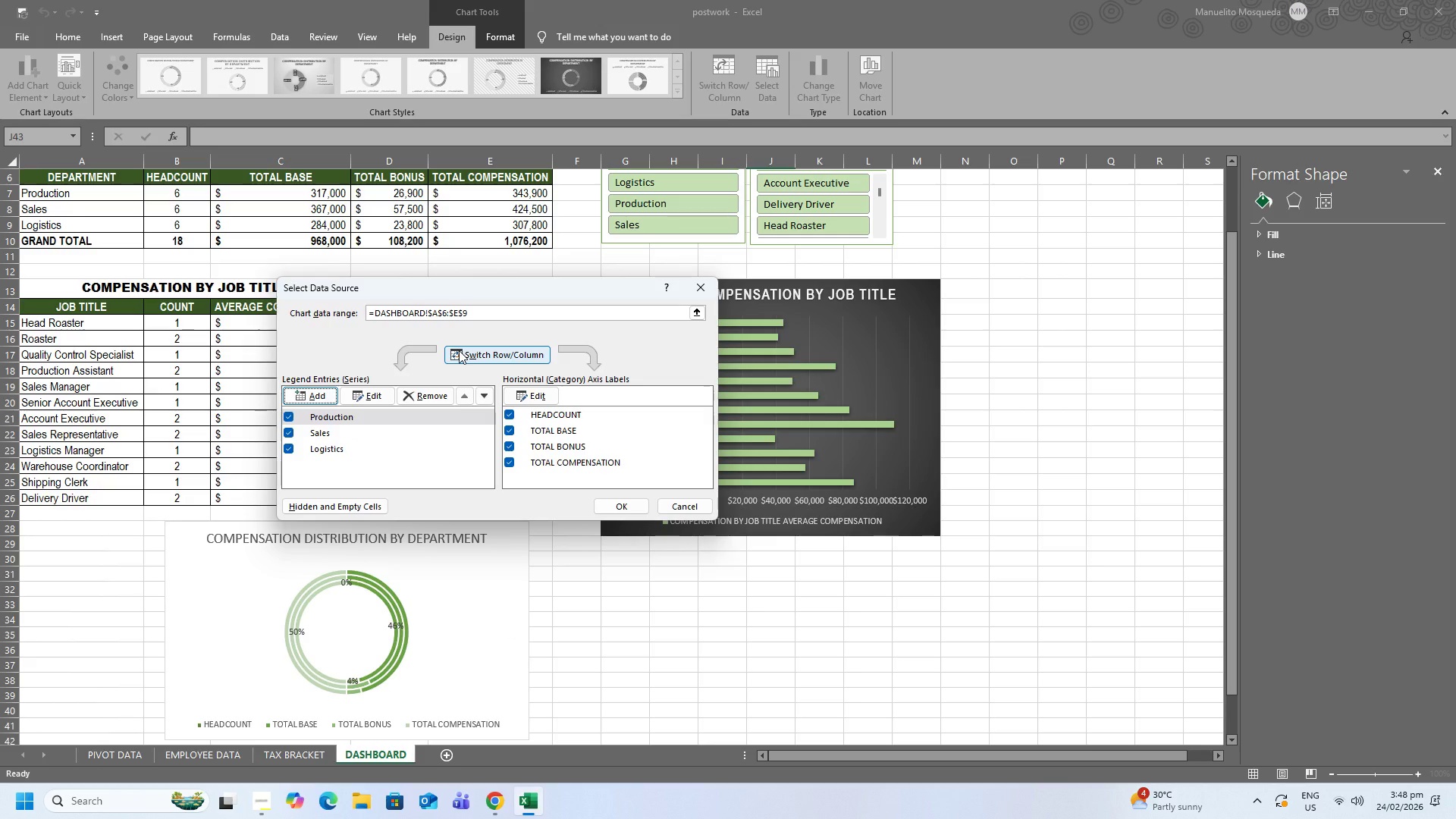 
scroll: coordinate [419, 650], scroll_direction: down, amount: 1.0
 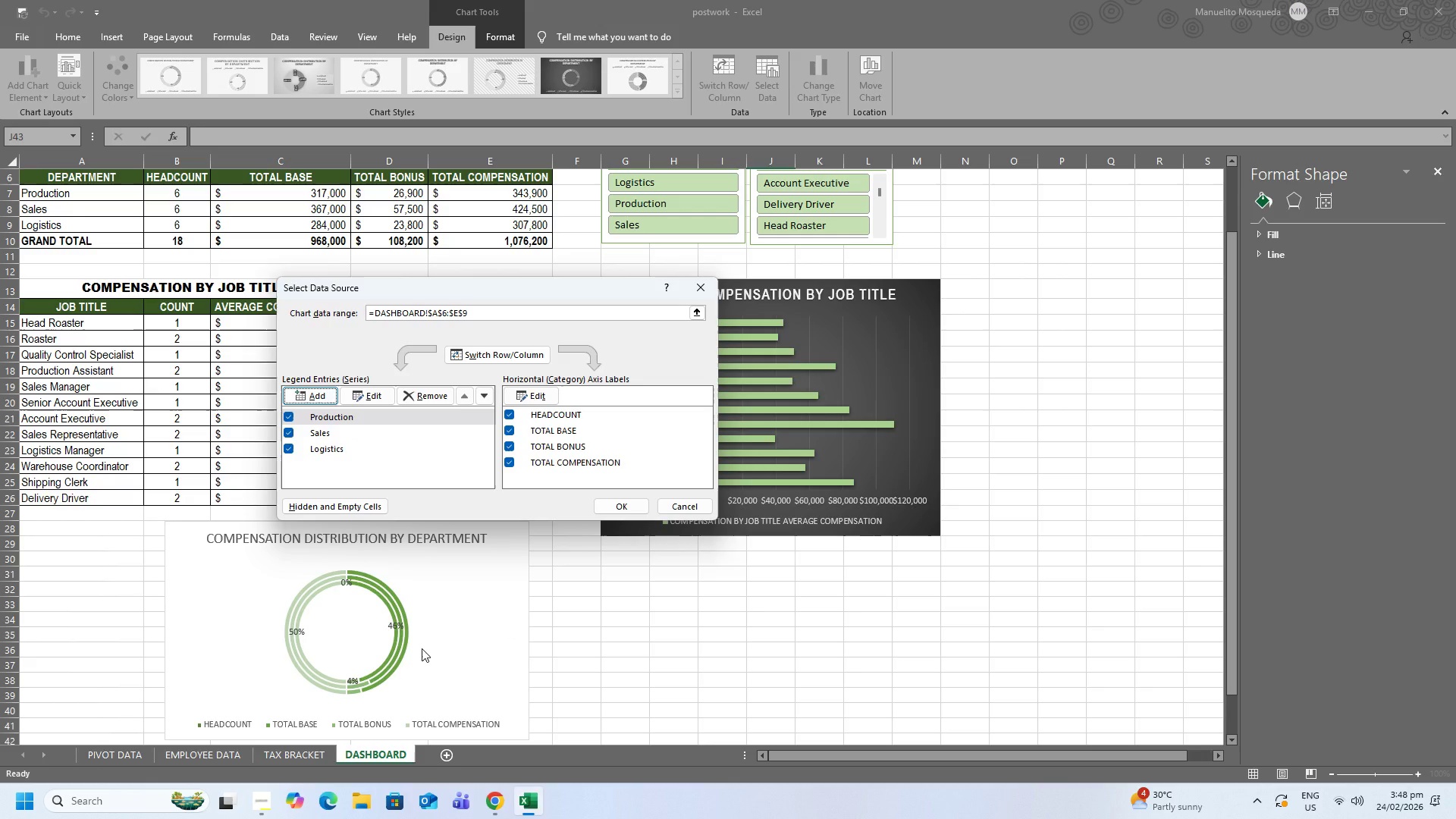 
wait(6.88)
 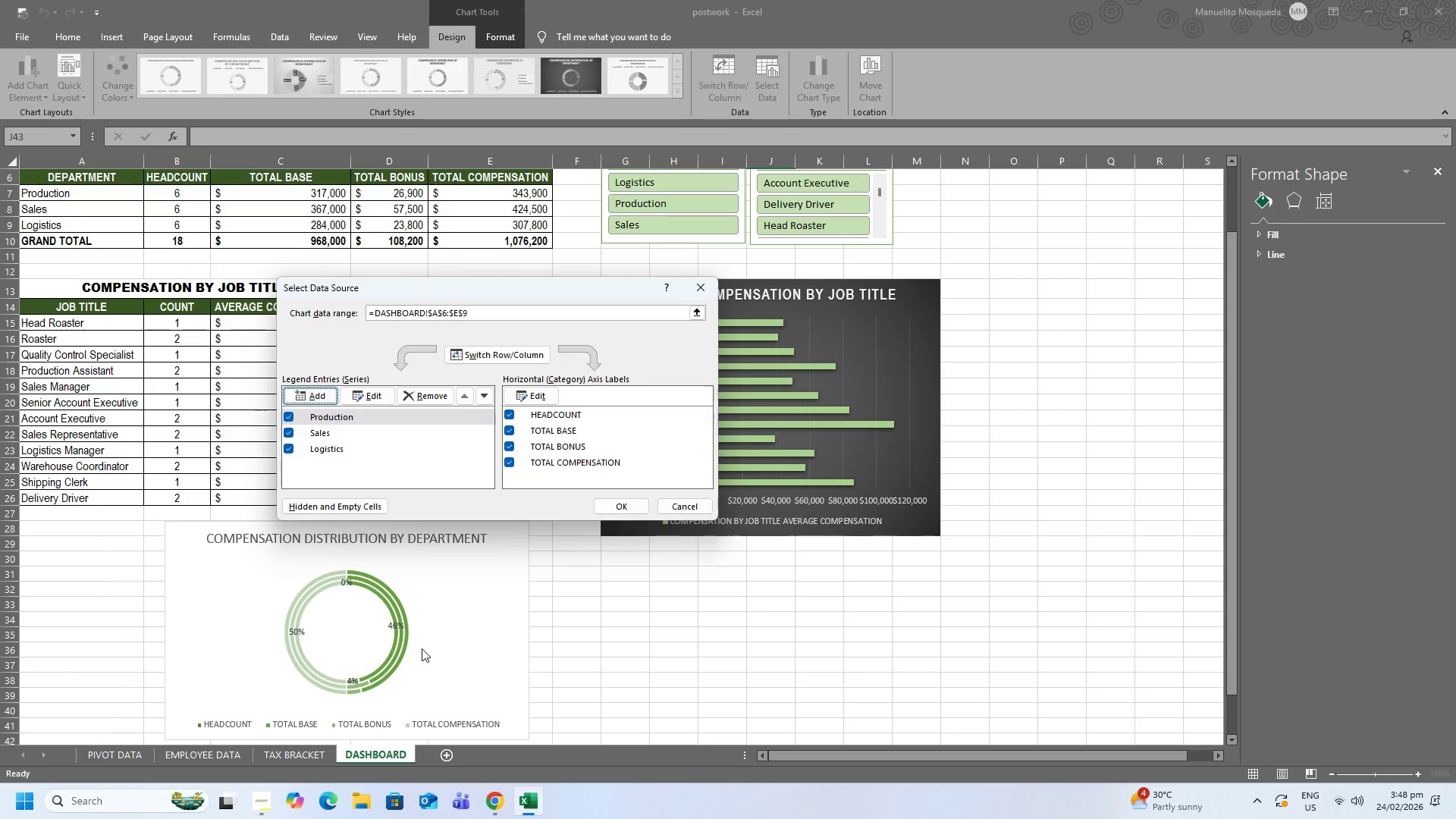 
left_click([492, 347])
 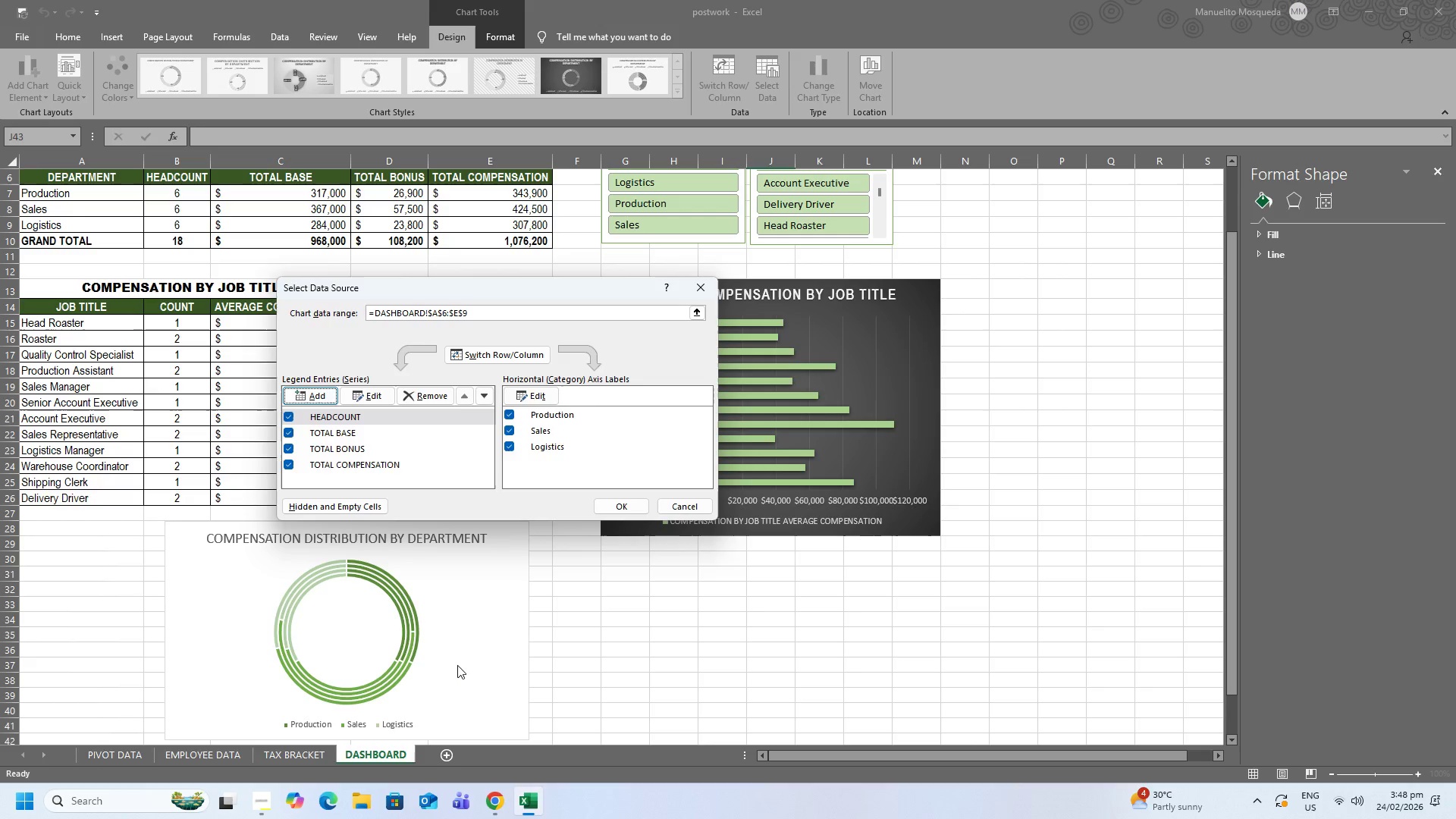 
left_click([601, 504])
 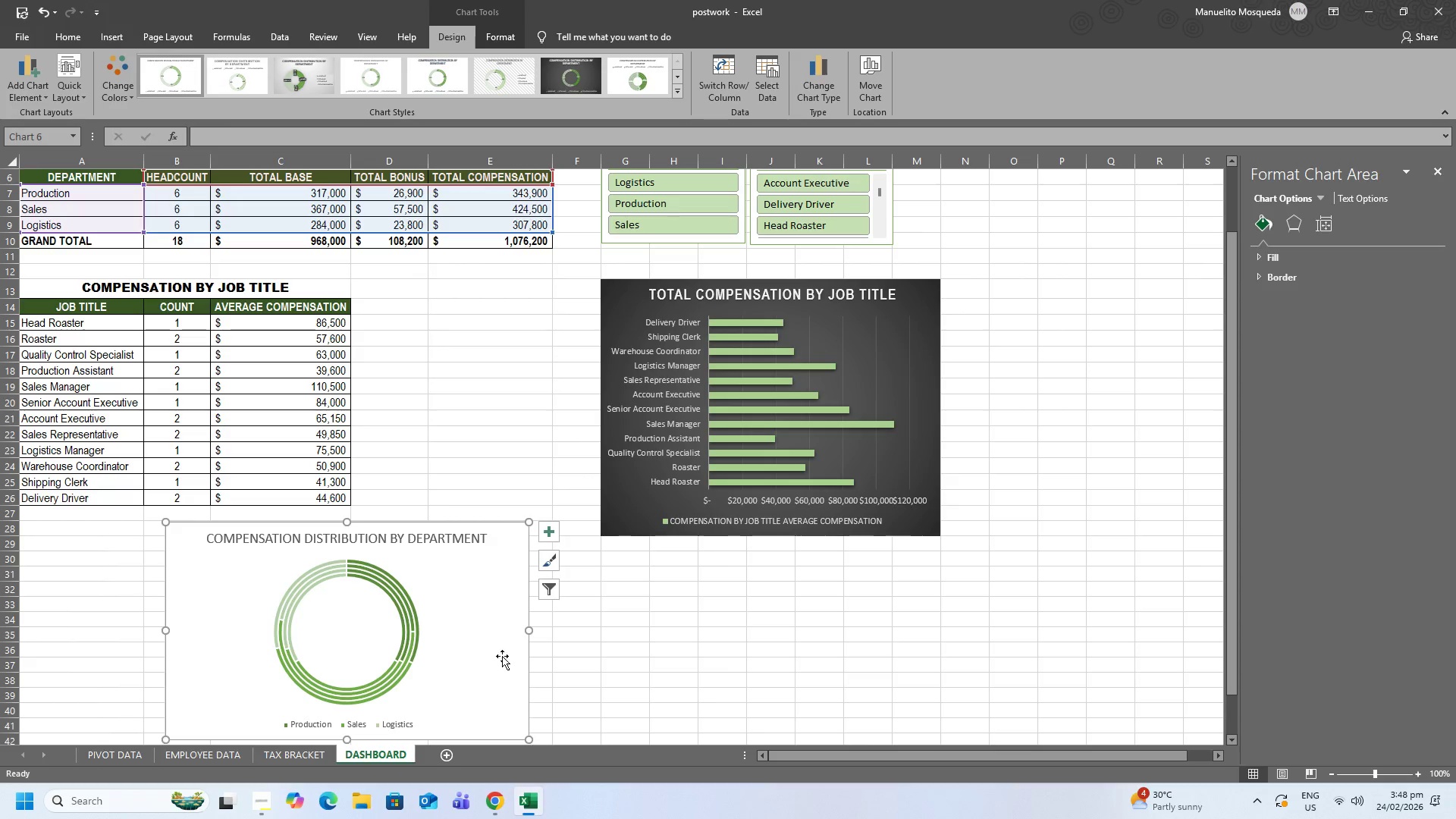 
right_click([431, 645])
 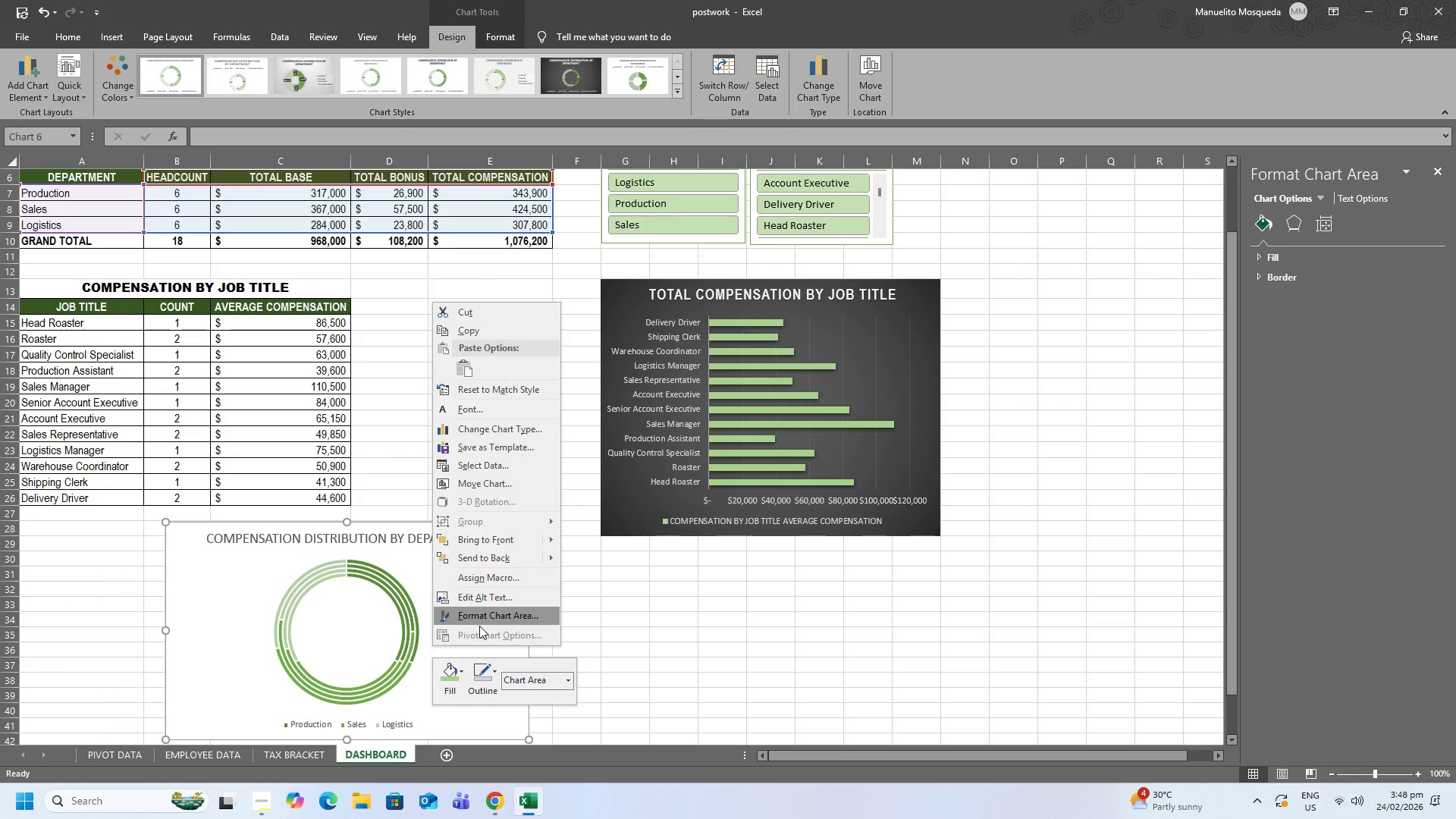 
left_click([404, 620])
 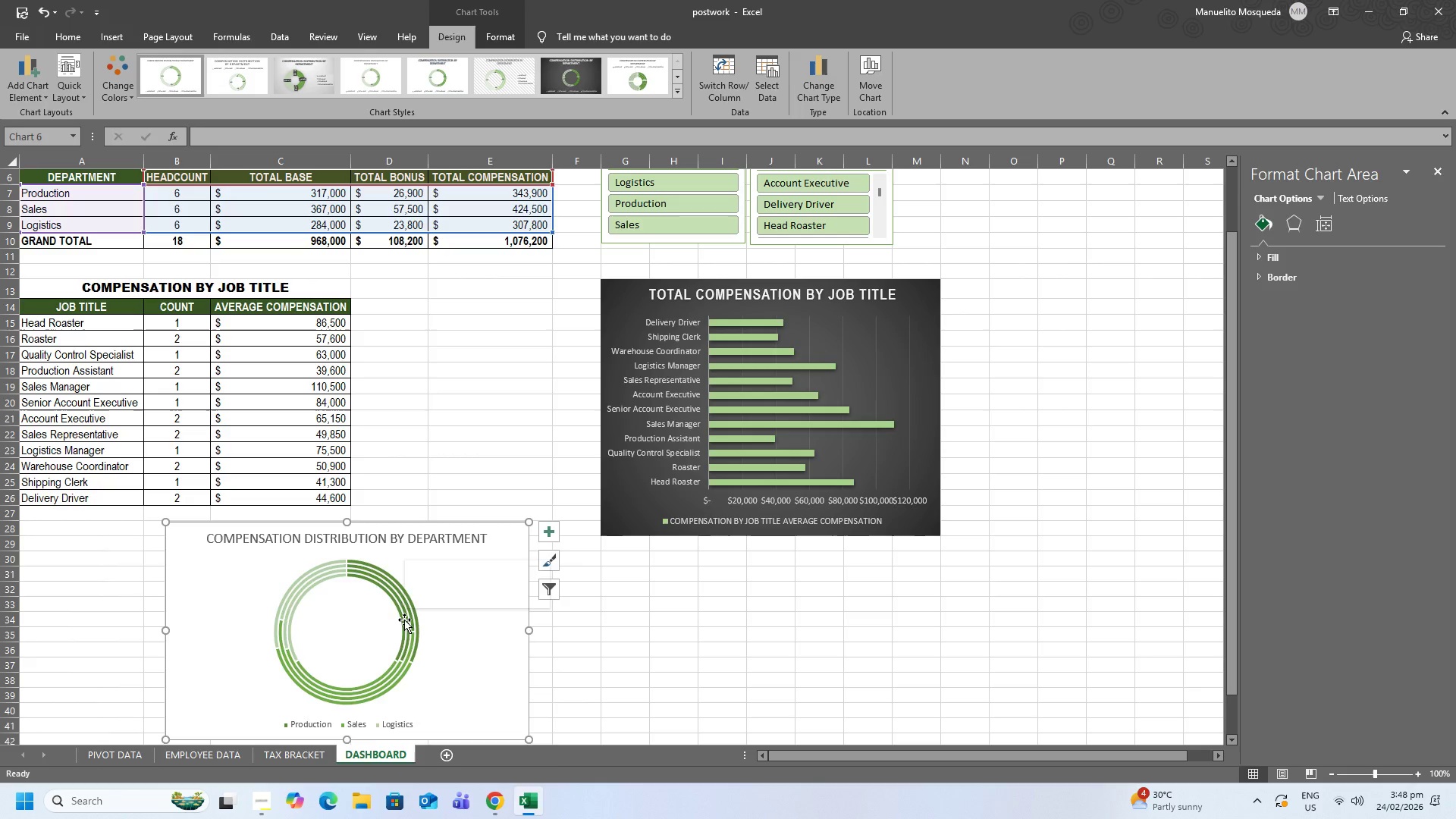 
right_click([404, 620])
 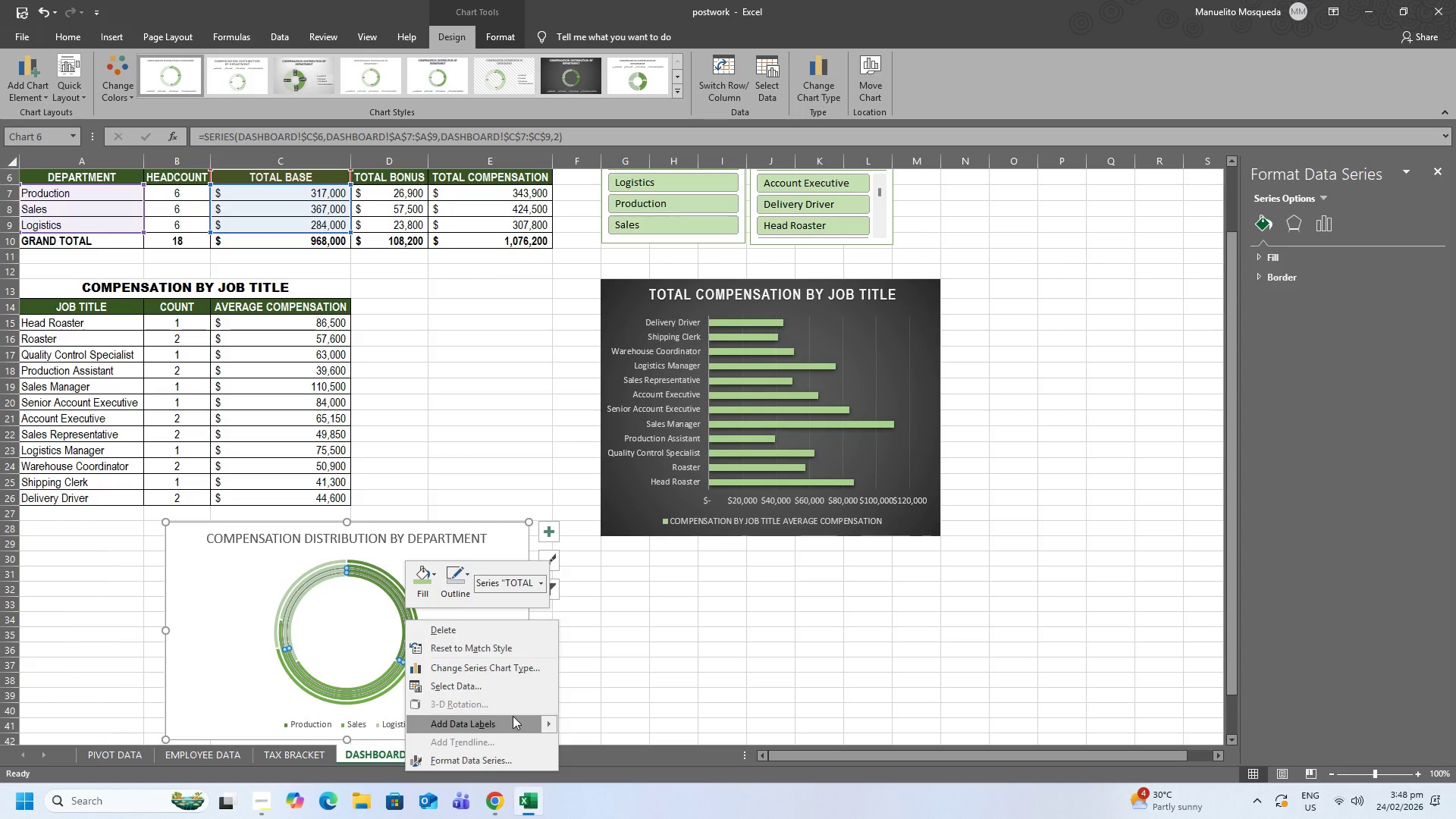 
left_click([556, 730])
 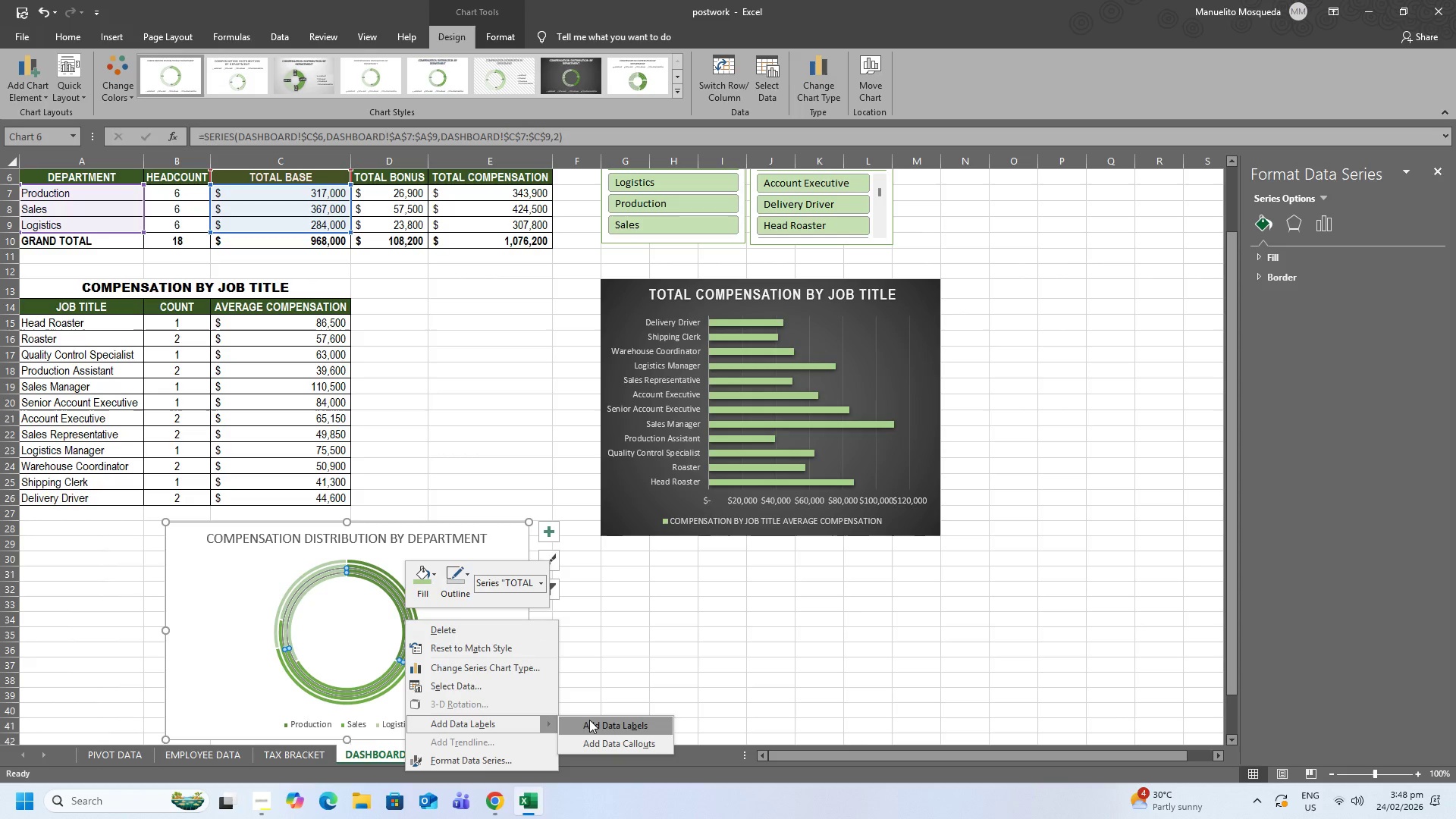 
left_click([589, 720])
 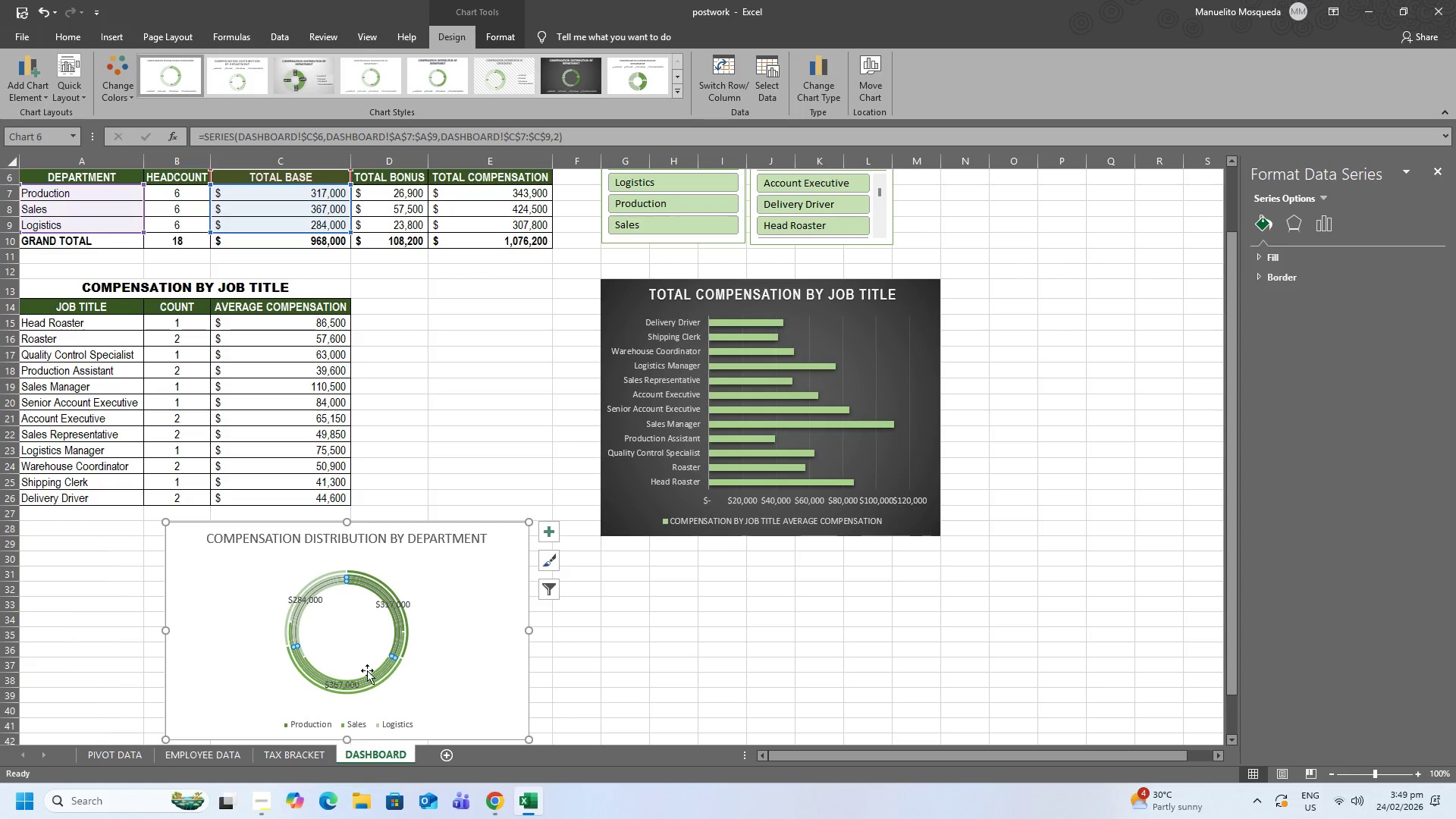 
left_click([395, 598])
 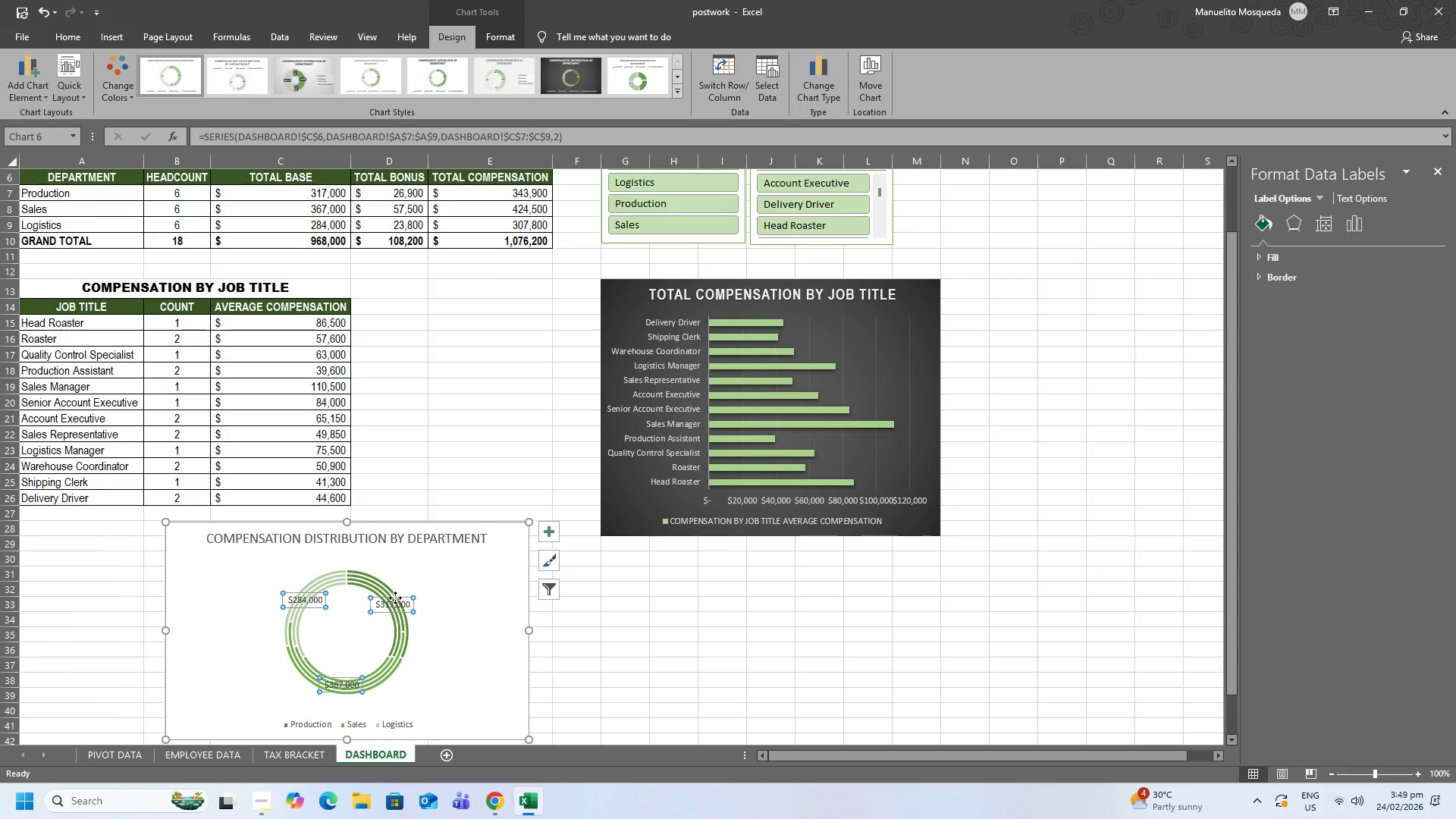 
right_click([395, 598])
 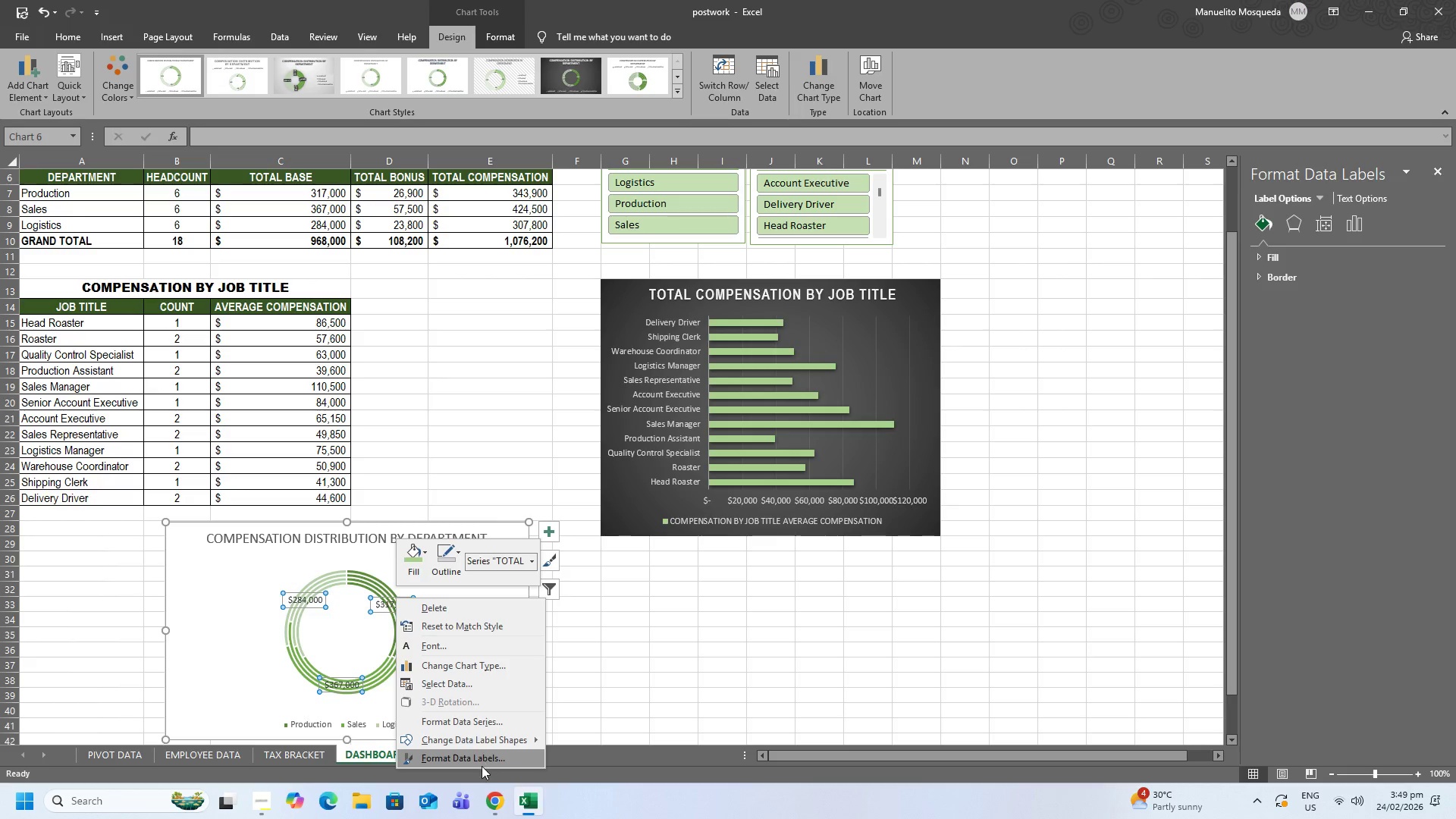 
left_click([483, 767])
 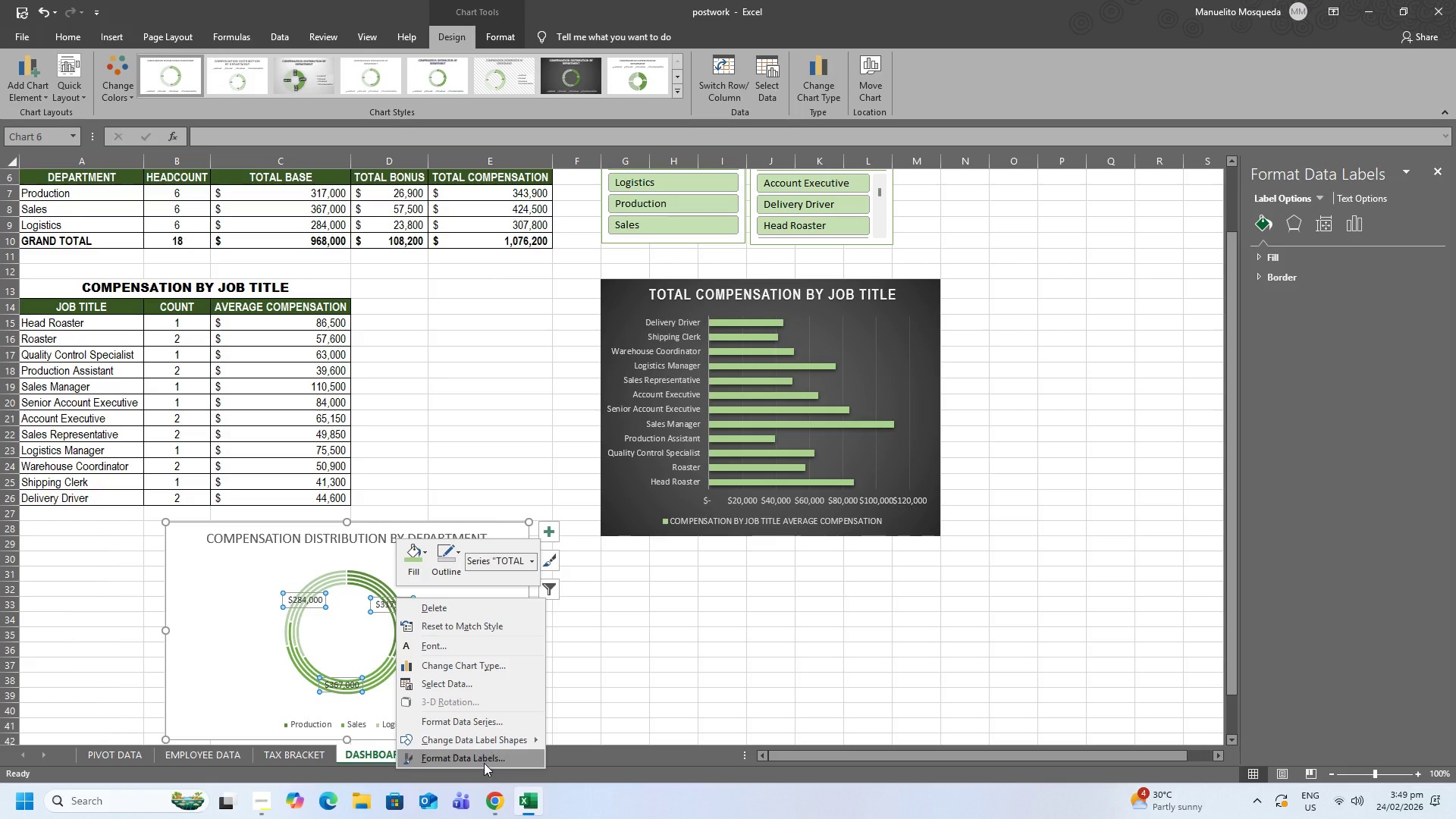 
left_click([484, 763])
 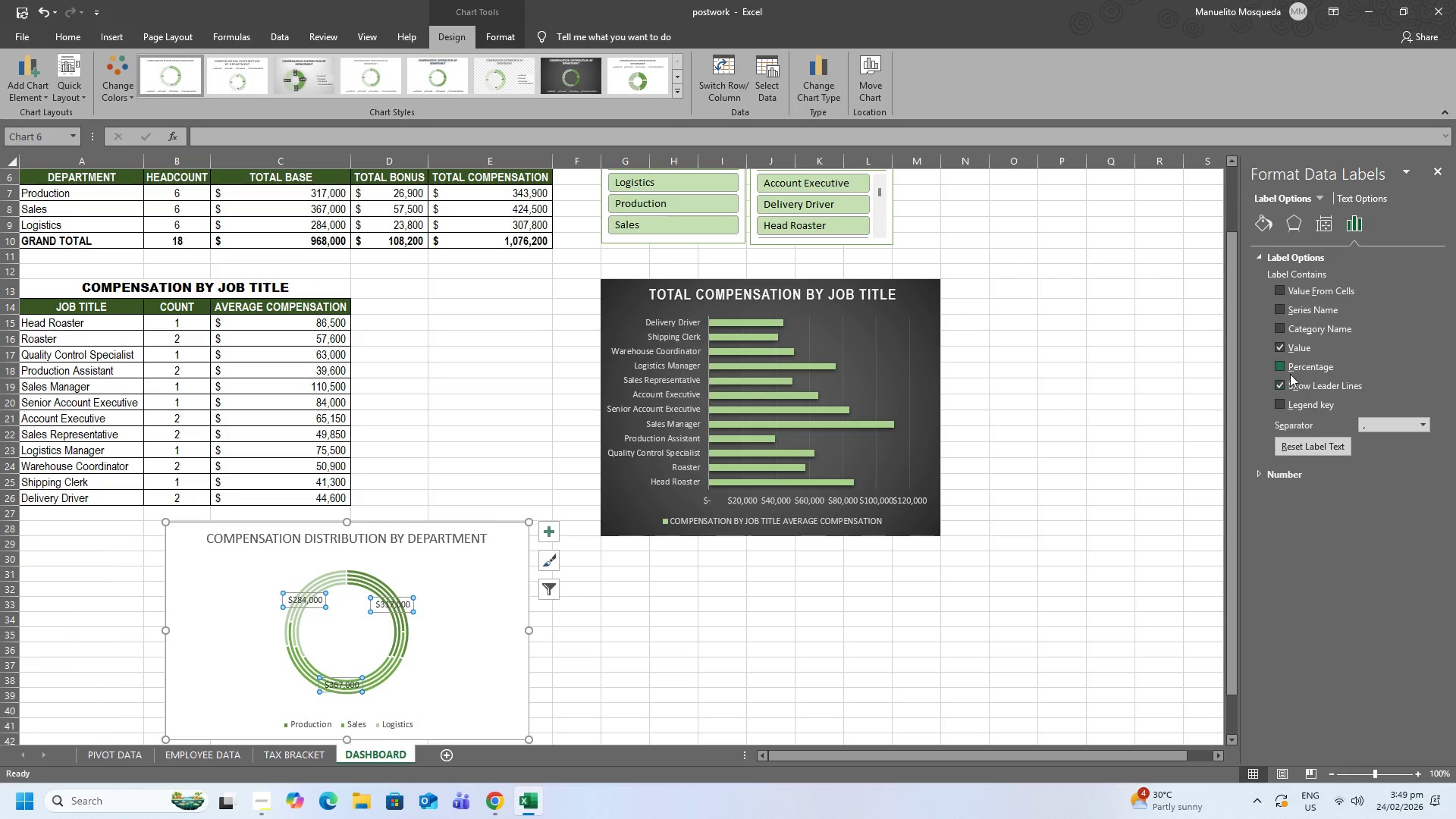 
left_click([1286, 372])
 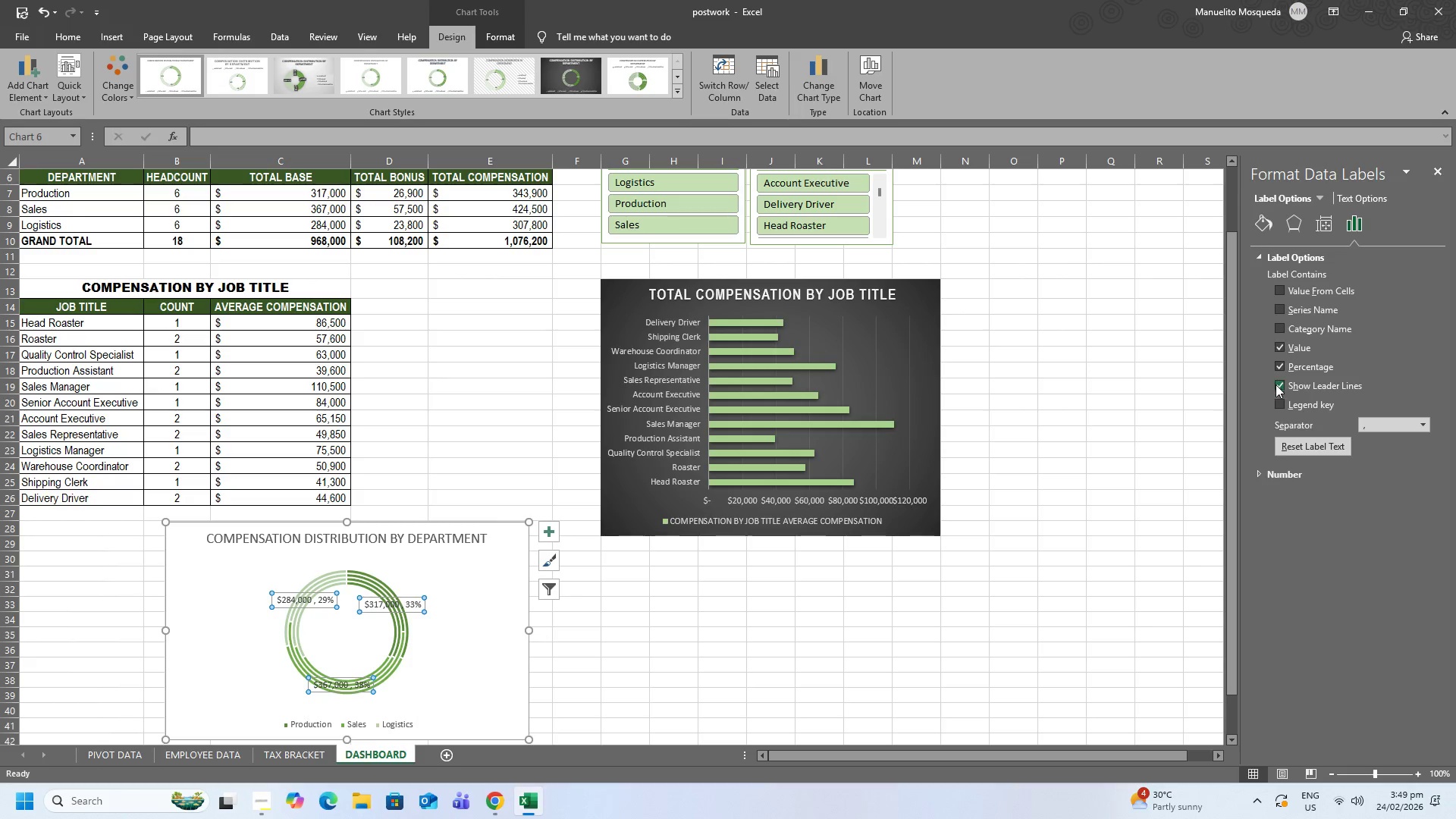 
left_click([1276, 384])
 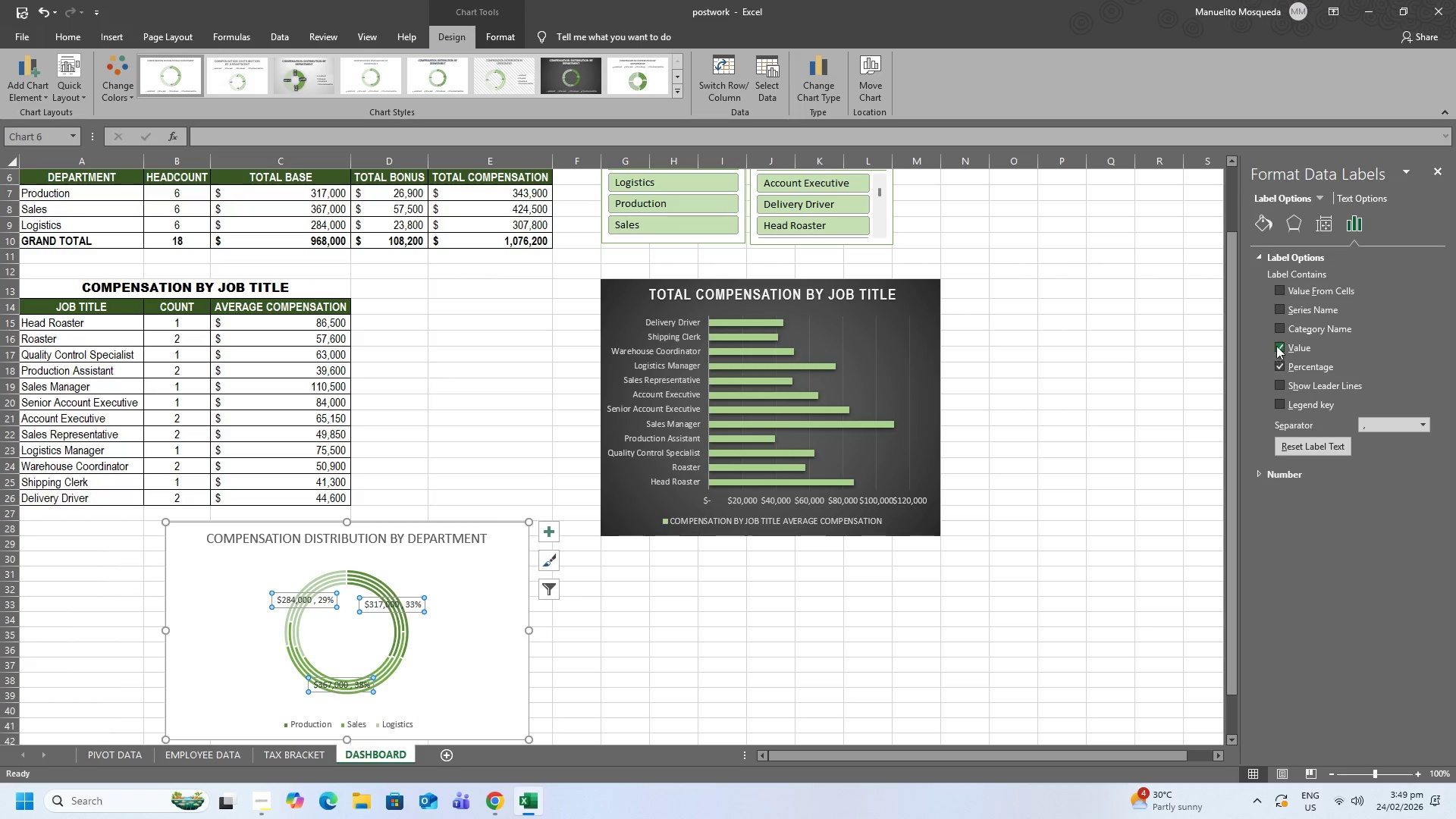 
left_click([1278, 342])
 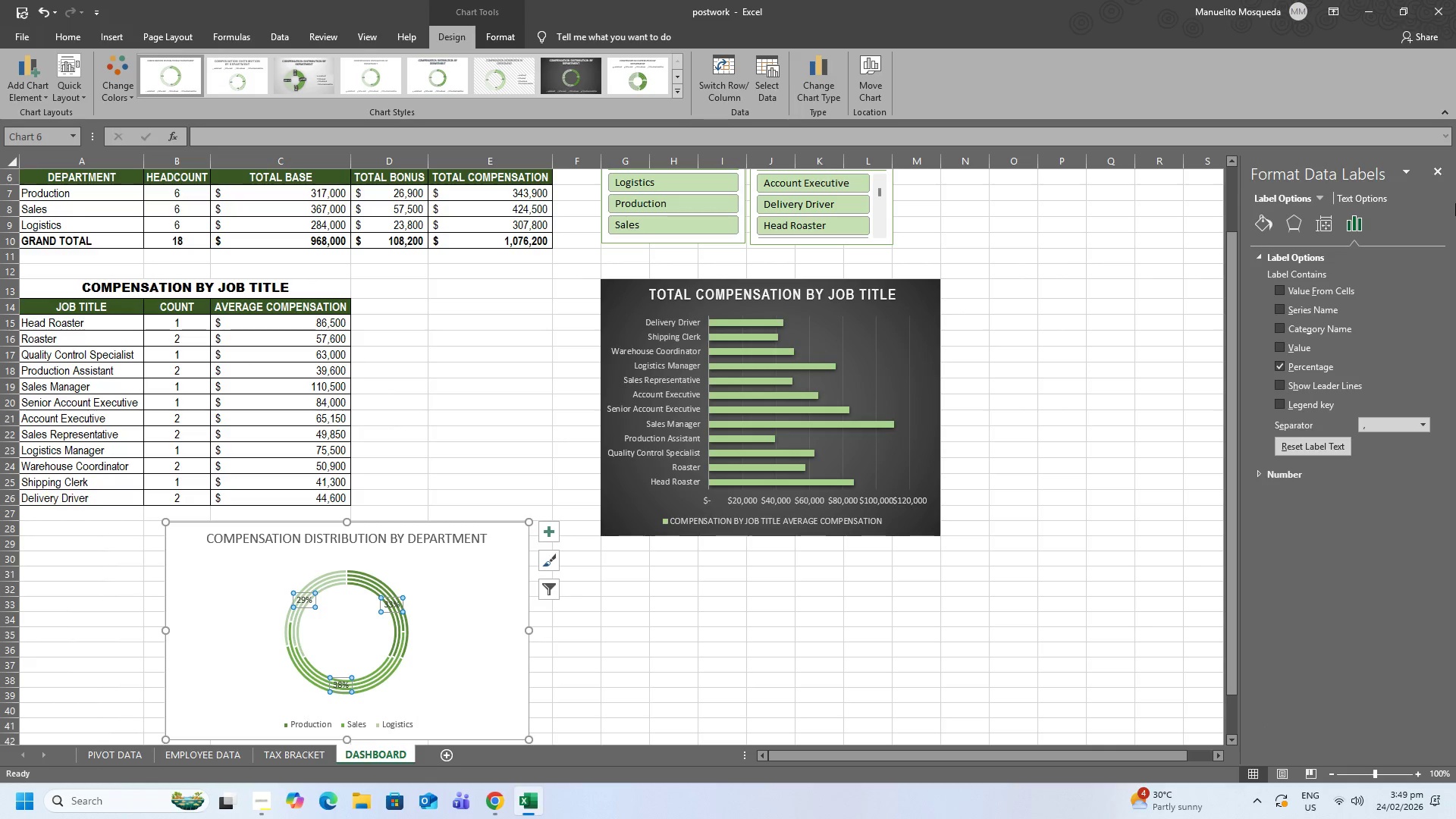 
wait(5.31)
 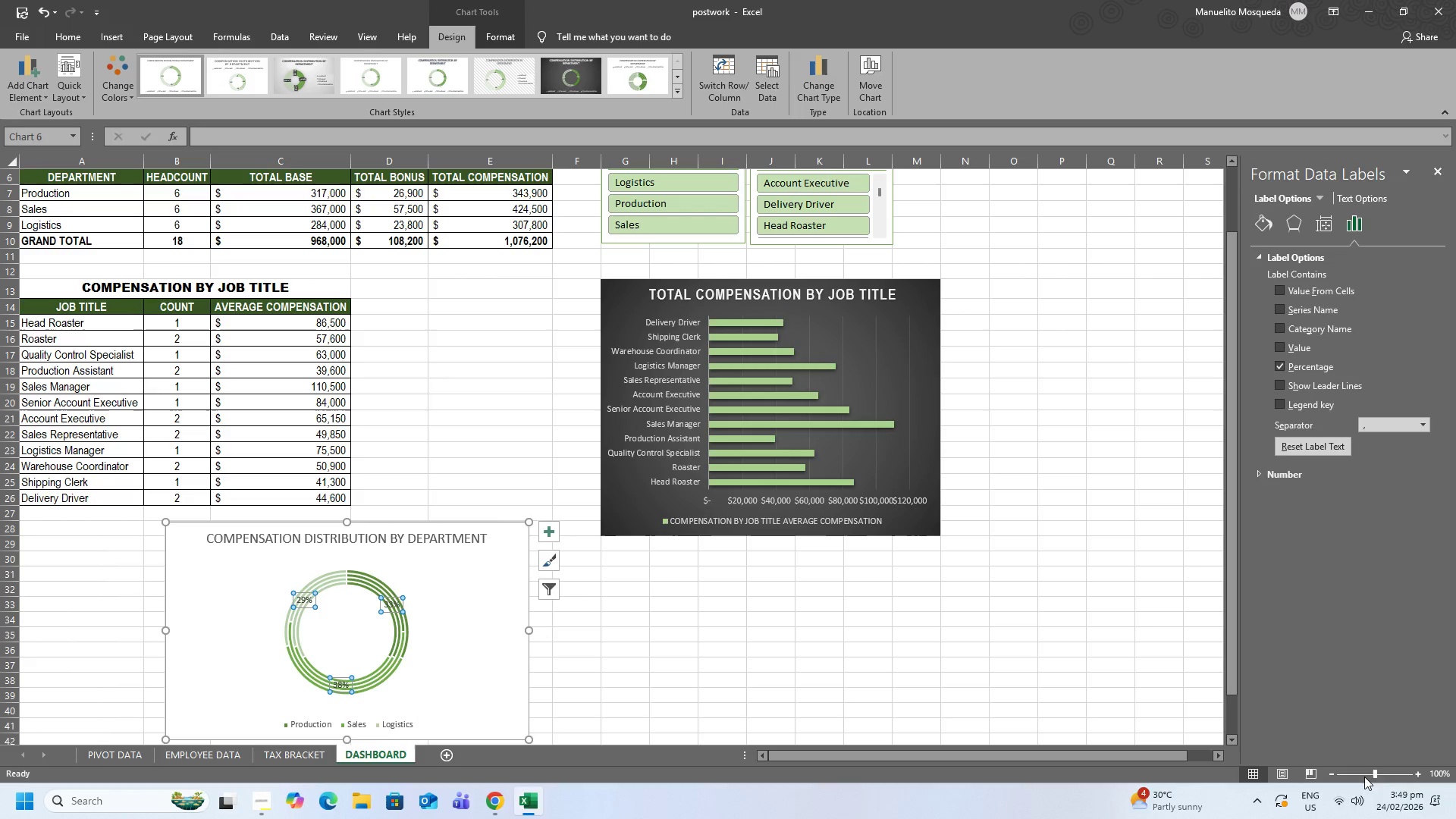 
left_click([1442, 167])
 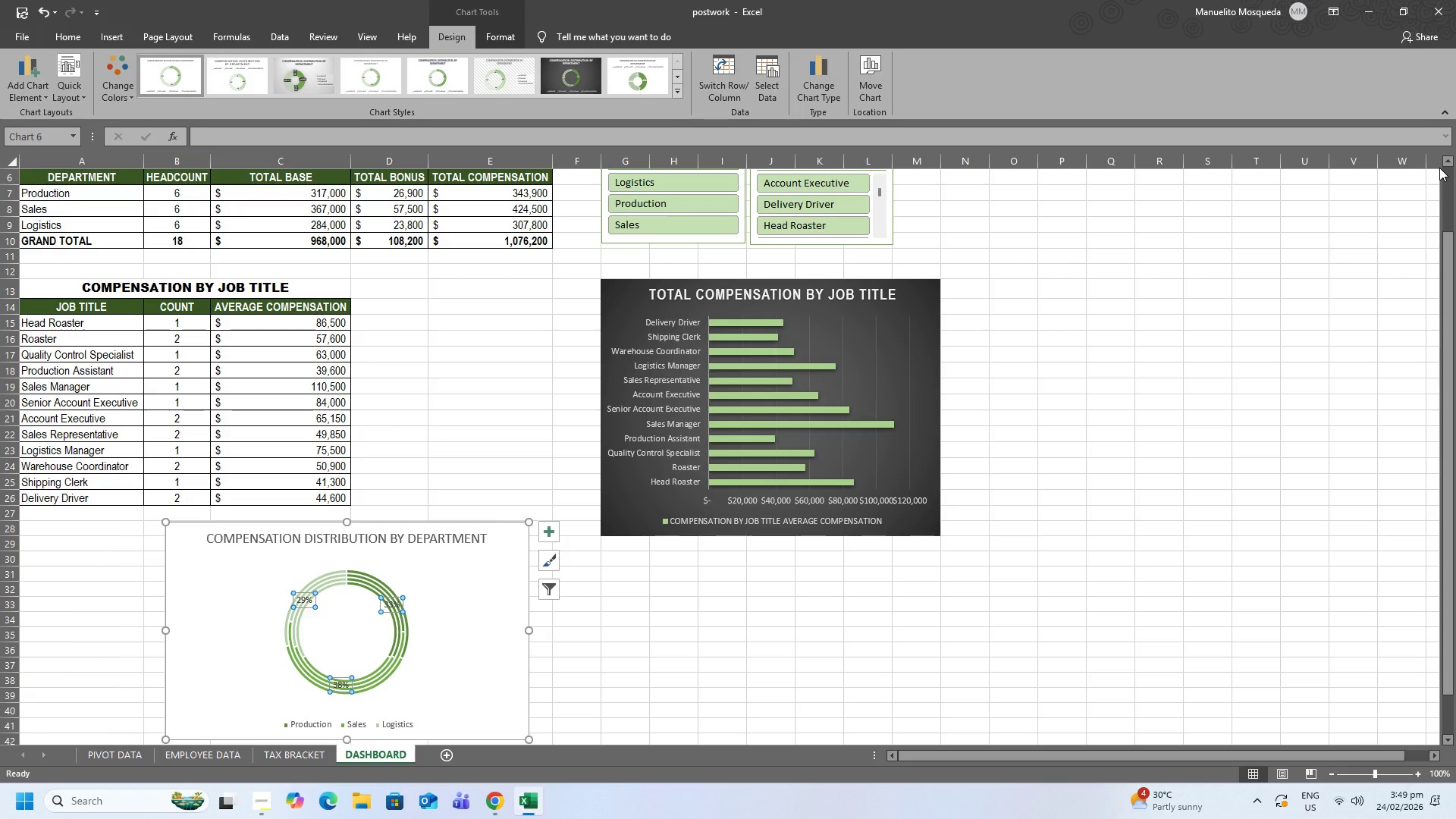 
wait(8.05)
 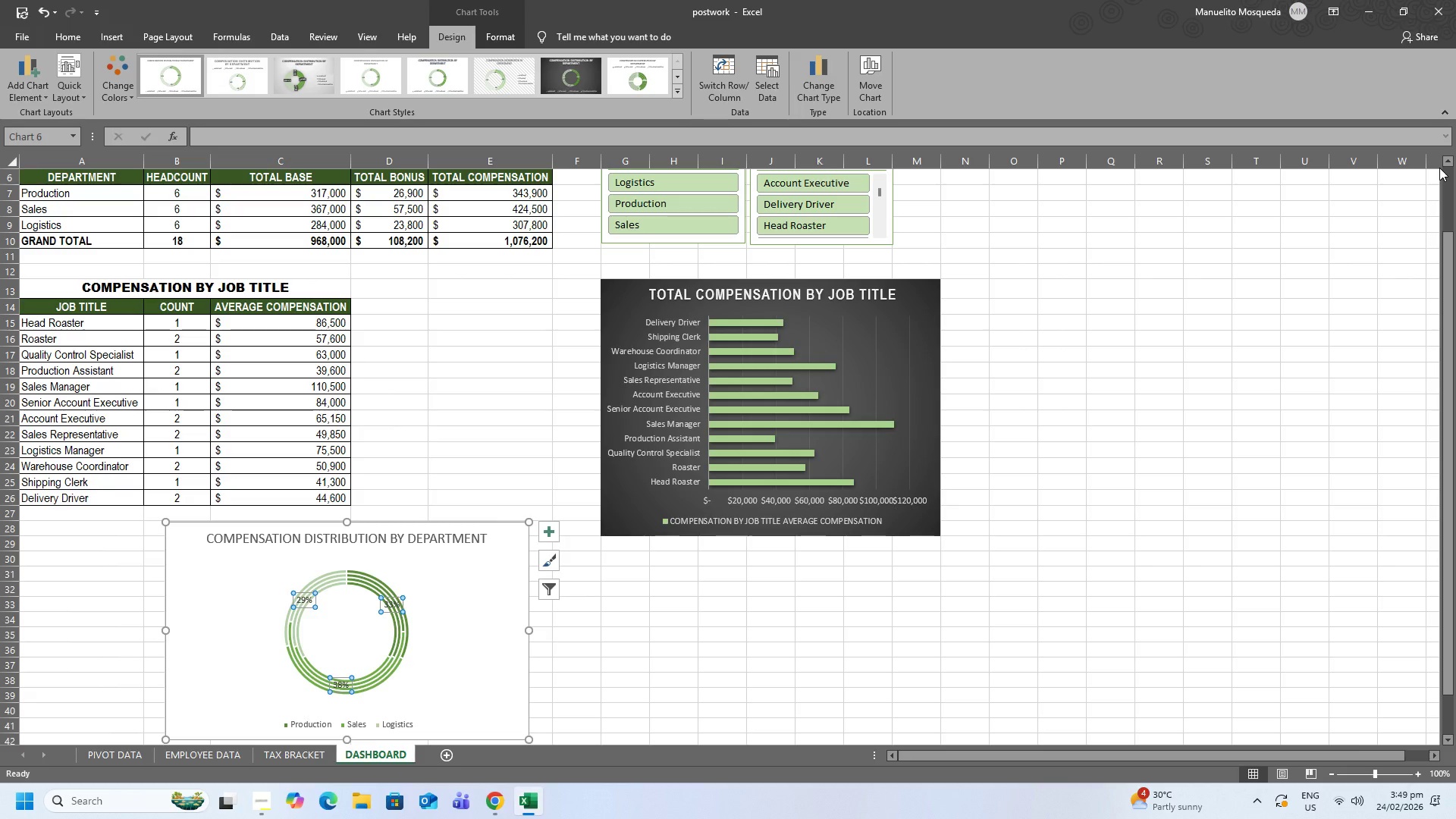 
scroll: coordinate [1182, 341], scroll_direction: down, amount: 1.0
 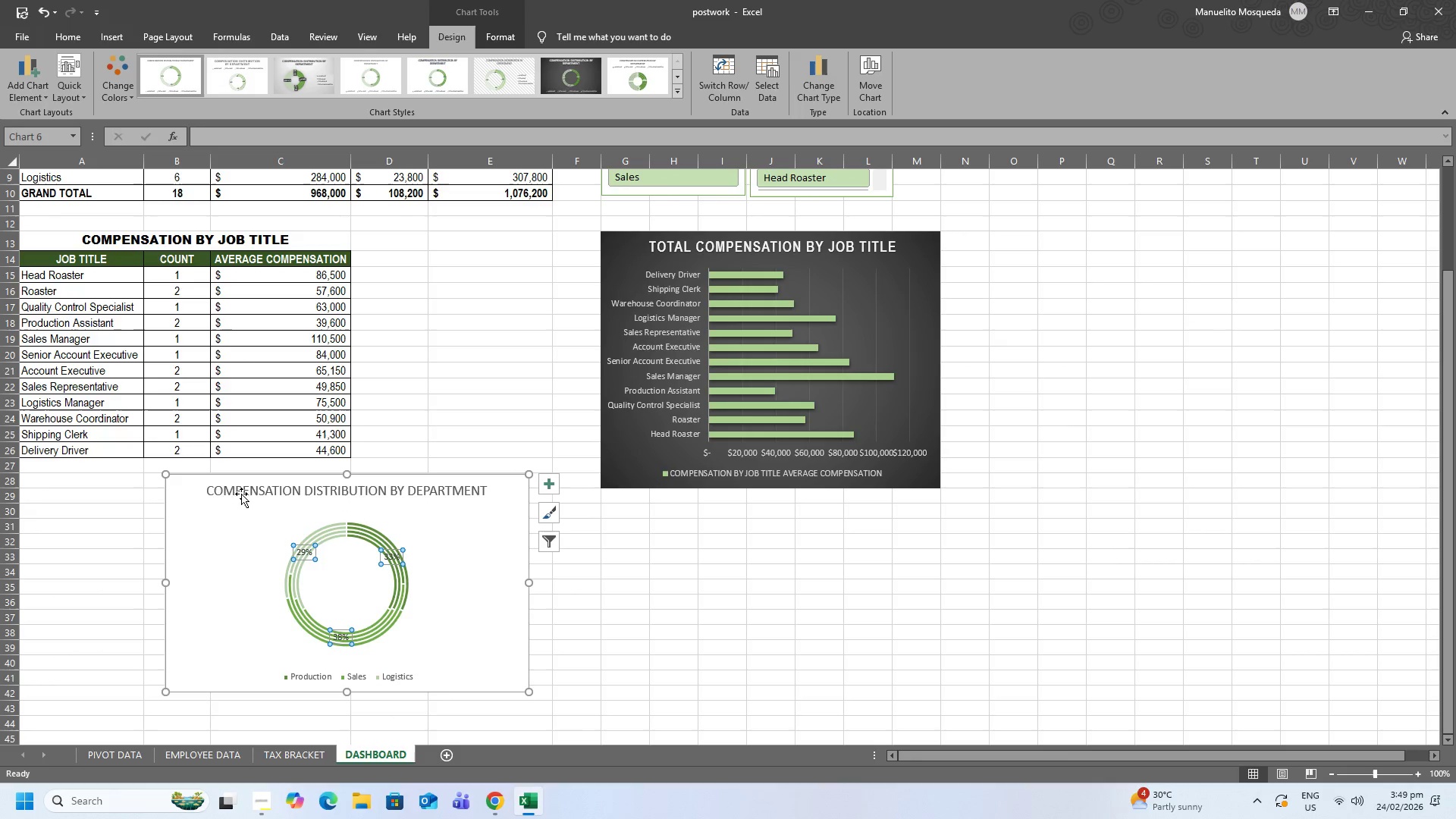 
left_click_drag(start_coordinate=[212, 516], to_coordinate=[648, 546])
 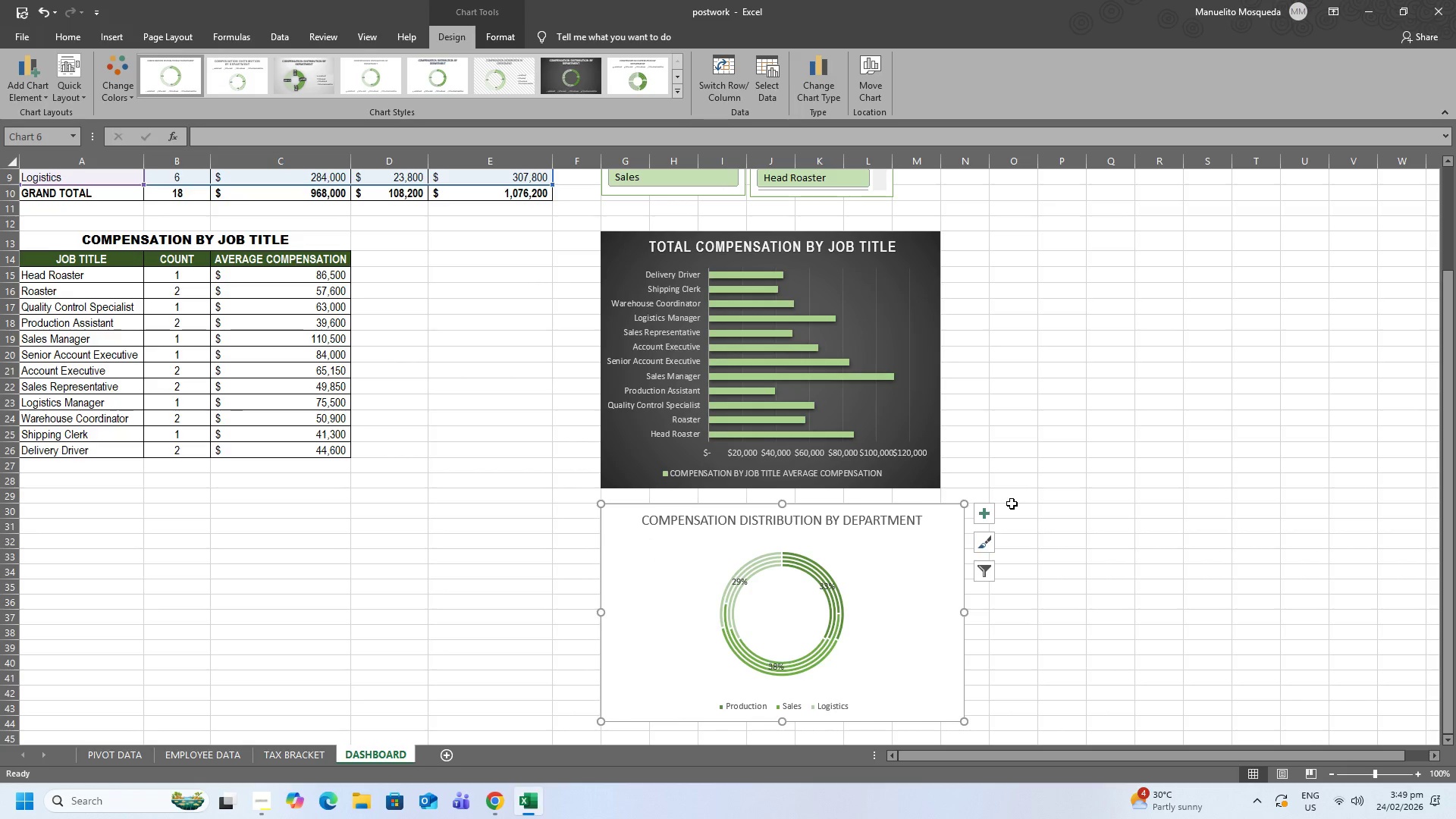 
scroll: coordinate [1012, 504], scroll_direction: down, amount: 2.0
 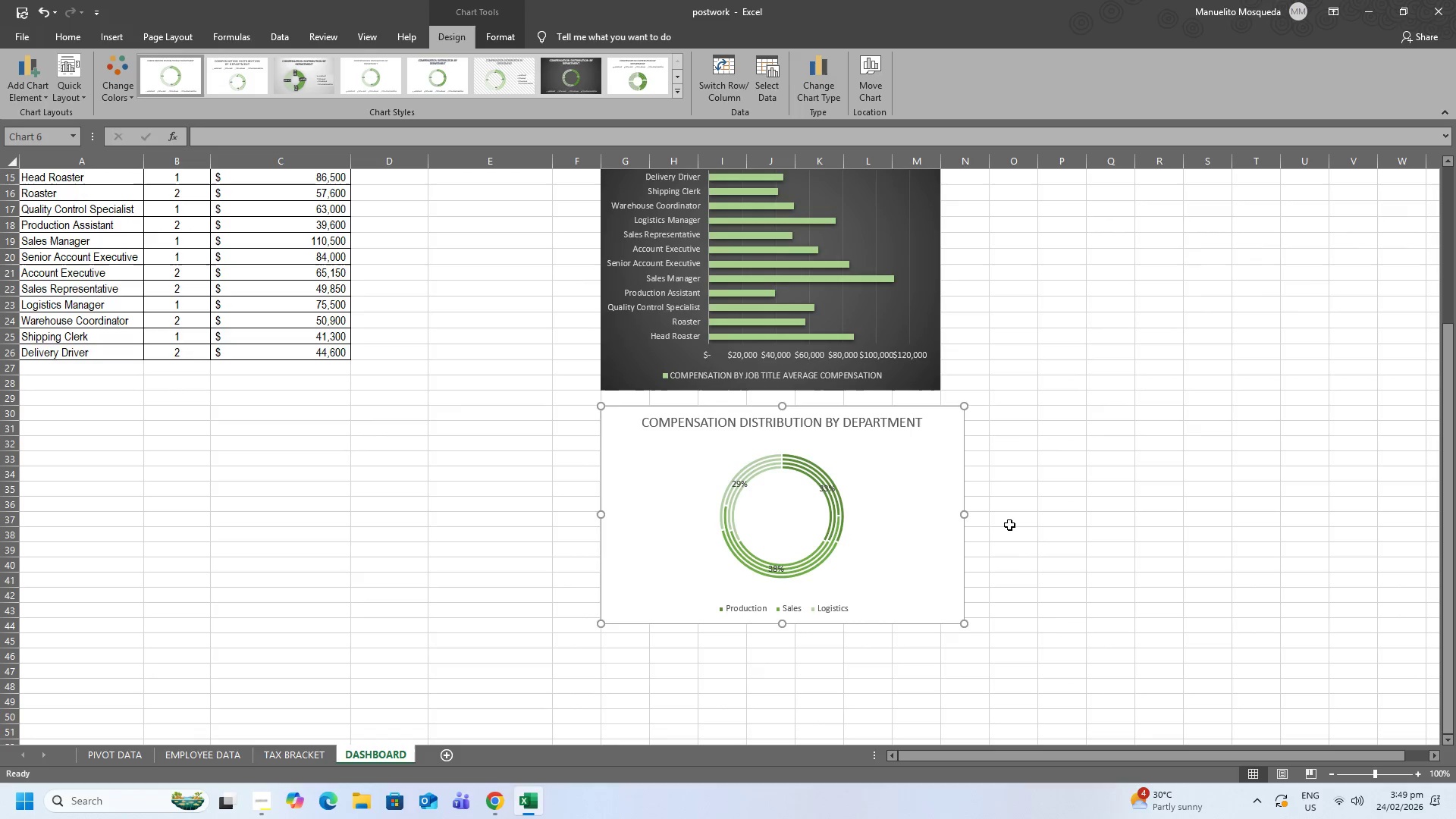 
mouse_move([998, 574])
 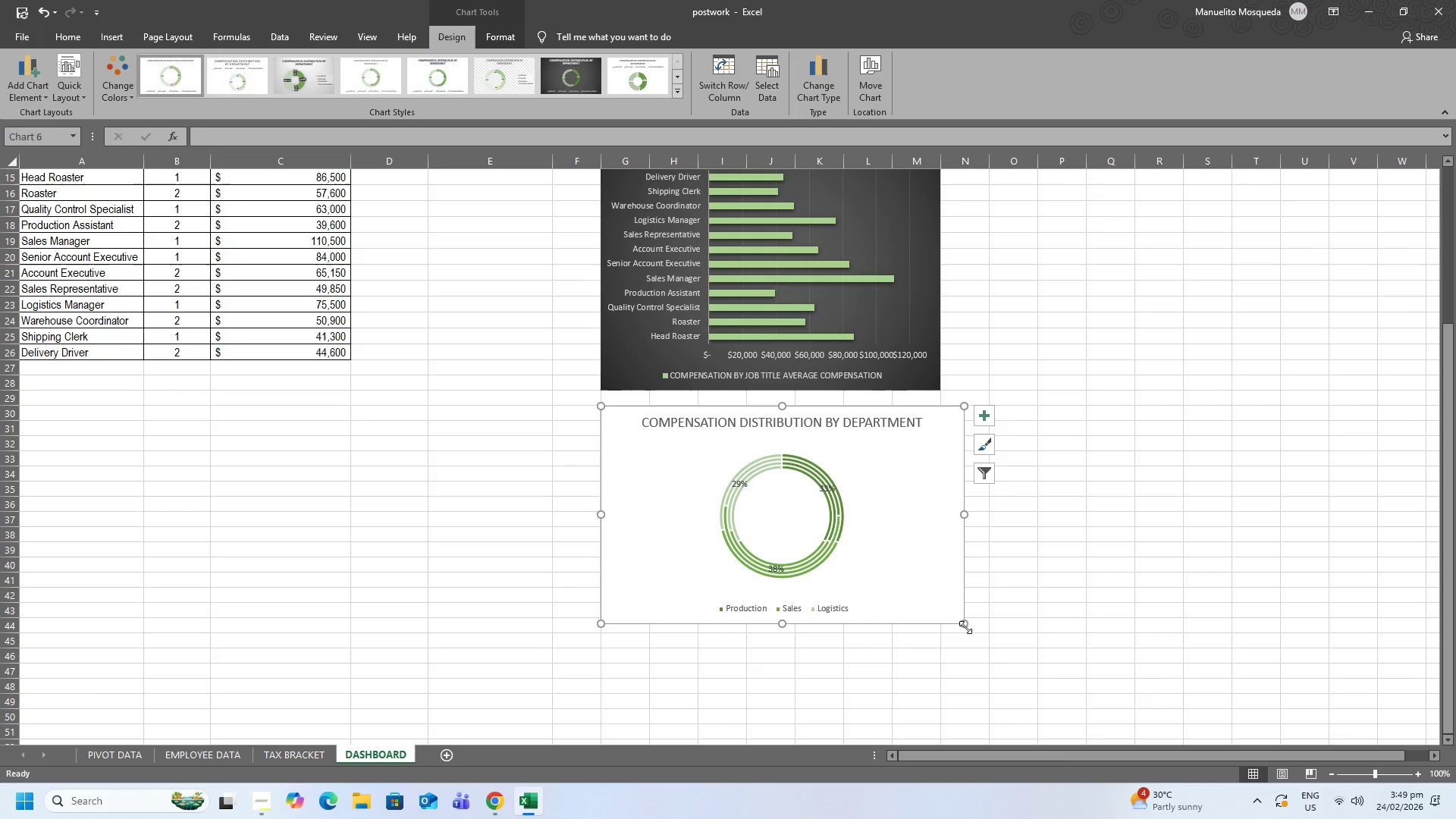 
left_click_drag(start_coordinate=[965, 626], to_coordinate=[940, 632])
 